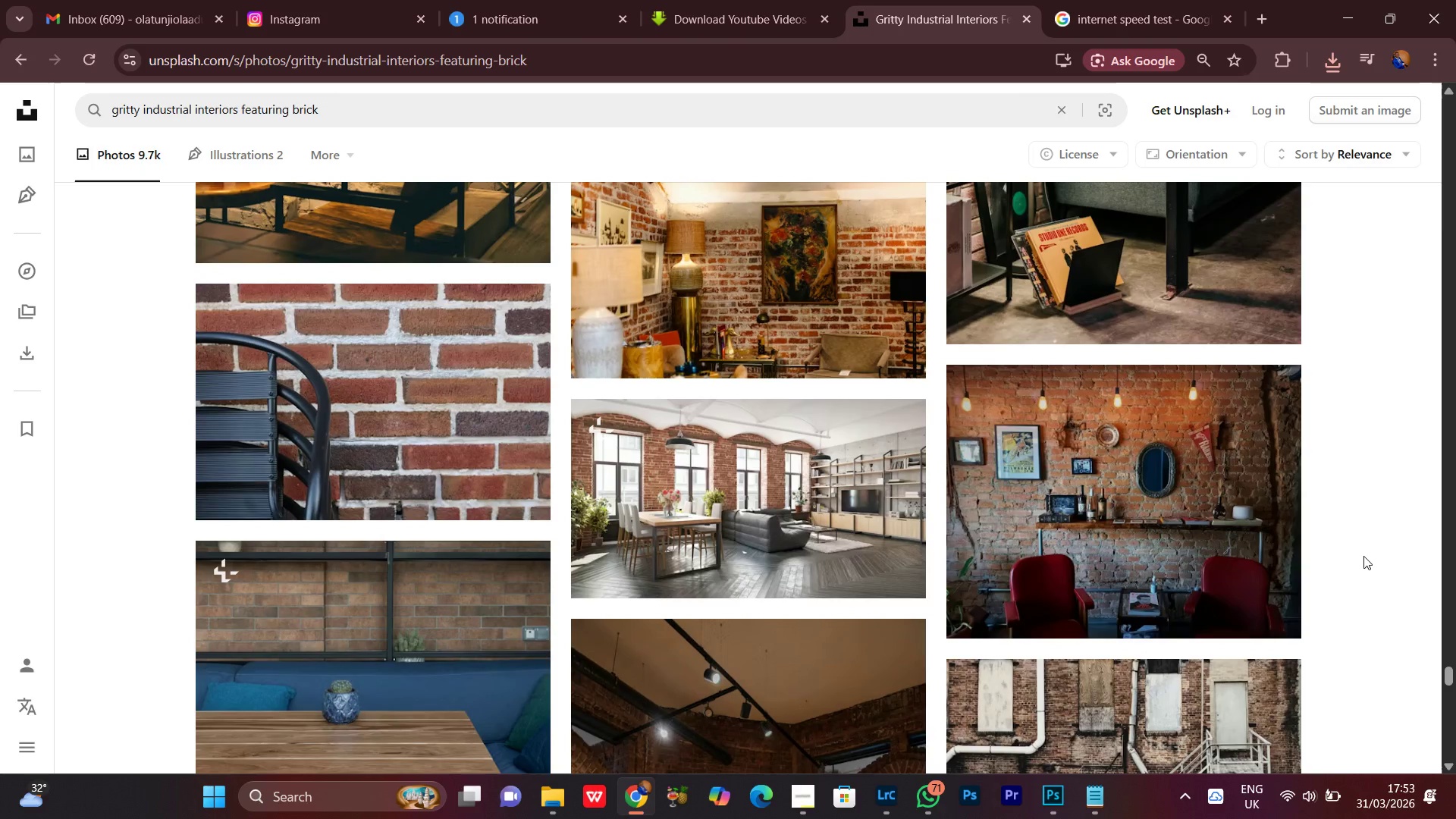 
left_click([1270, 603])
 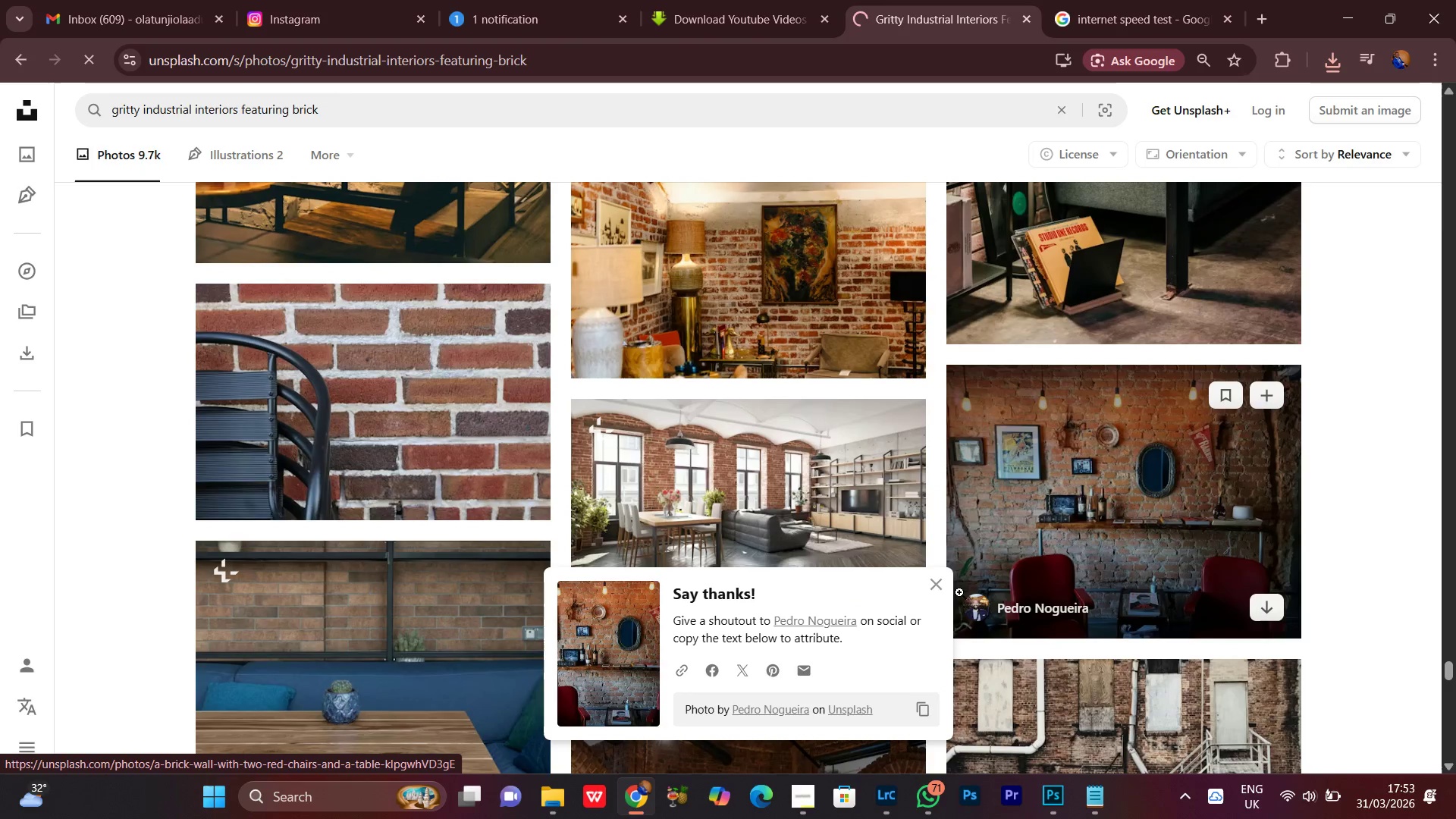 
left_click([935, 589])
 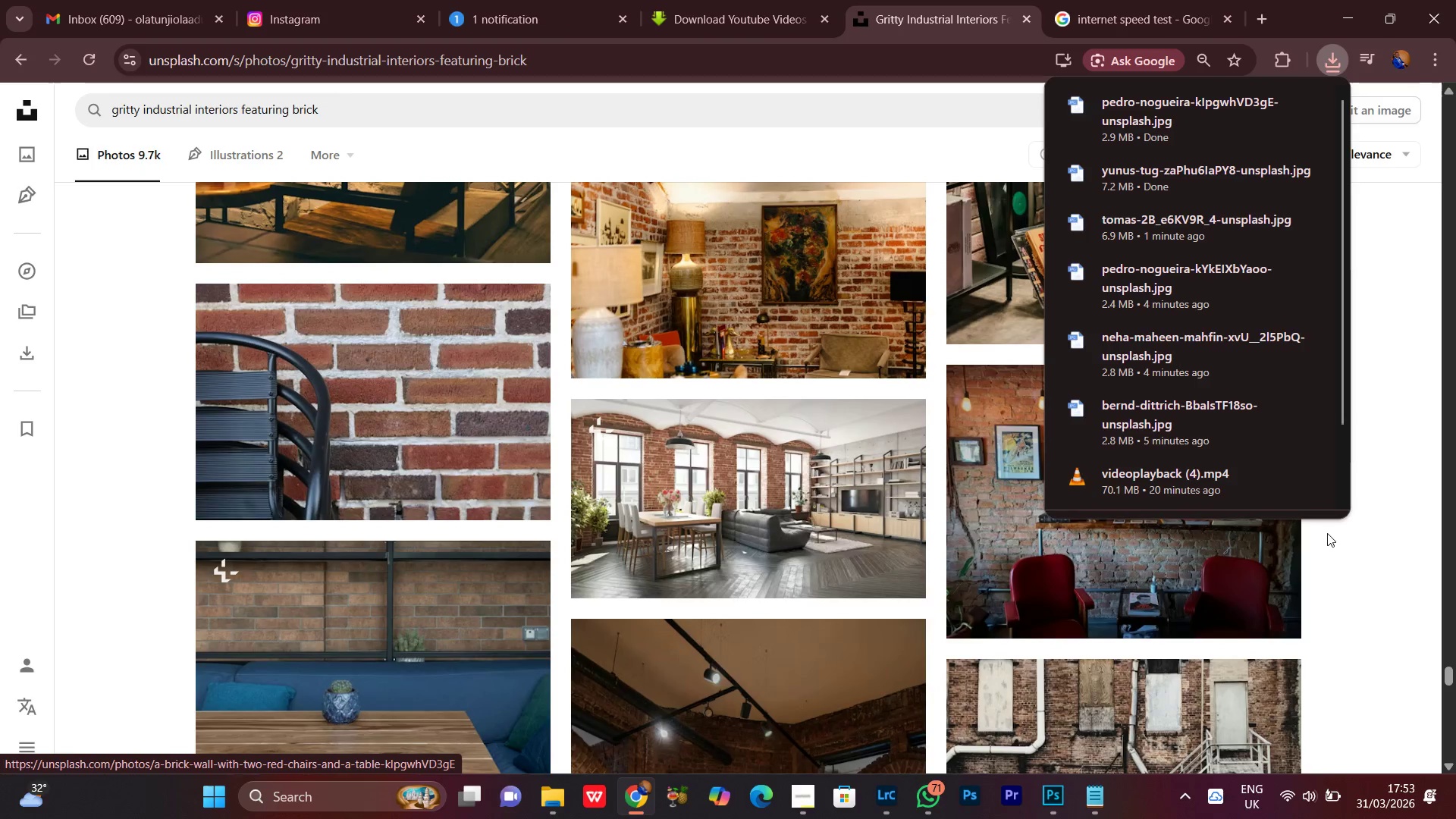 
left_click([1354, 558])
 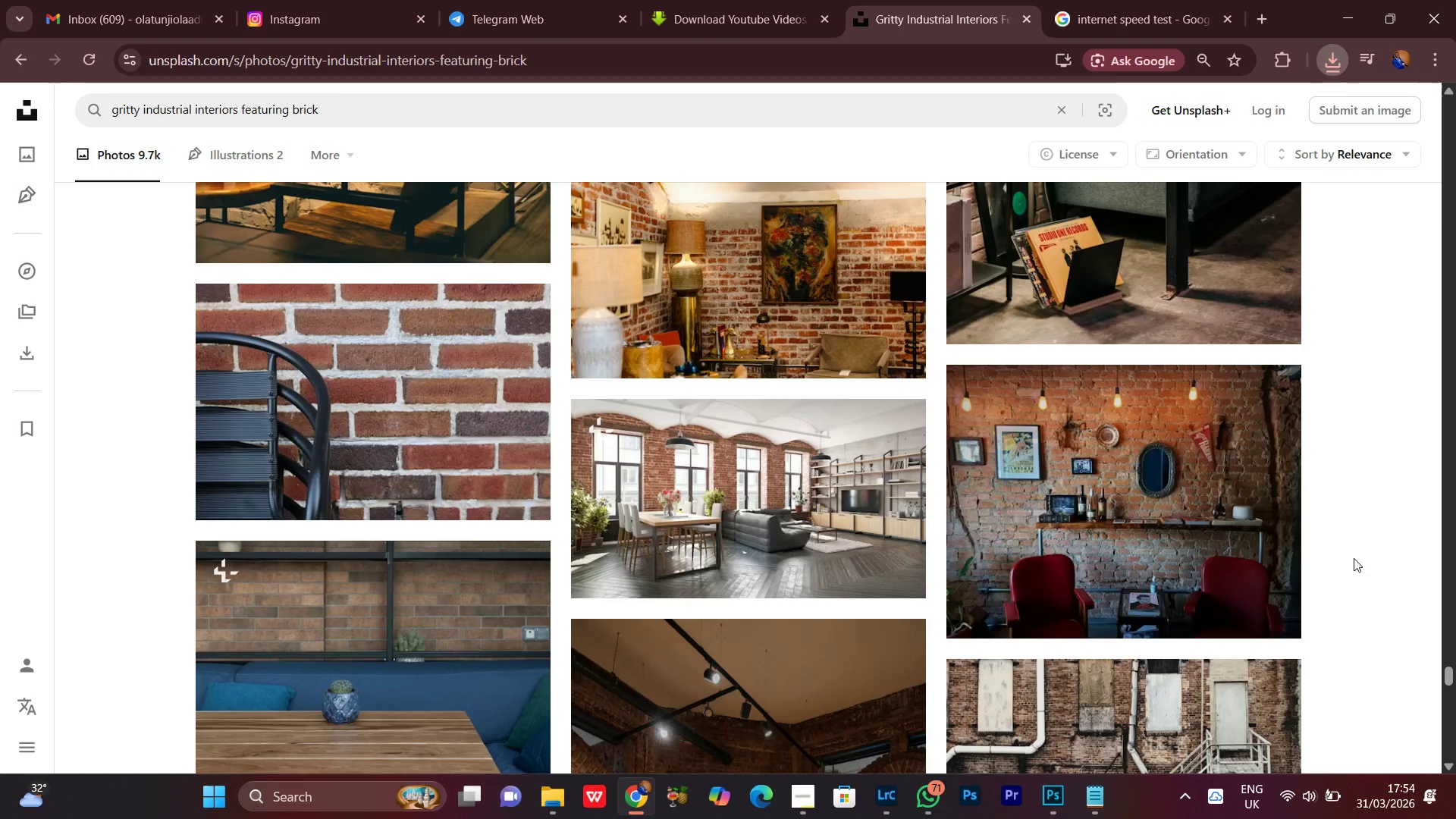 
scroll: coordinate [1360, 548], scroll_direction: down, amount: 11.0
 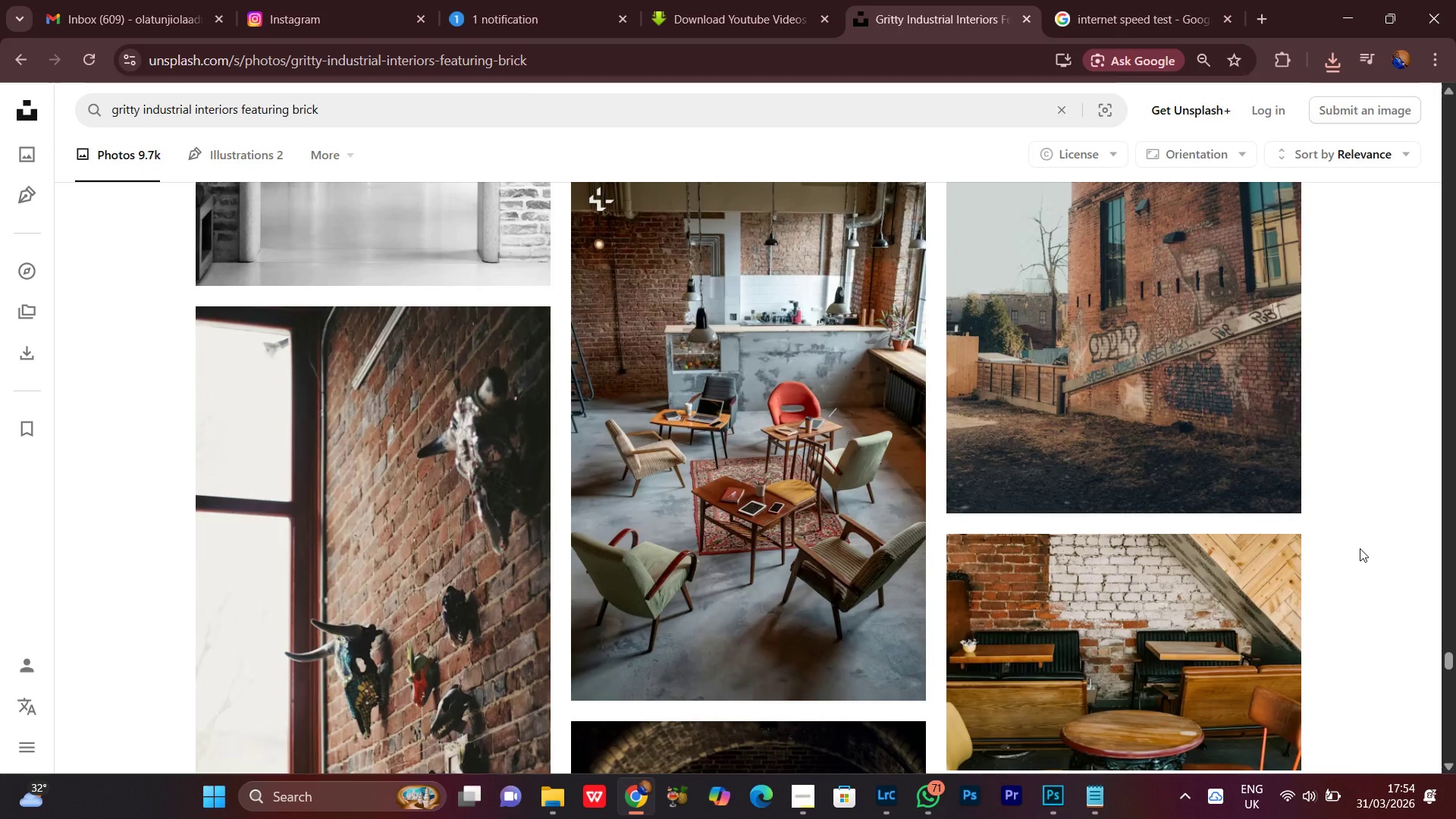 
scroll: coordinate [1360, 548], scroll_direction: down, amount: 6.0
 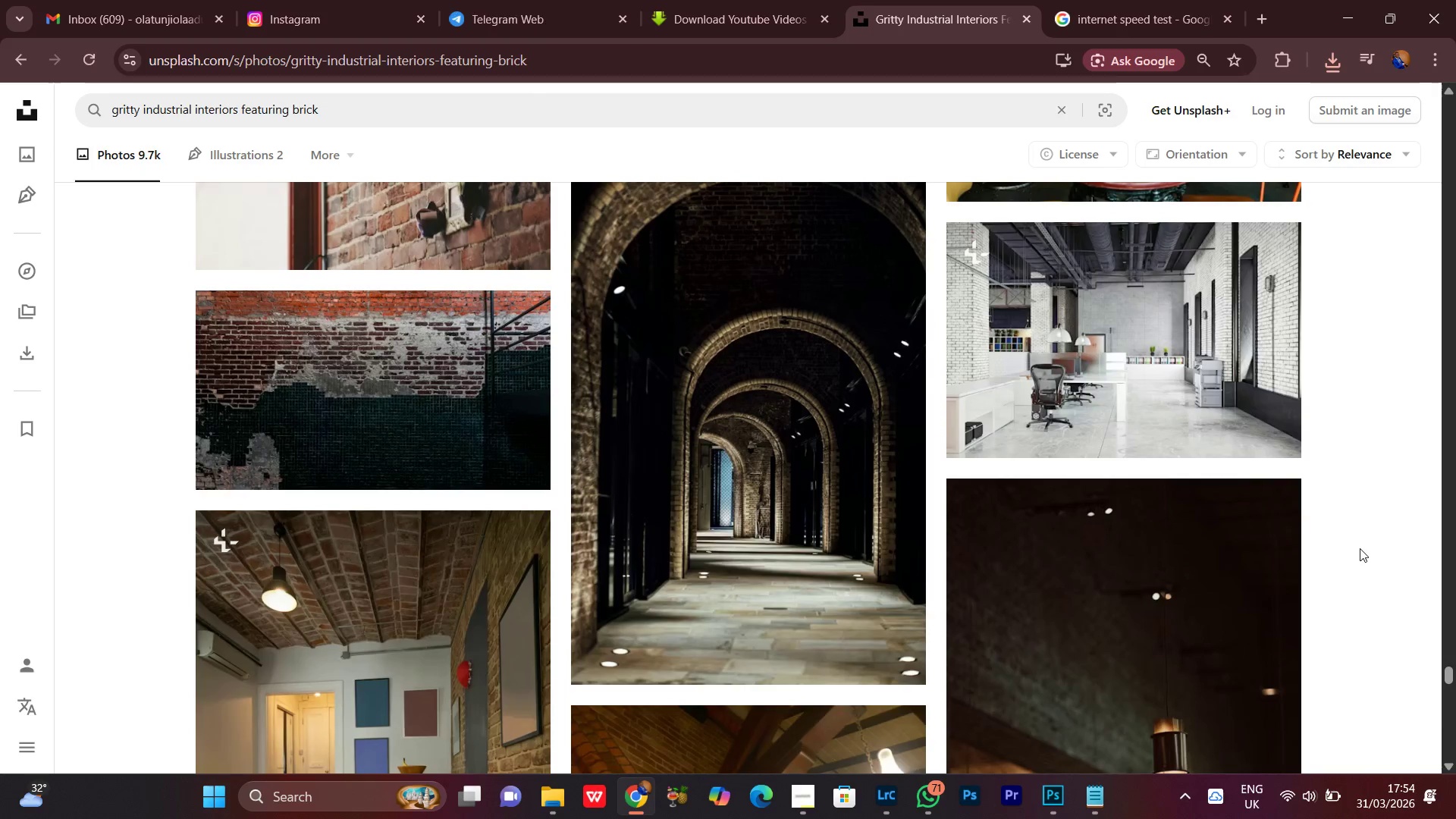 
scroll: coordinate [1360, 548], scroll_direction: up, amount: 3.0
 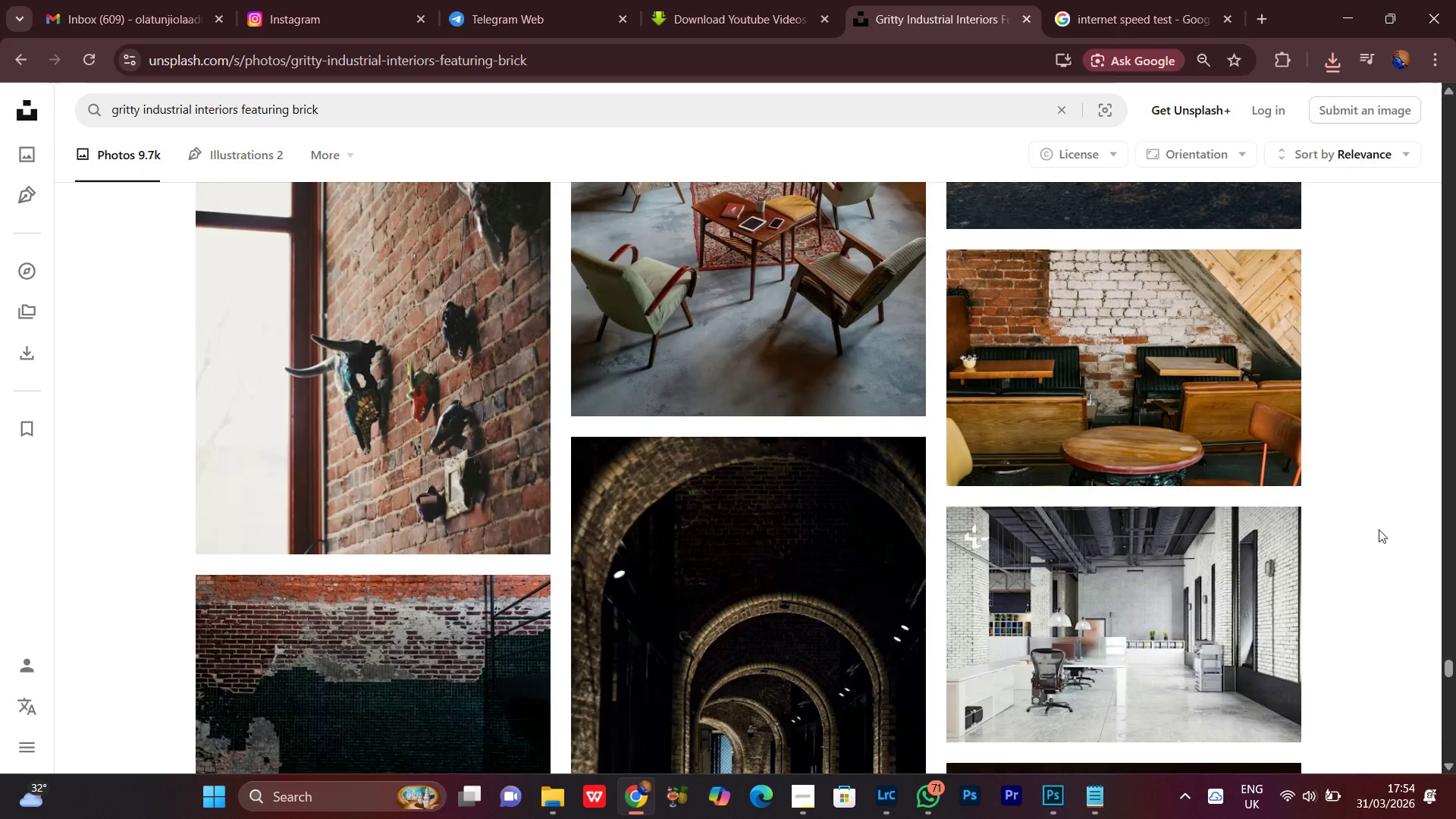 
scroll: coordinate [1385, 528], scroll_direction: down, amount: 11.0
 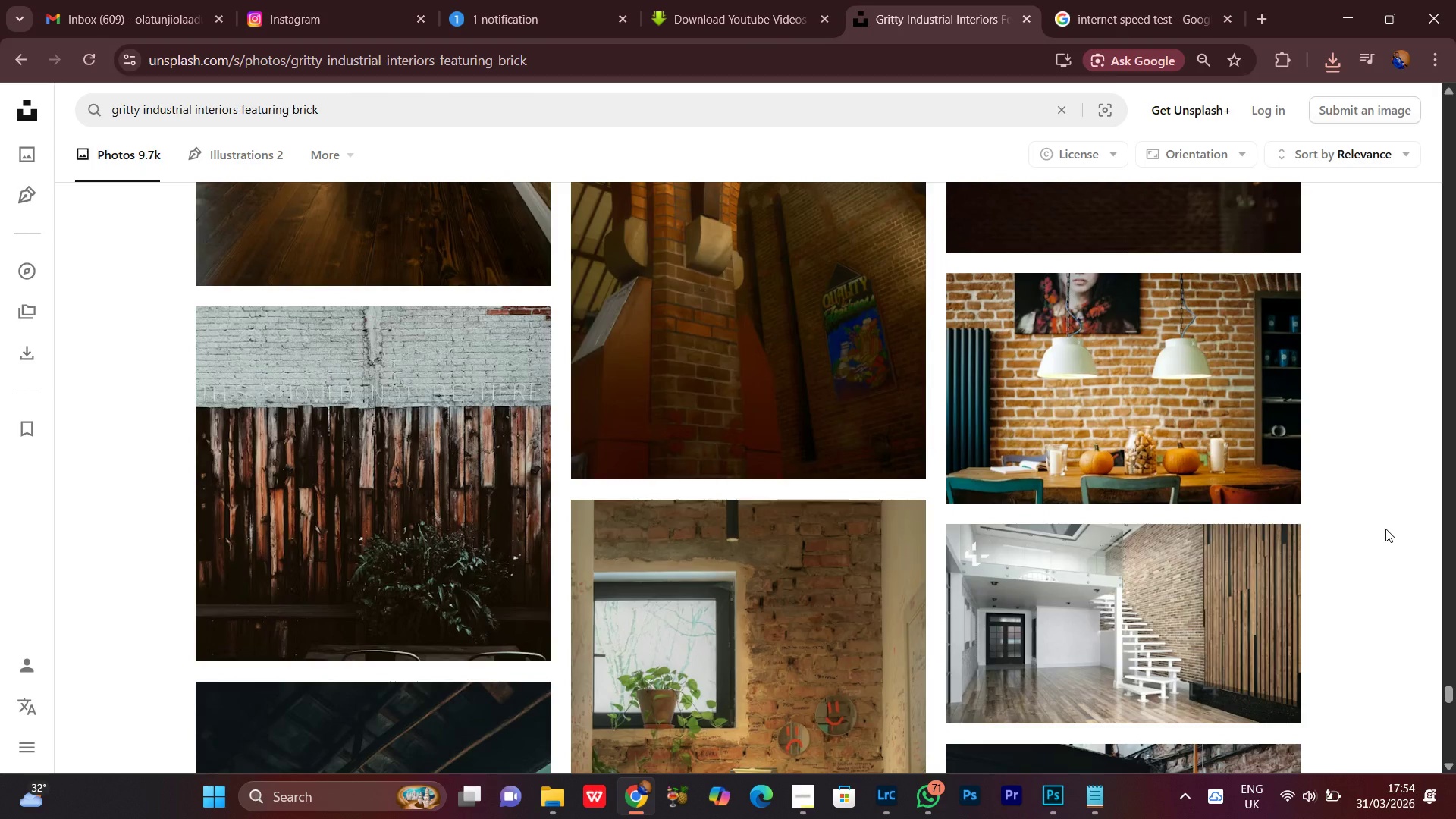 
scroll: coordinate [1385, 531], scroll_direction: down, amount: 4.0
 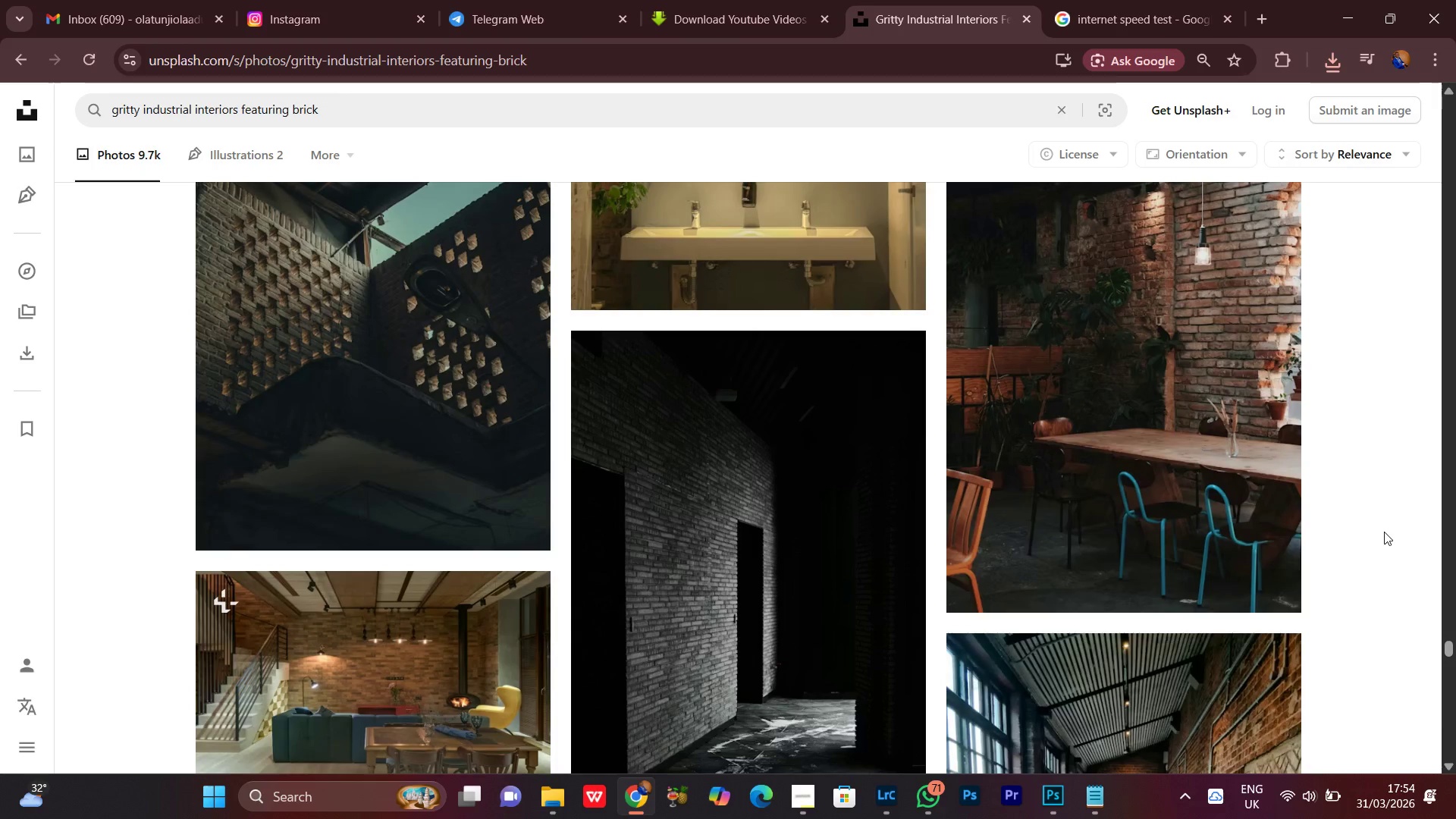 
wait(11.33)
 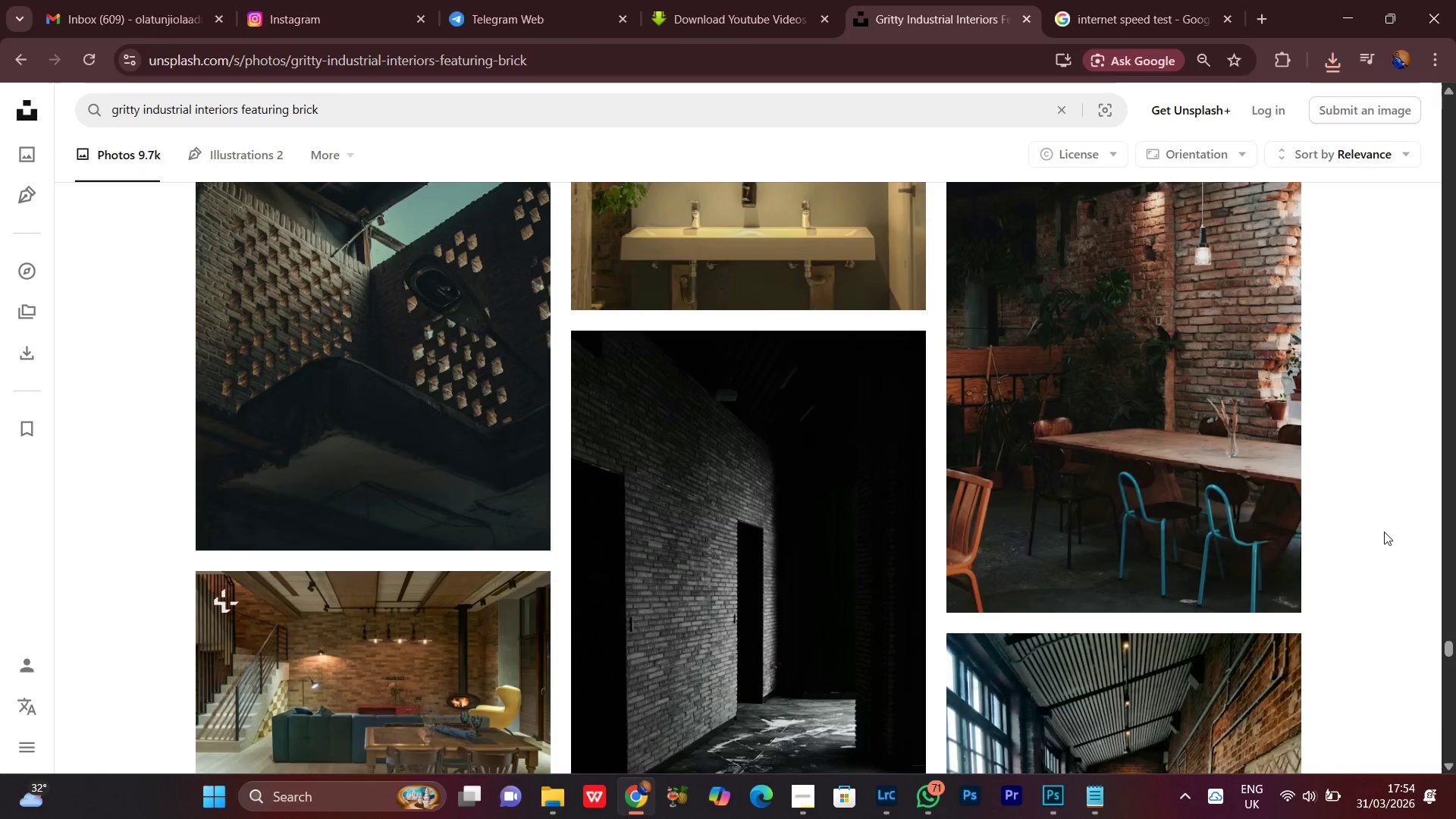 
scroll: coordinate [1375, 500], scroll_direction: down, amount: 5.0
 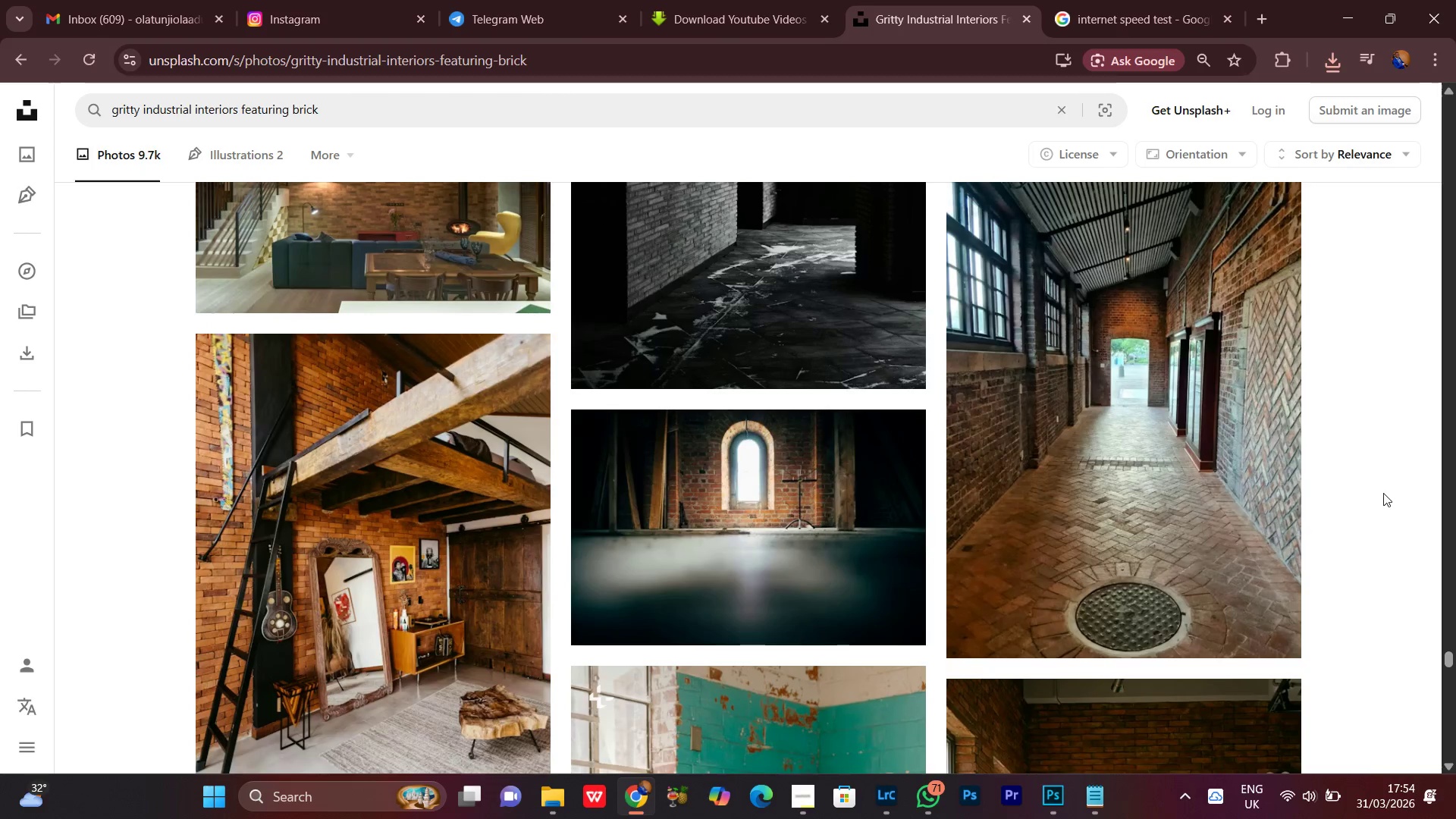 
scroll: coordinate [1383, 491], scroll_direction: up, amount: 1.0
 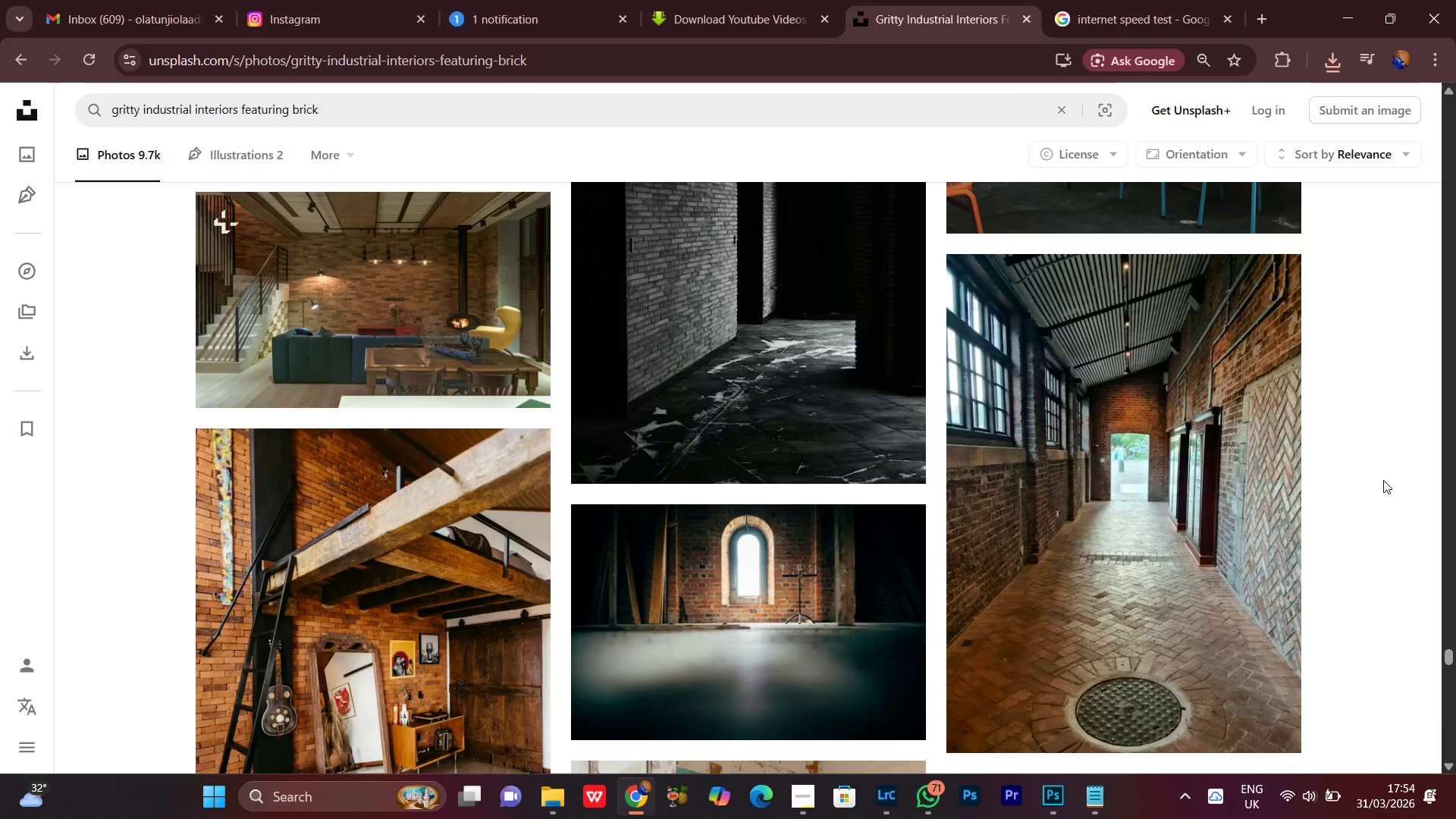 
scroll: coordinate [1382, 480], scroll_direction: down, amount: 8.0
 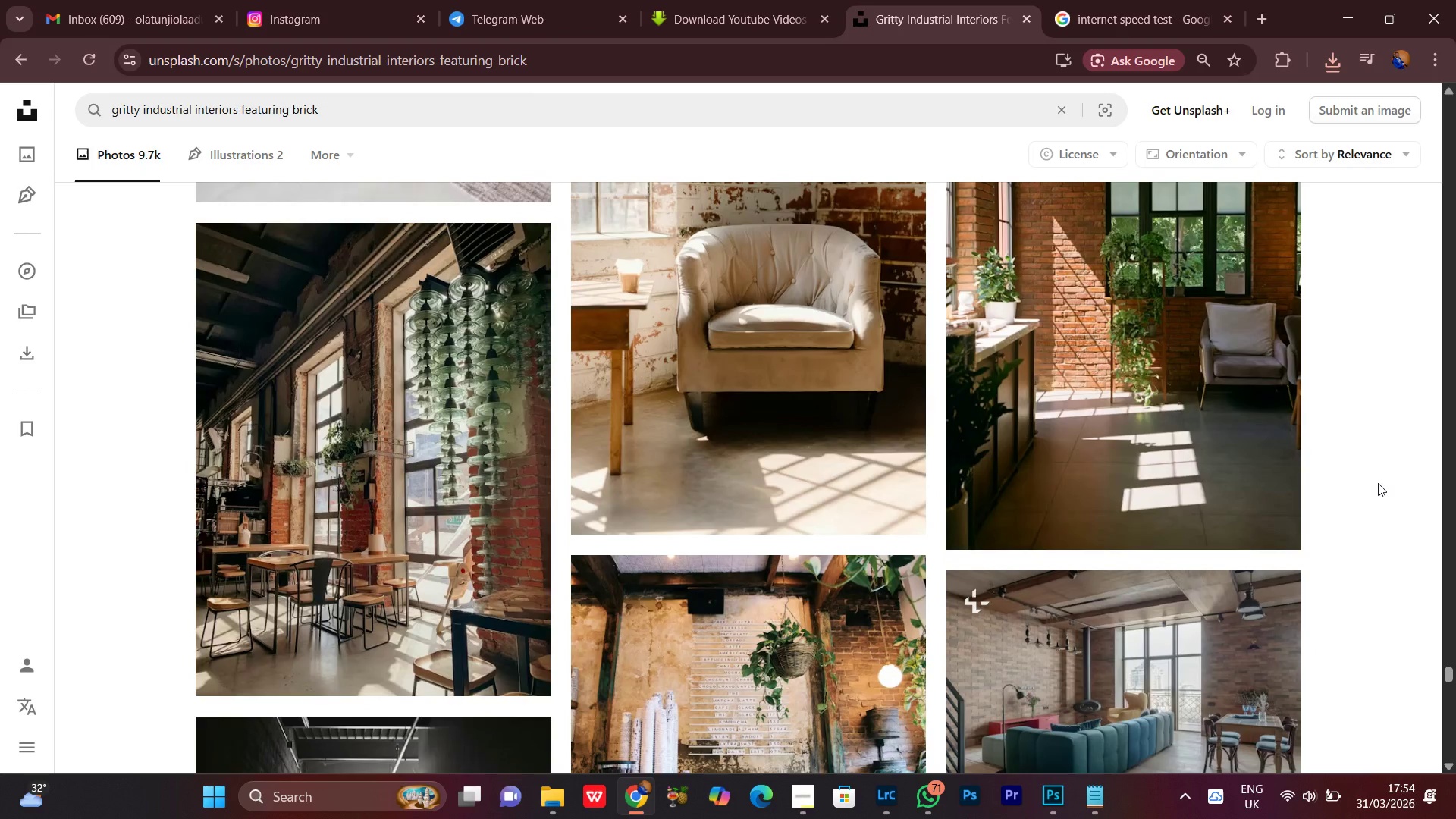 
scroll: coordinate [1378, 483], scroll_direction: none, amount: 0.0
 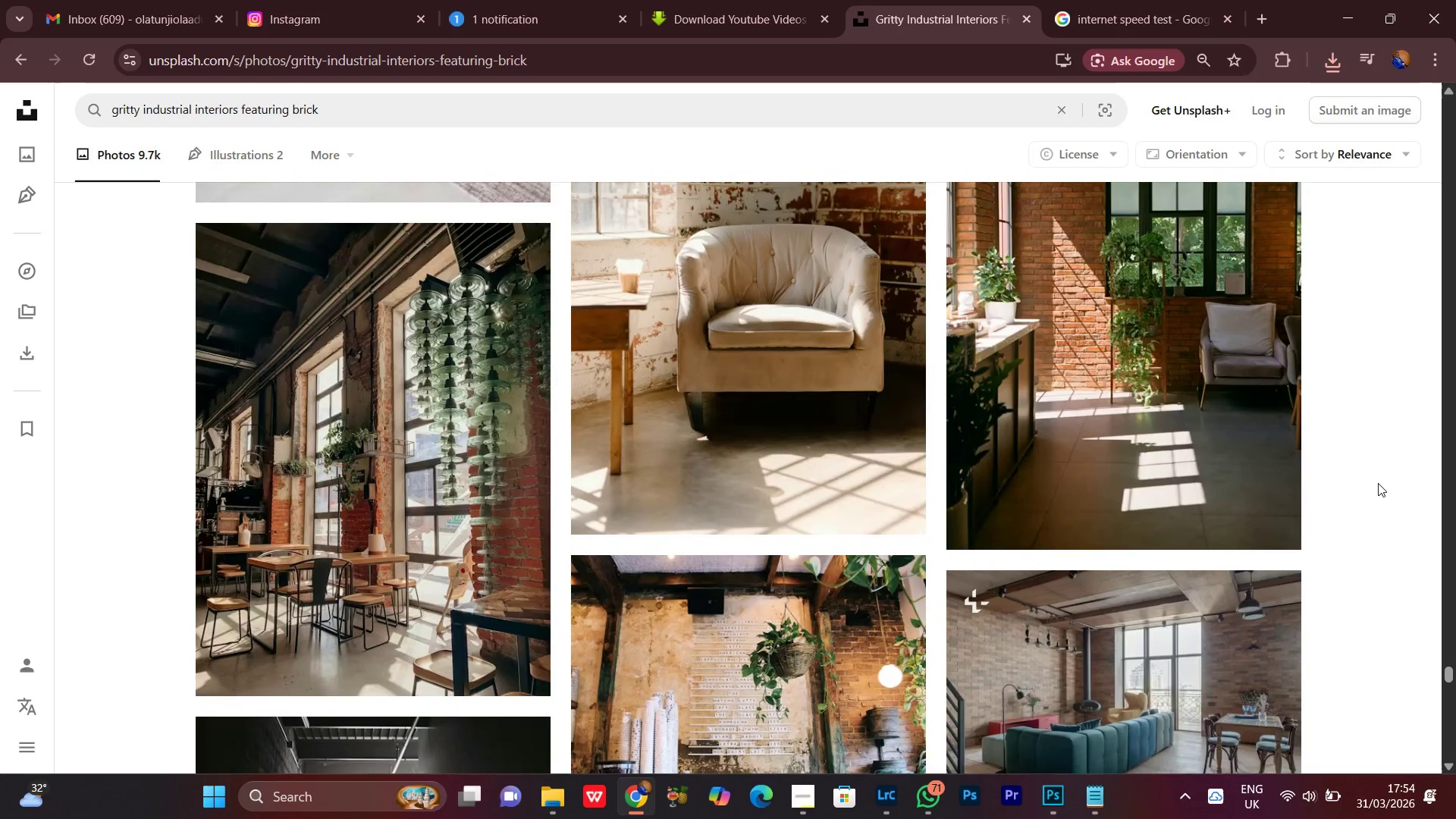 
scroll: coordinate [1378, 483], scroll_direction: down, amount: 4.0
 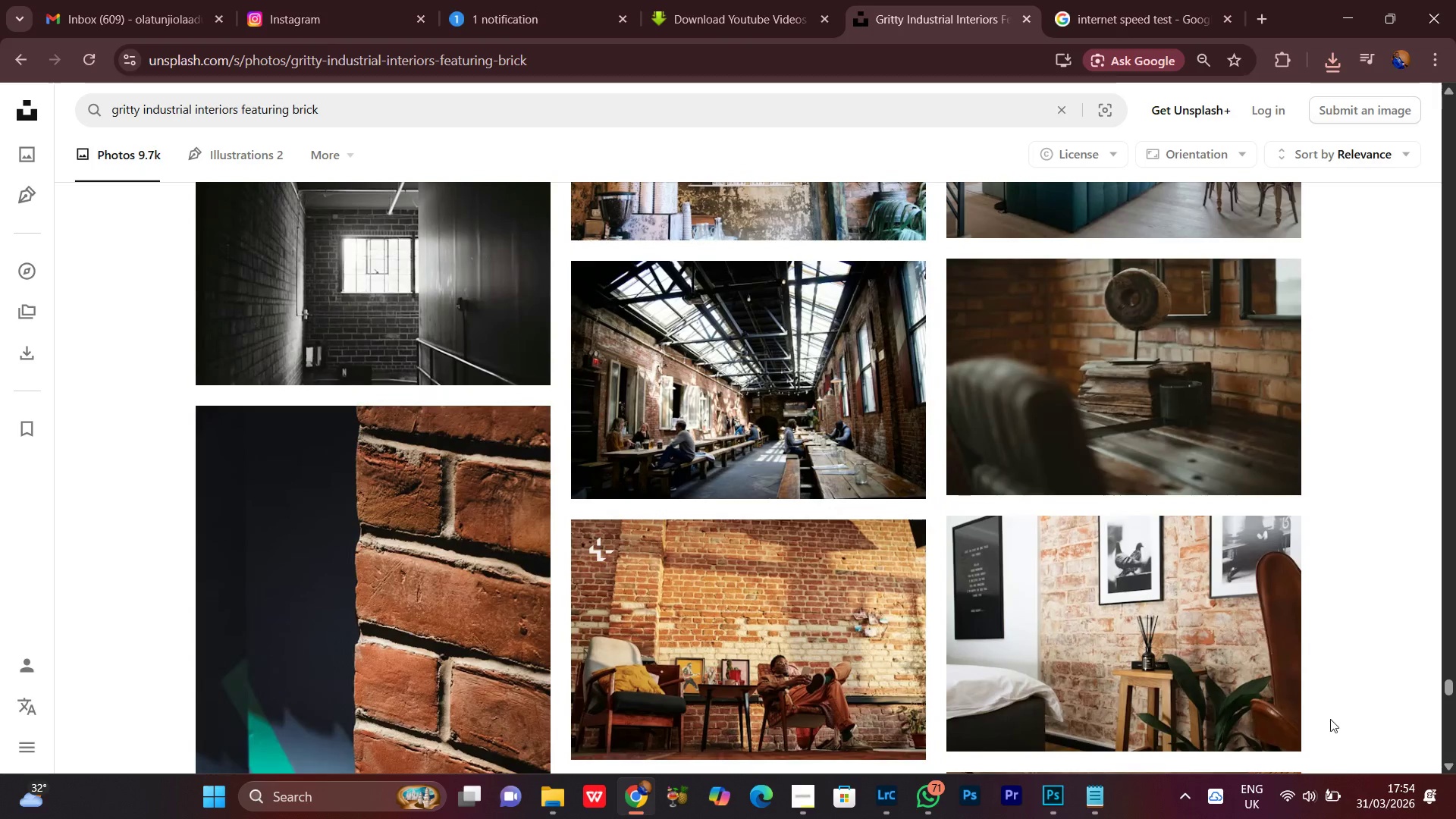 
mouse_move([1335, 801])
 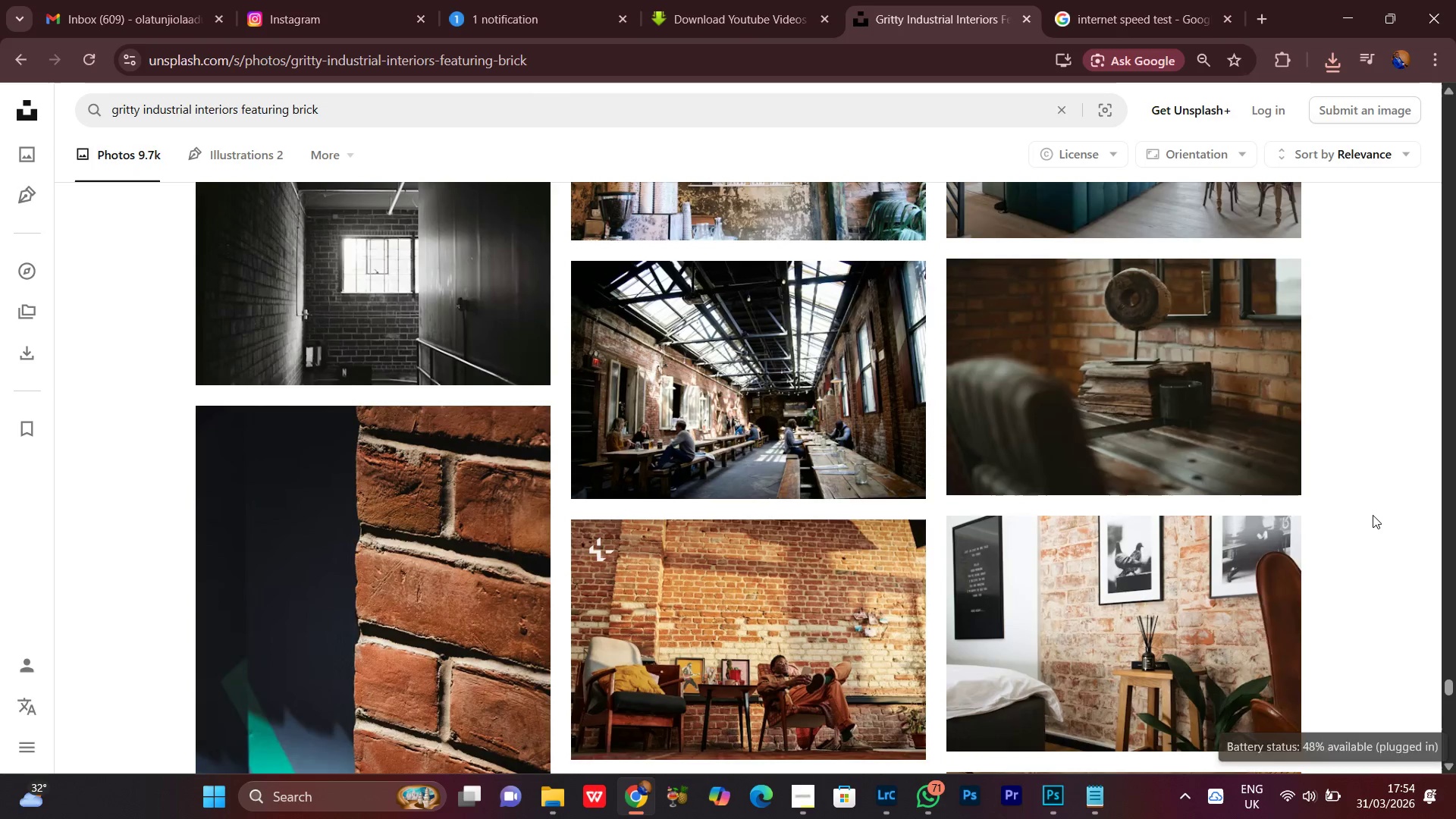 
scroll: coordinate [1373, 515], scroll_direction: down, amount: 6.0
 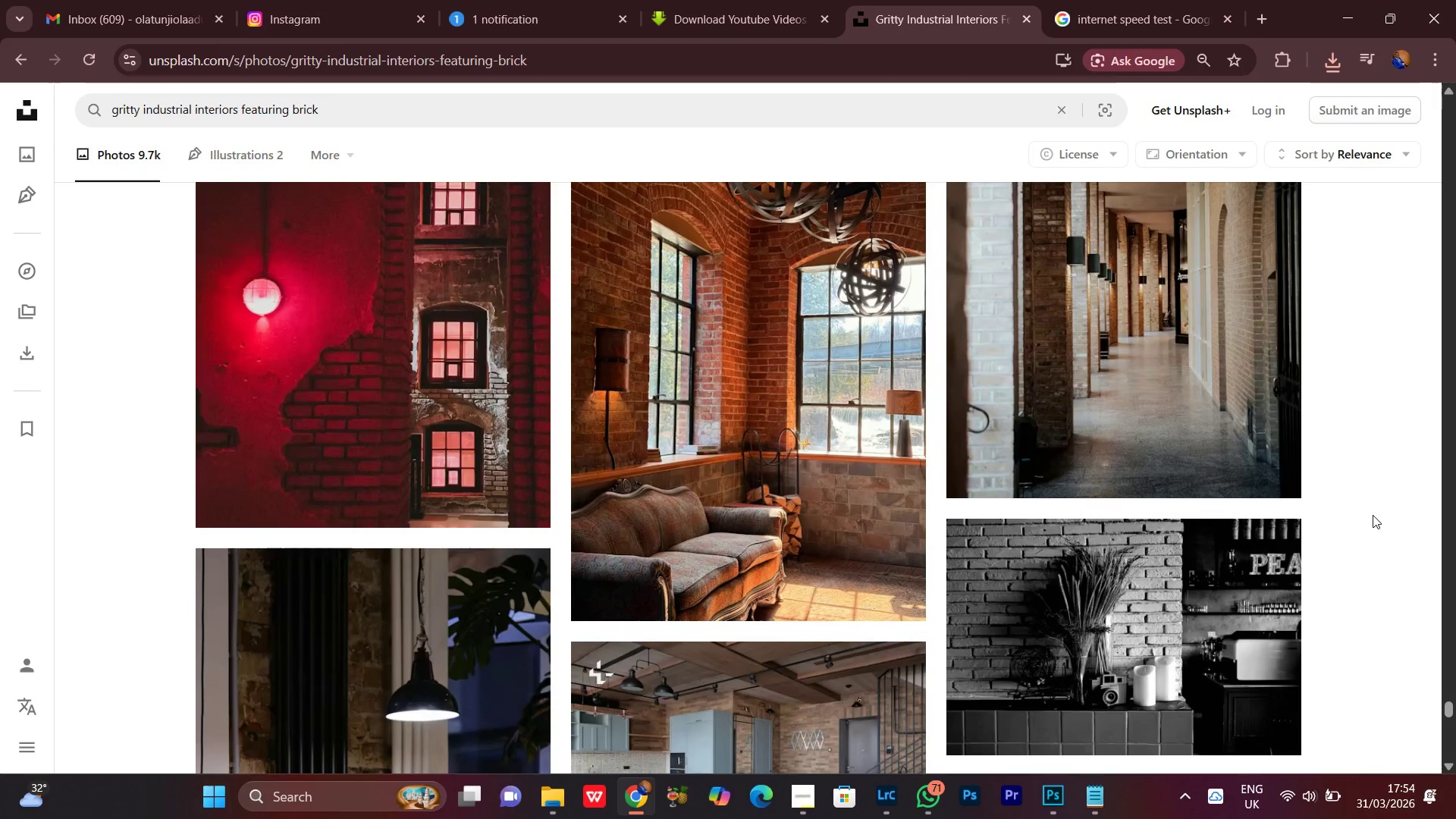 
scroll: coordinate [1373, 515], scroll_direction: up, amount: 1.0
 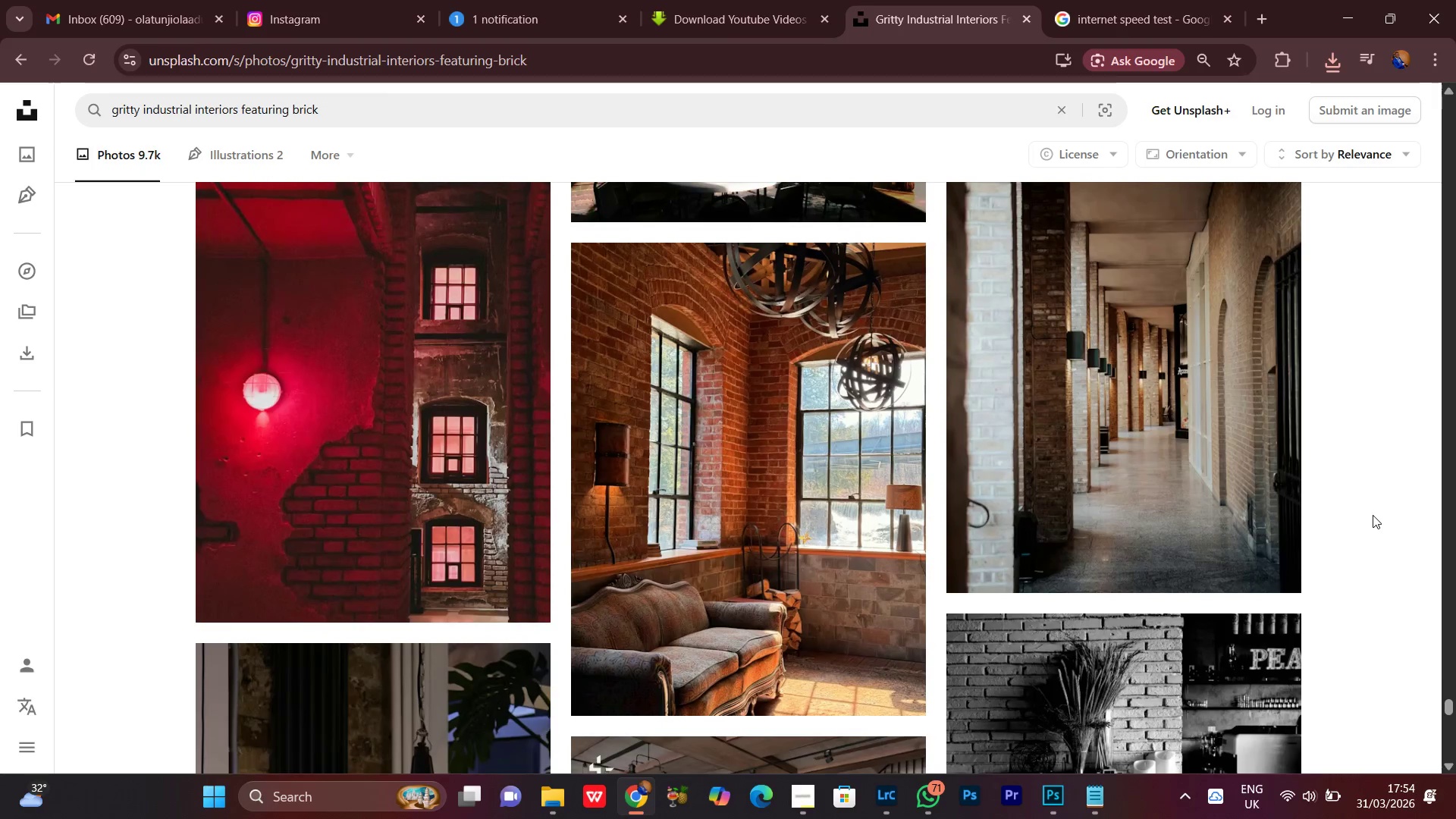 
scroll: coordinate [1373, 515], scroll_direction: down, amount: 16.0
 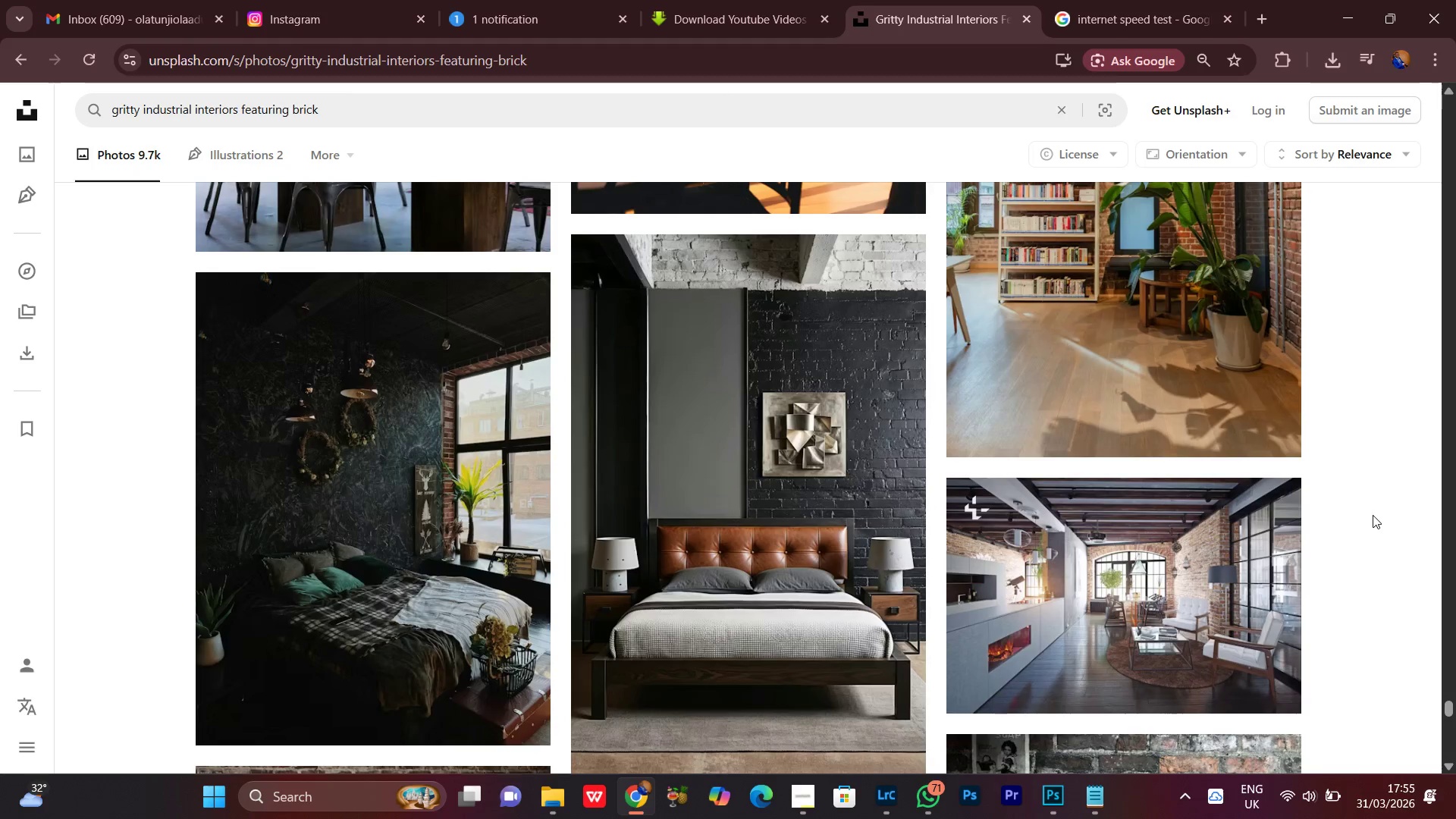 
scroll: coordinate [1373, 515], scroll_direction: down, amount: 4.0
 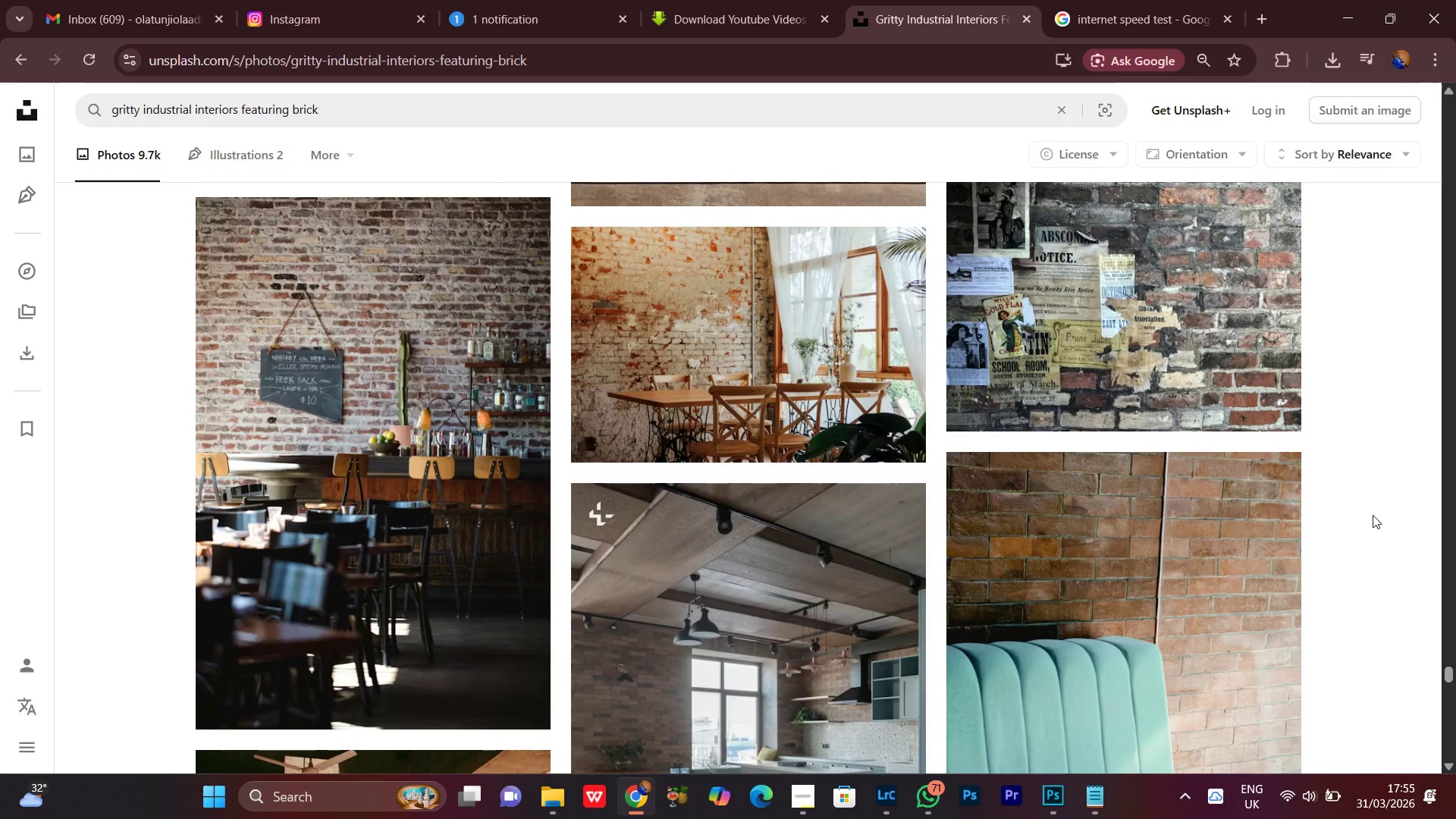 
scroll: coordinate [1373, 515], scroll_direction: up, amount: 2.0
 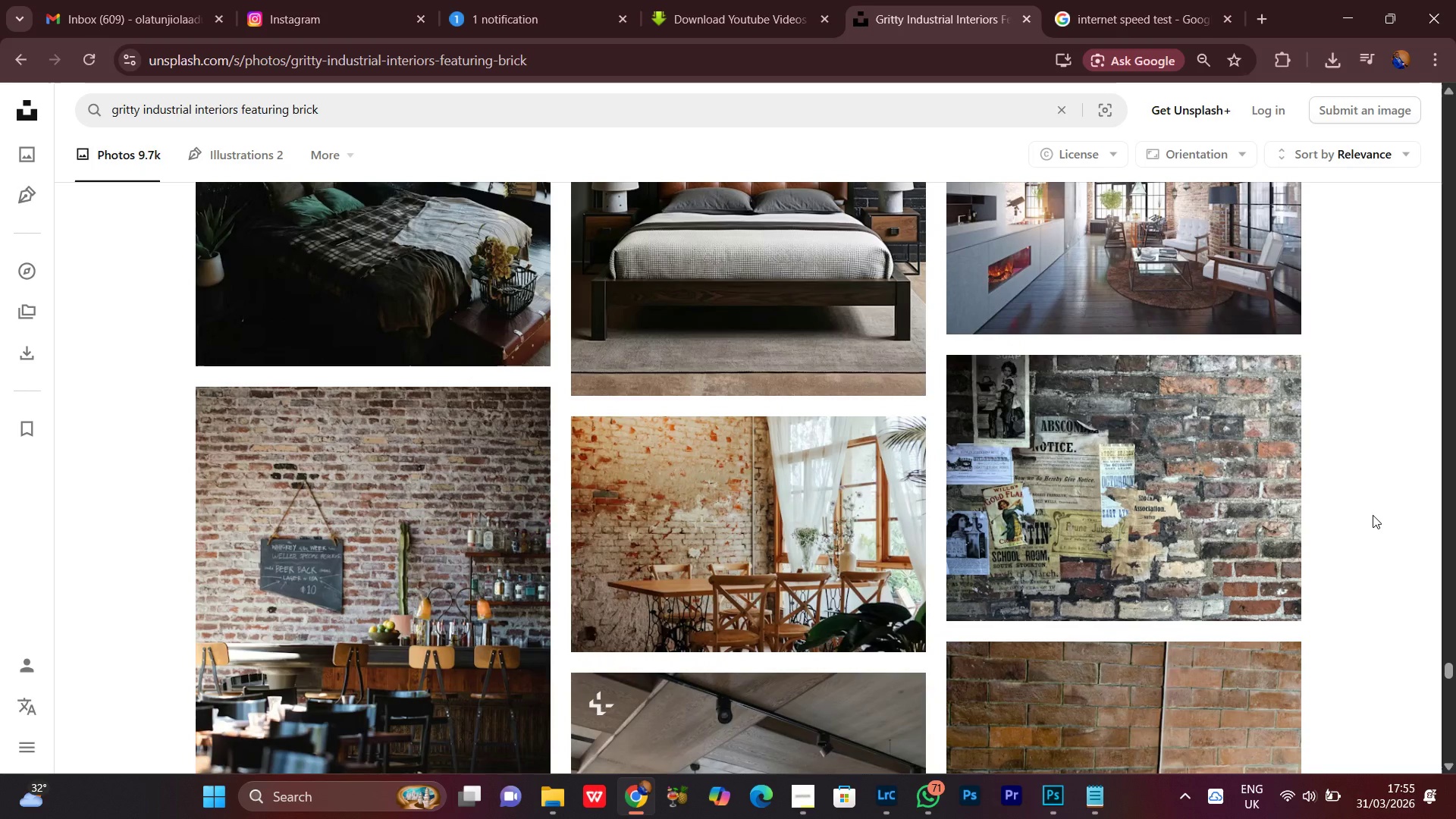 
scroll: coordinate [1367, 519], scroll_direction: down, amount: 3.0
 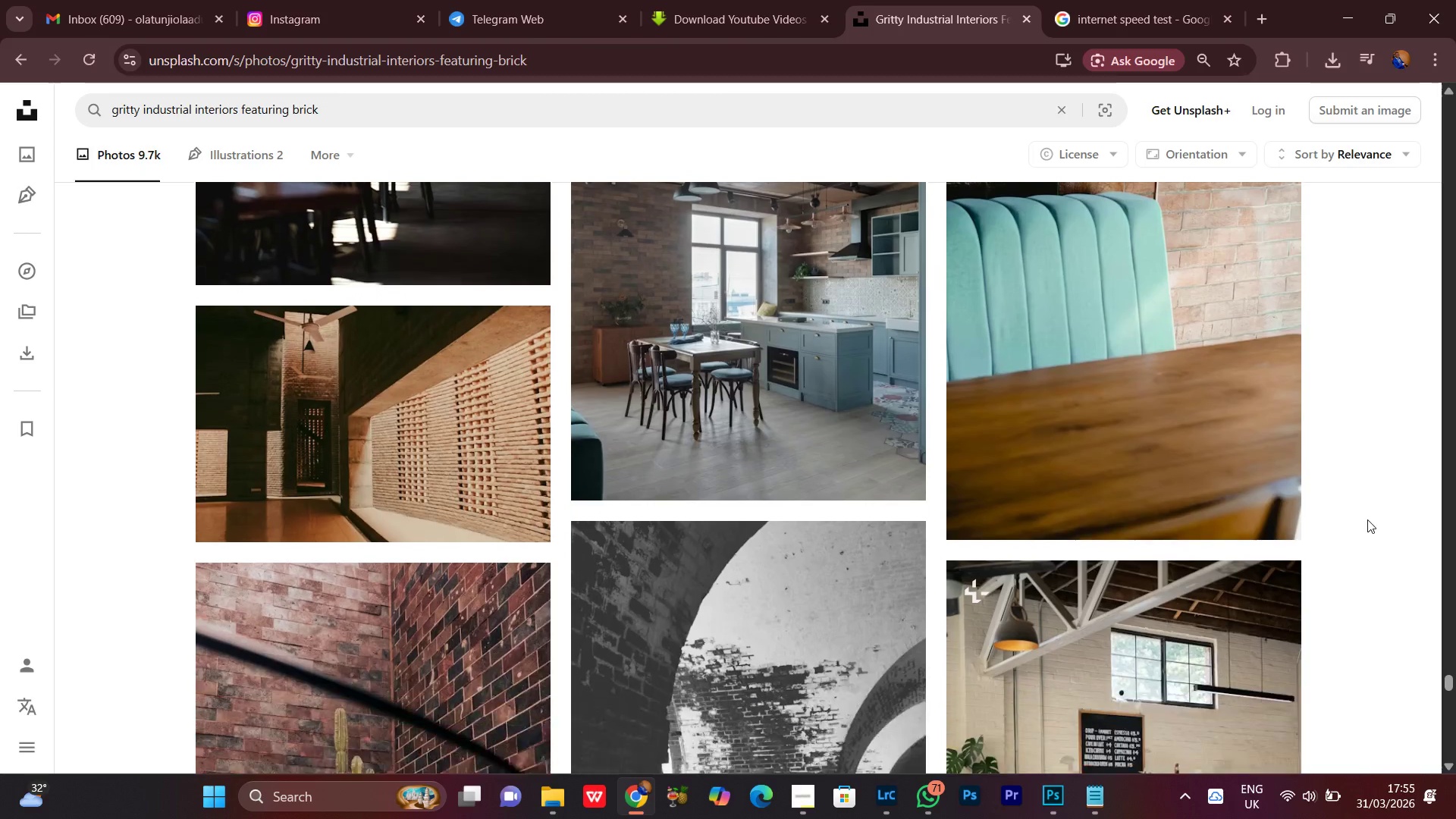 
scroll: coordinate [1367, 519], scroll_direction: up, amount: 2.0
 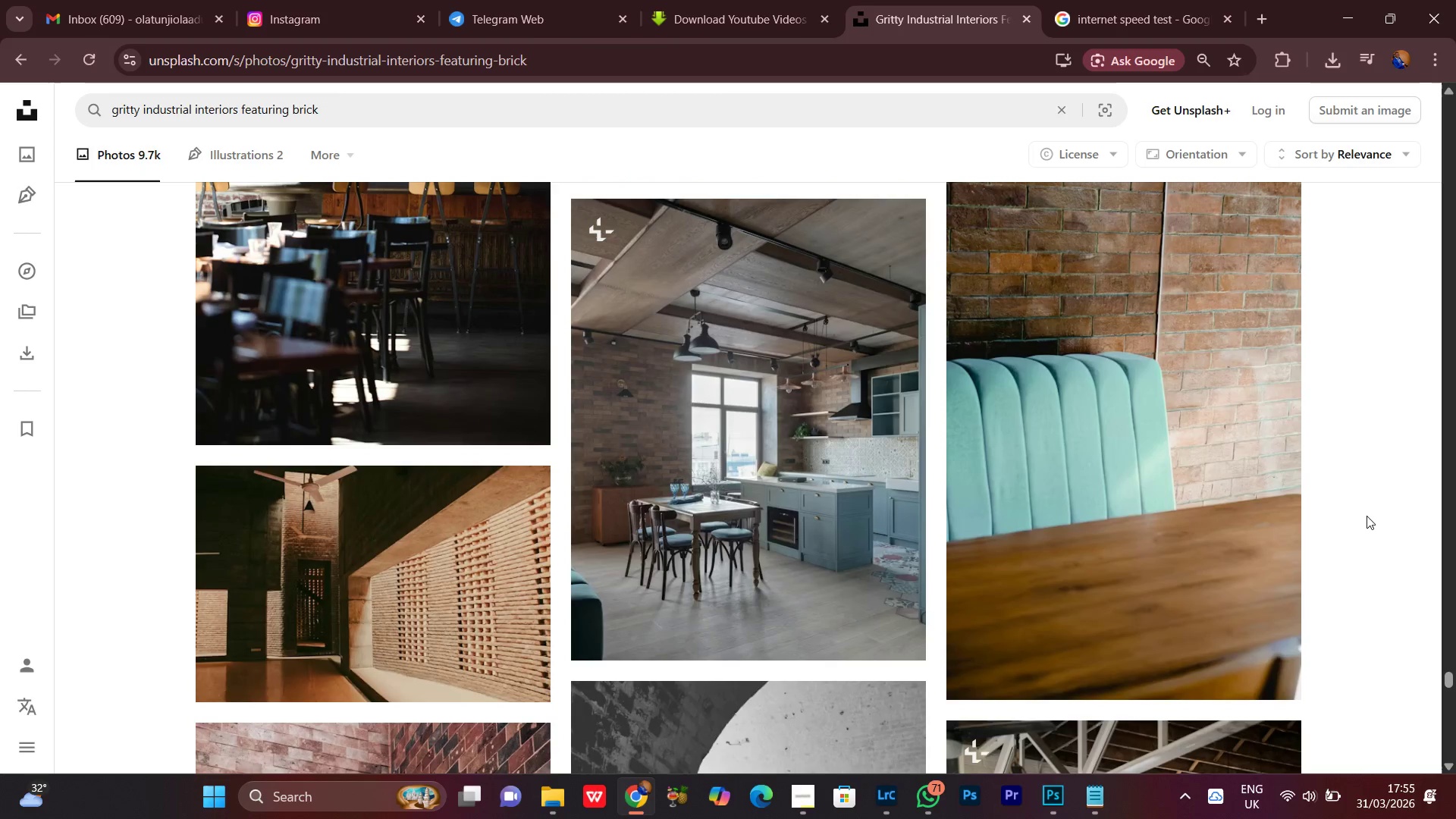 
scroll: coordinate [1368, 541], scroll_direction: down, amount: 9.0
 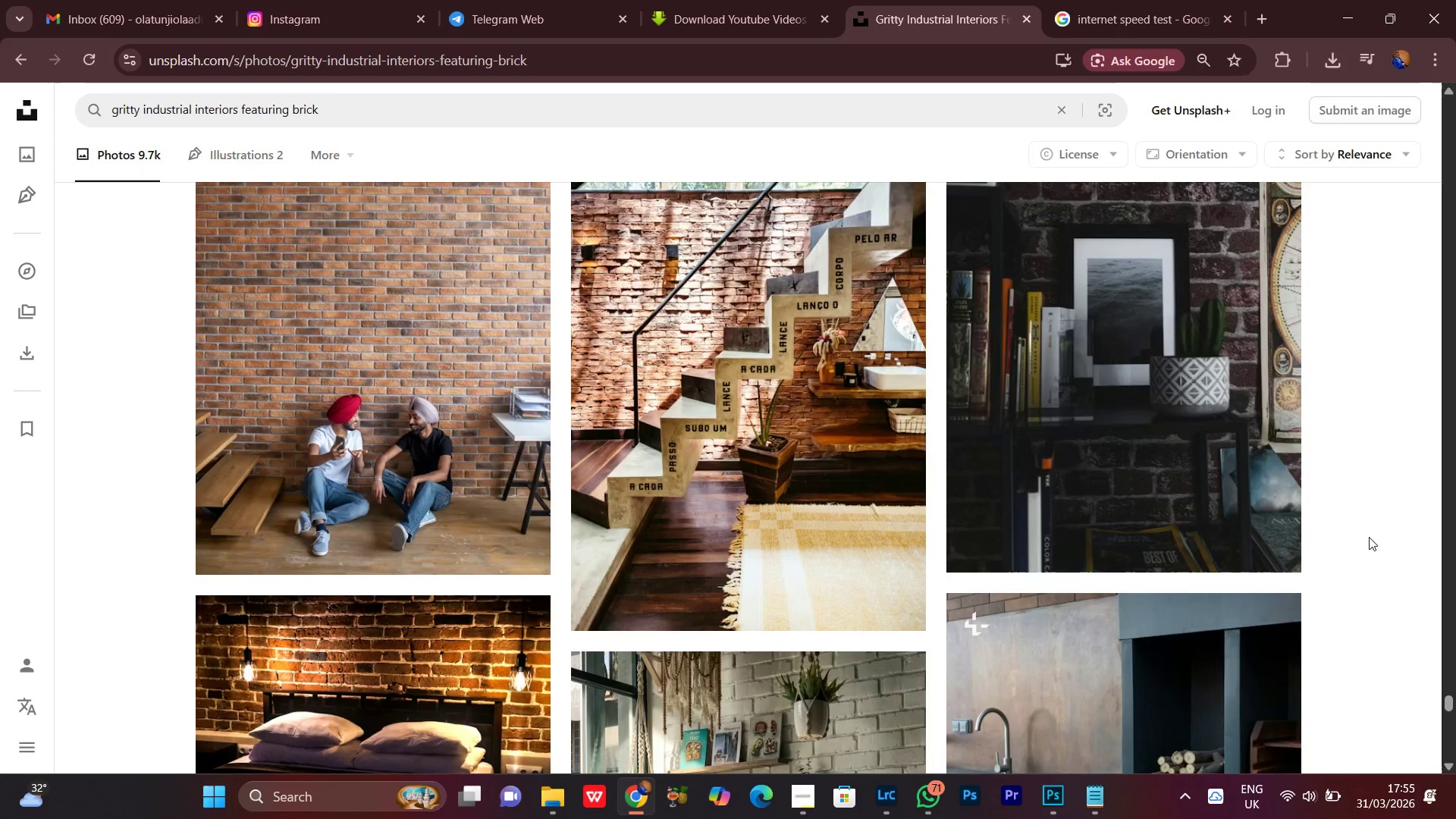 
scroll: coordinate [1369, 532], scroll_direction: down, amount: 13.0
 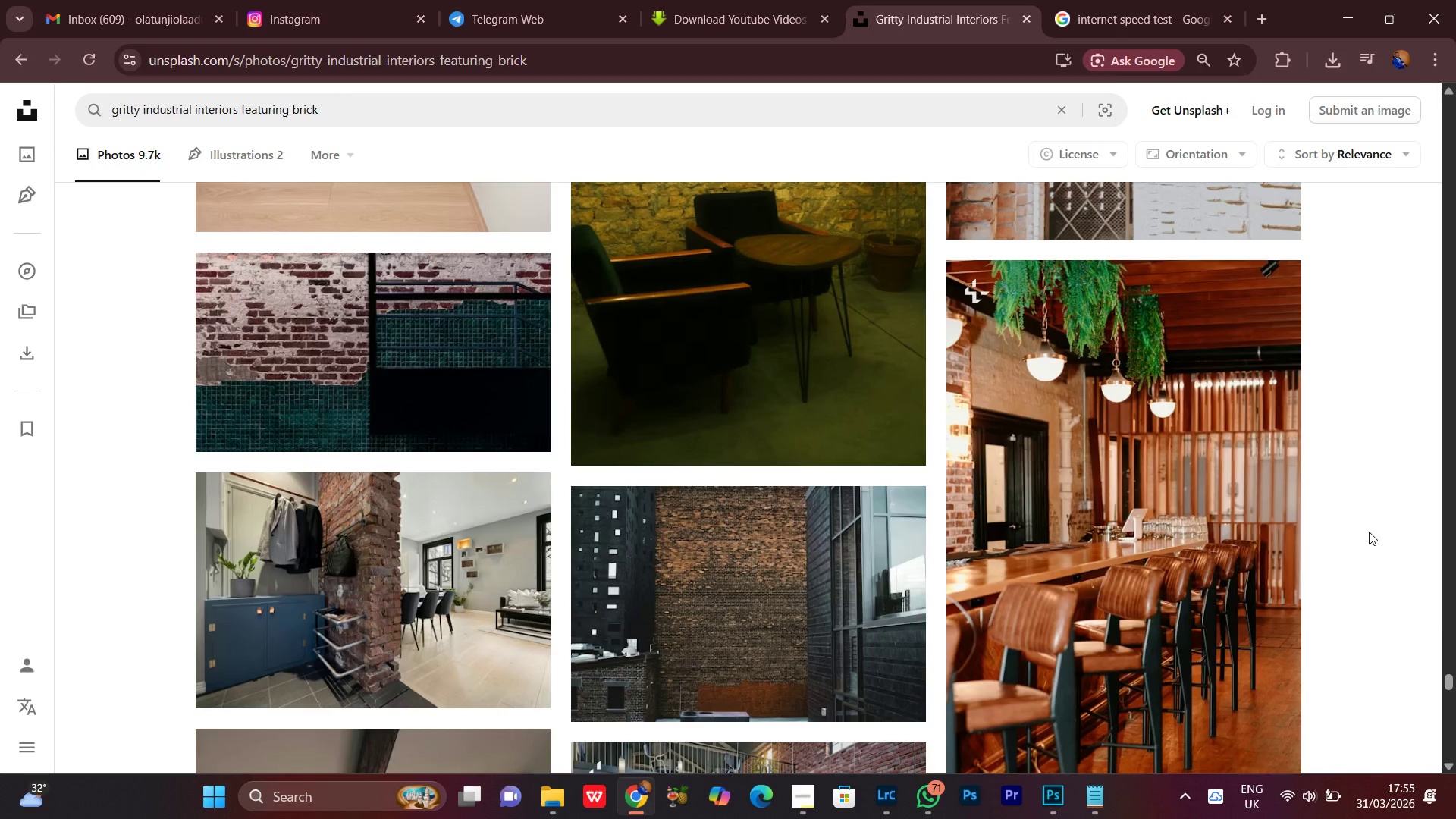 
scroll: coordinate [1369, 532], scroll_direction: down, amount: 8.0
 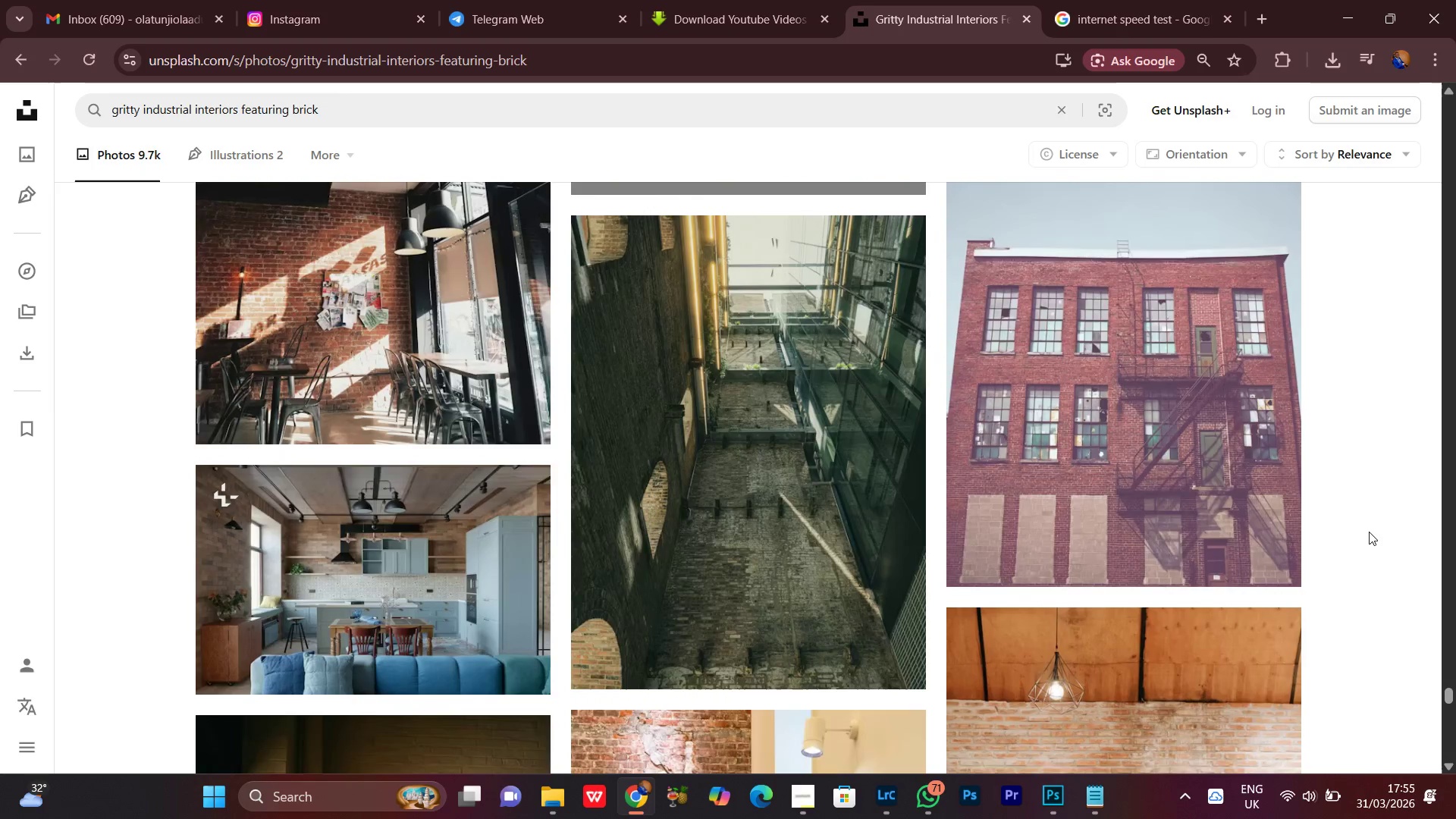 
scroll: coordinate [1369, 532], scroll_direction: up, amount: 5.0
 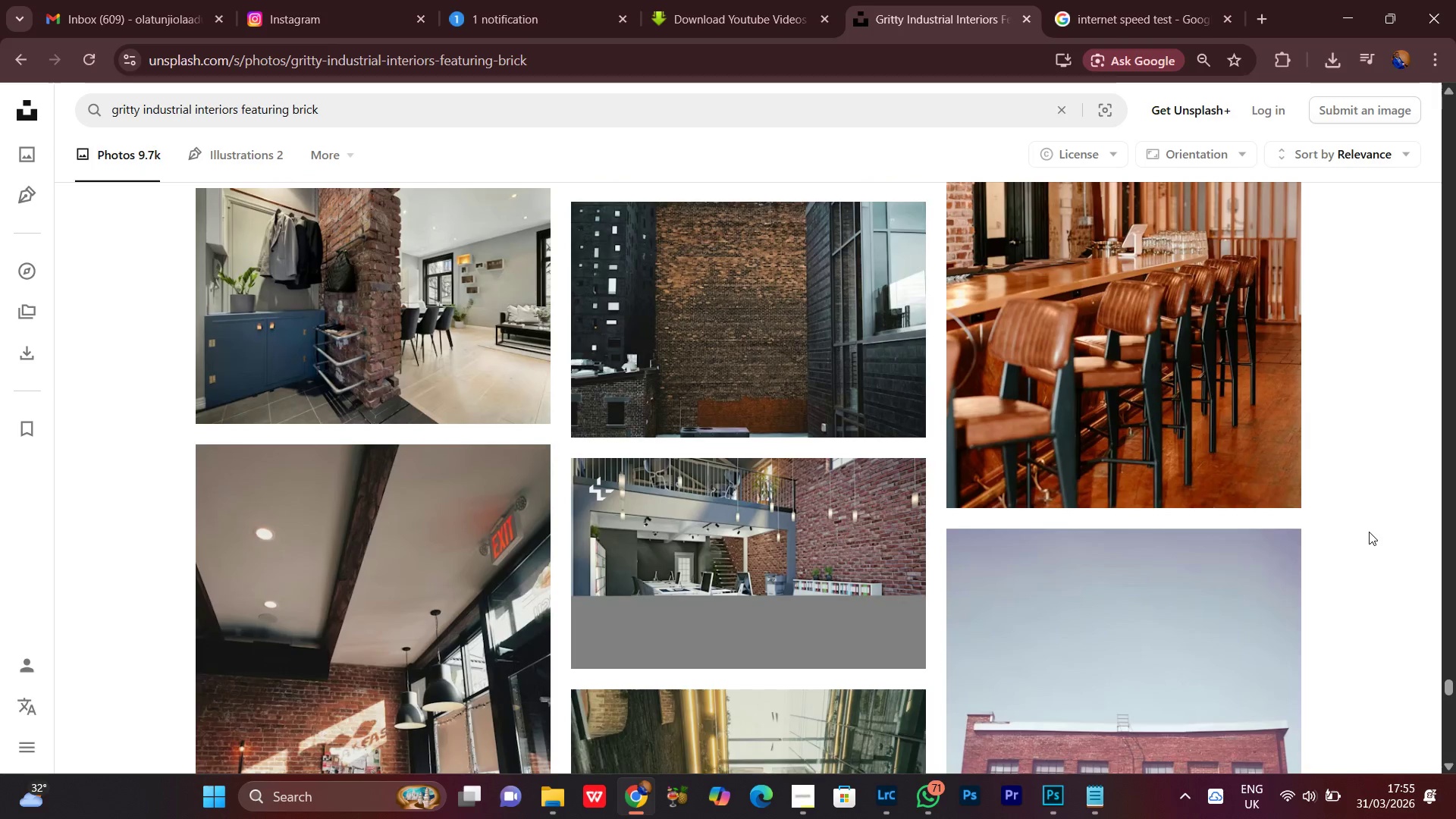 
scroll: coordinate [1303, 544], scroll_direction: down, amount: 14.0
 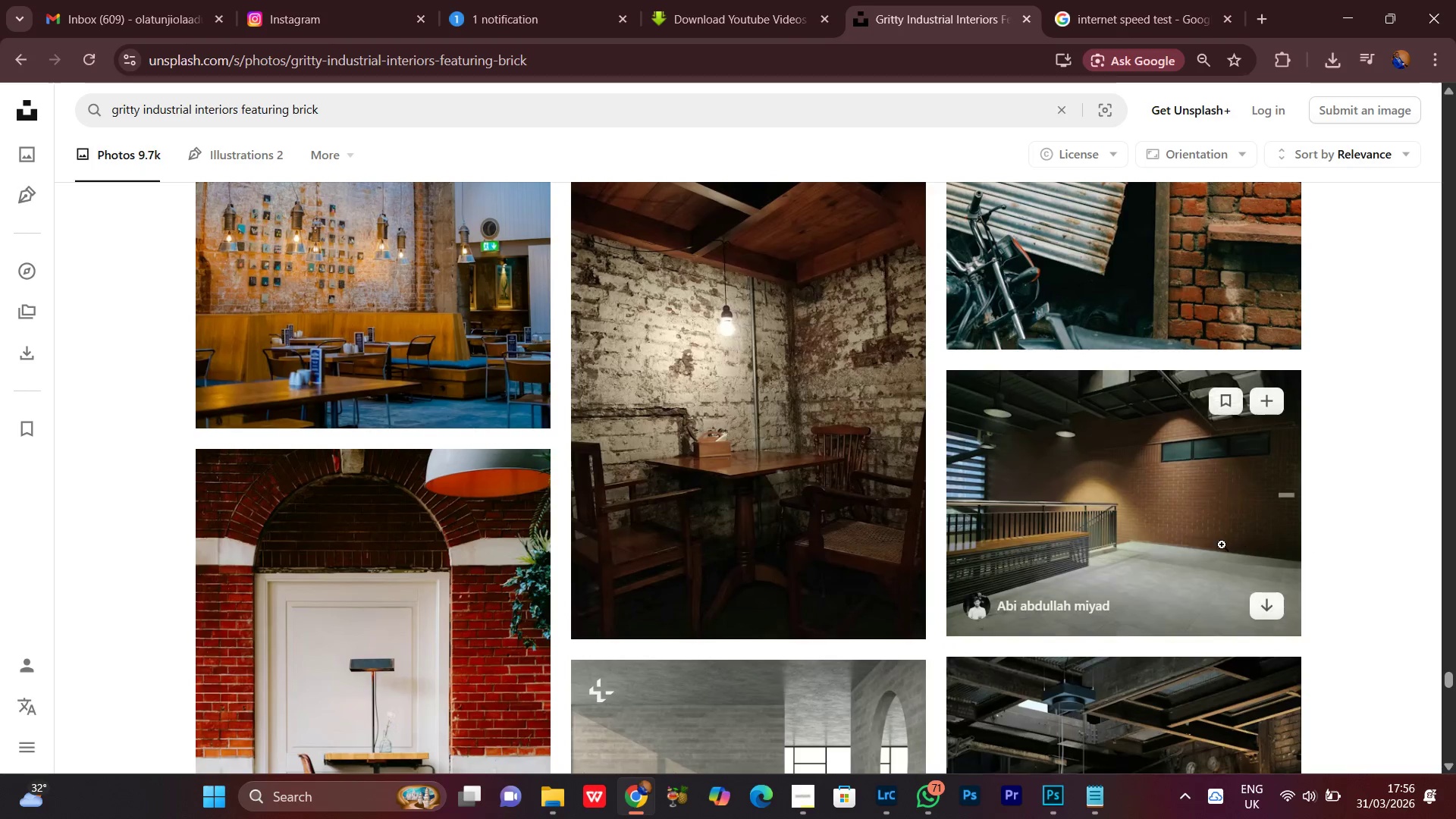 
left_click([1268, 608])
 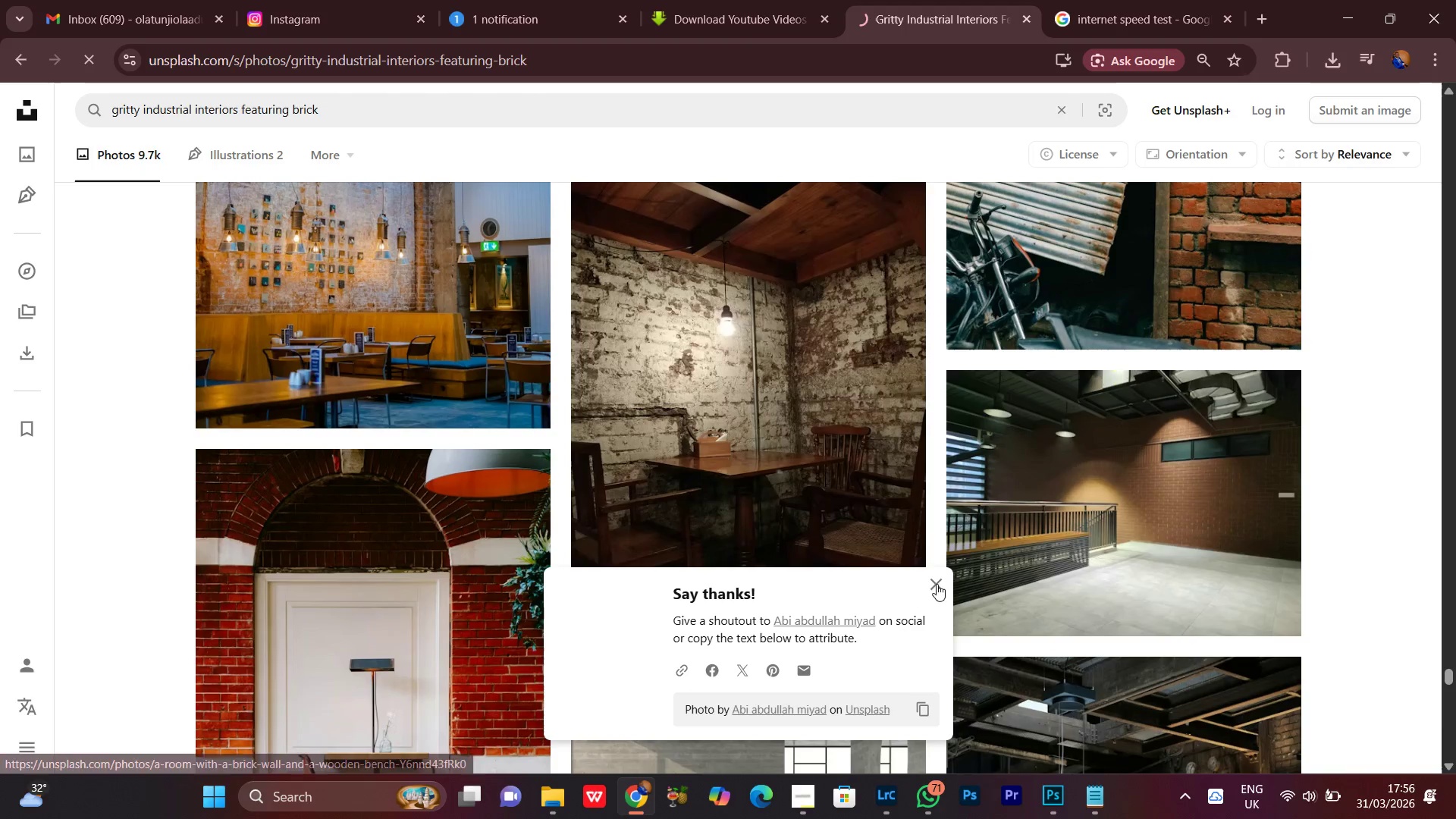 
left_click([930, 582])
 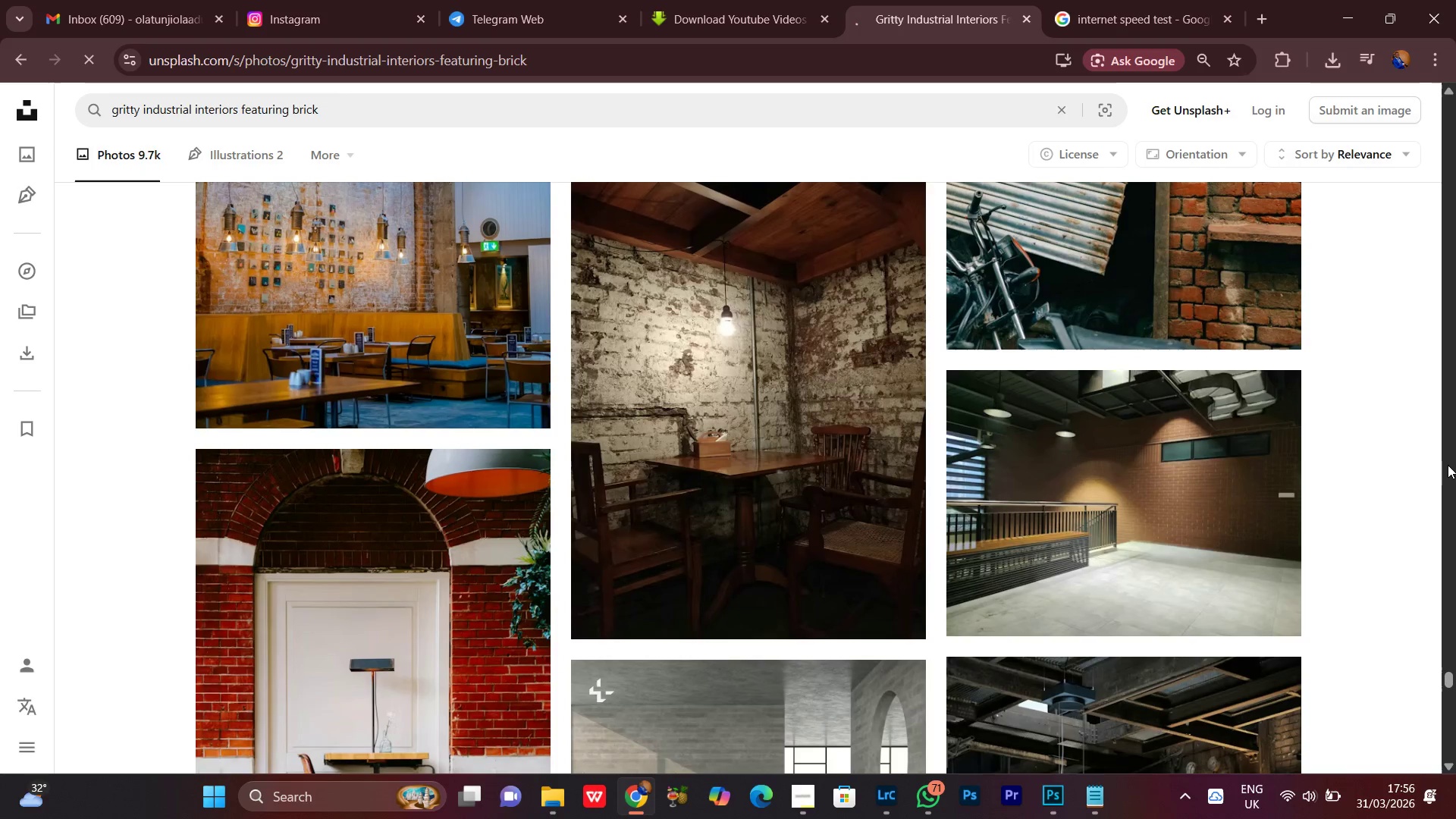 
scroll: coordinate [1452, 462], scroll_direction: down, amount: 6.0
 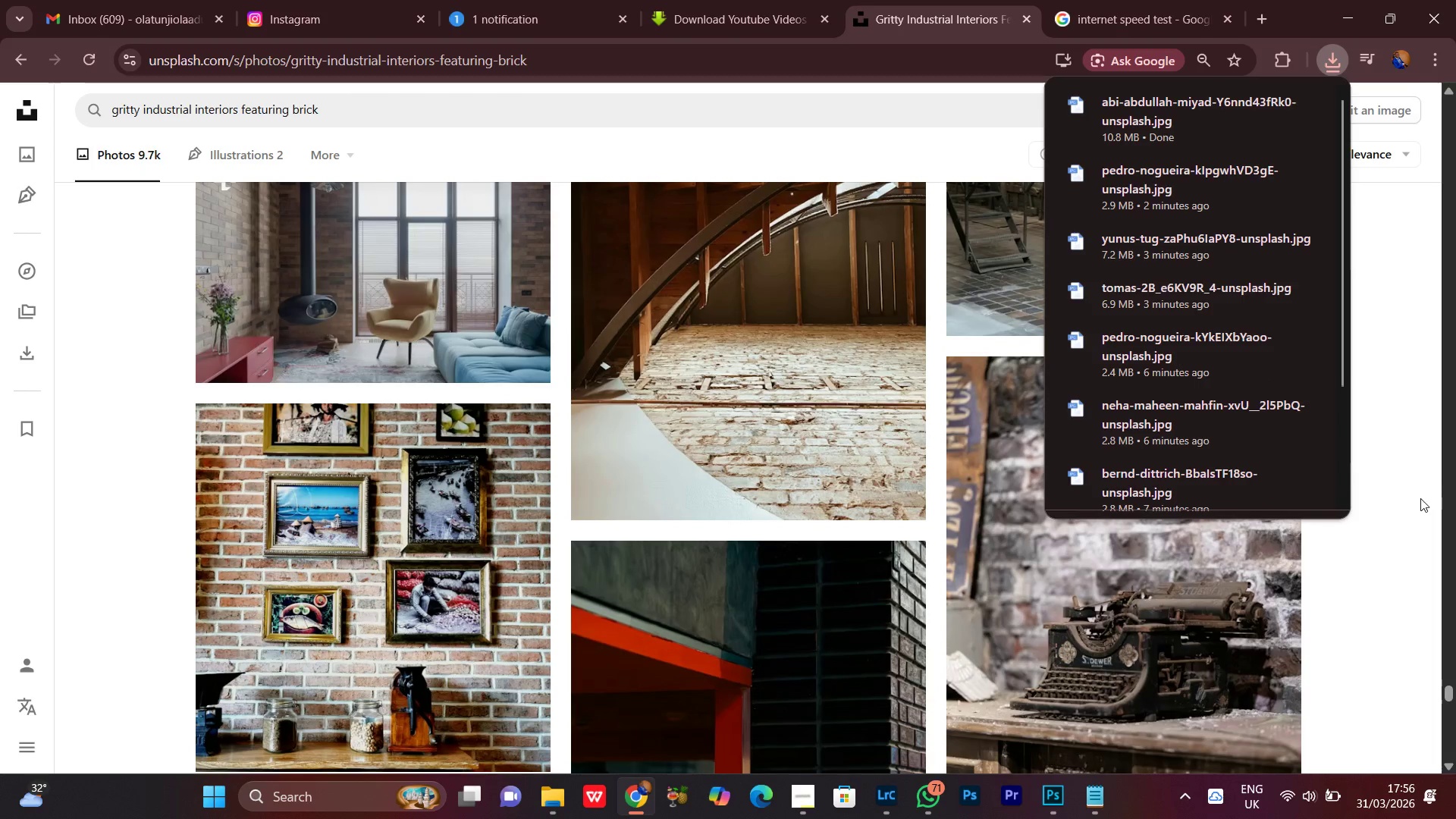 
left_click([1420, 500])
 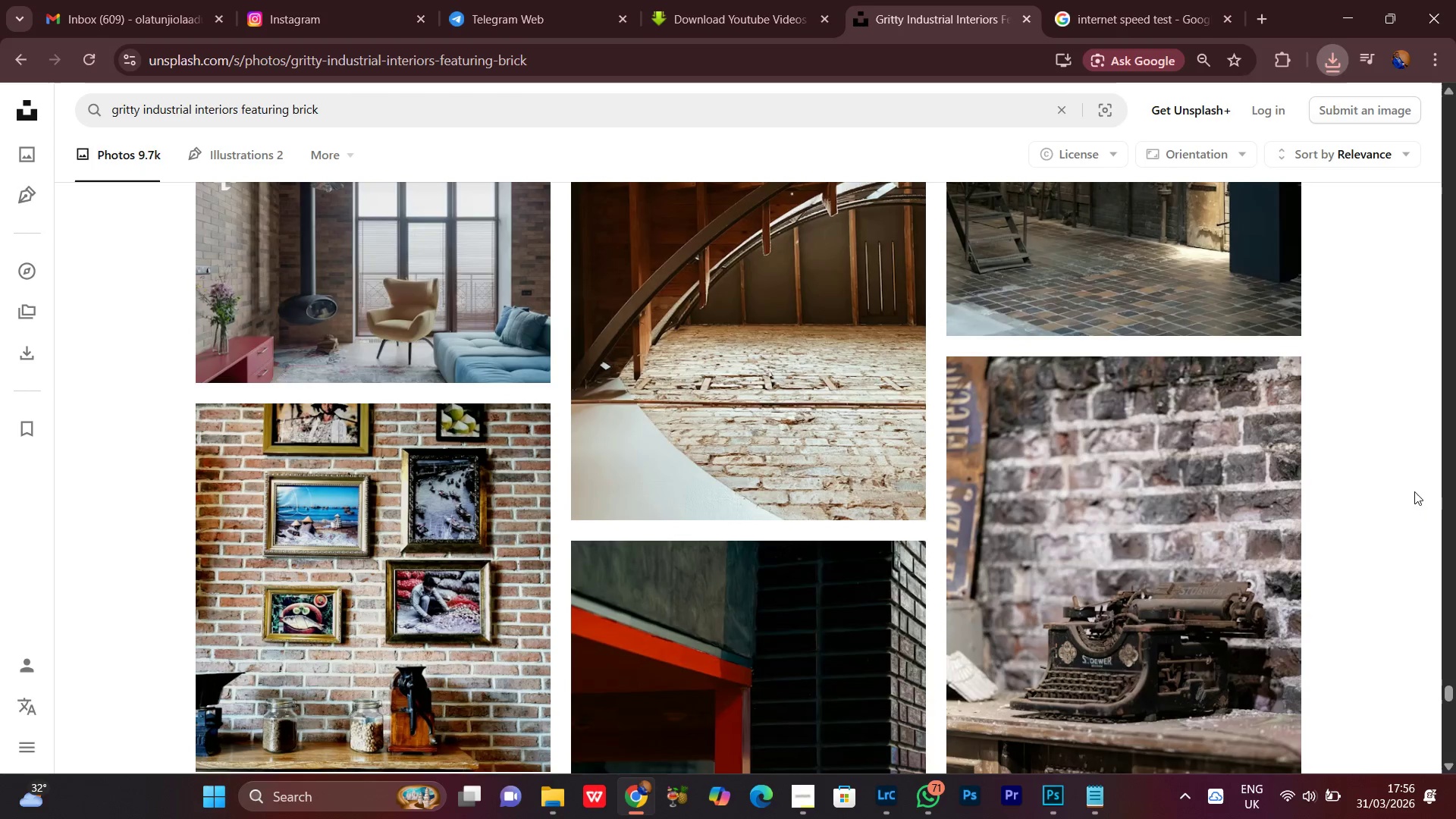 
scroll: coordinate [1405, 465], scroll_direction: down, amount: 11.0
 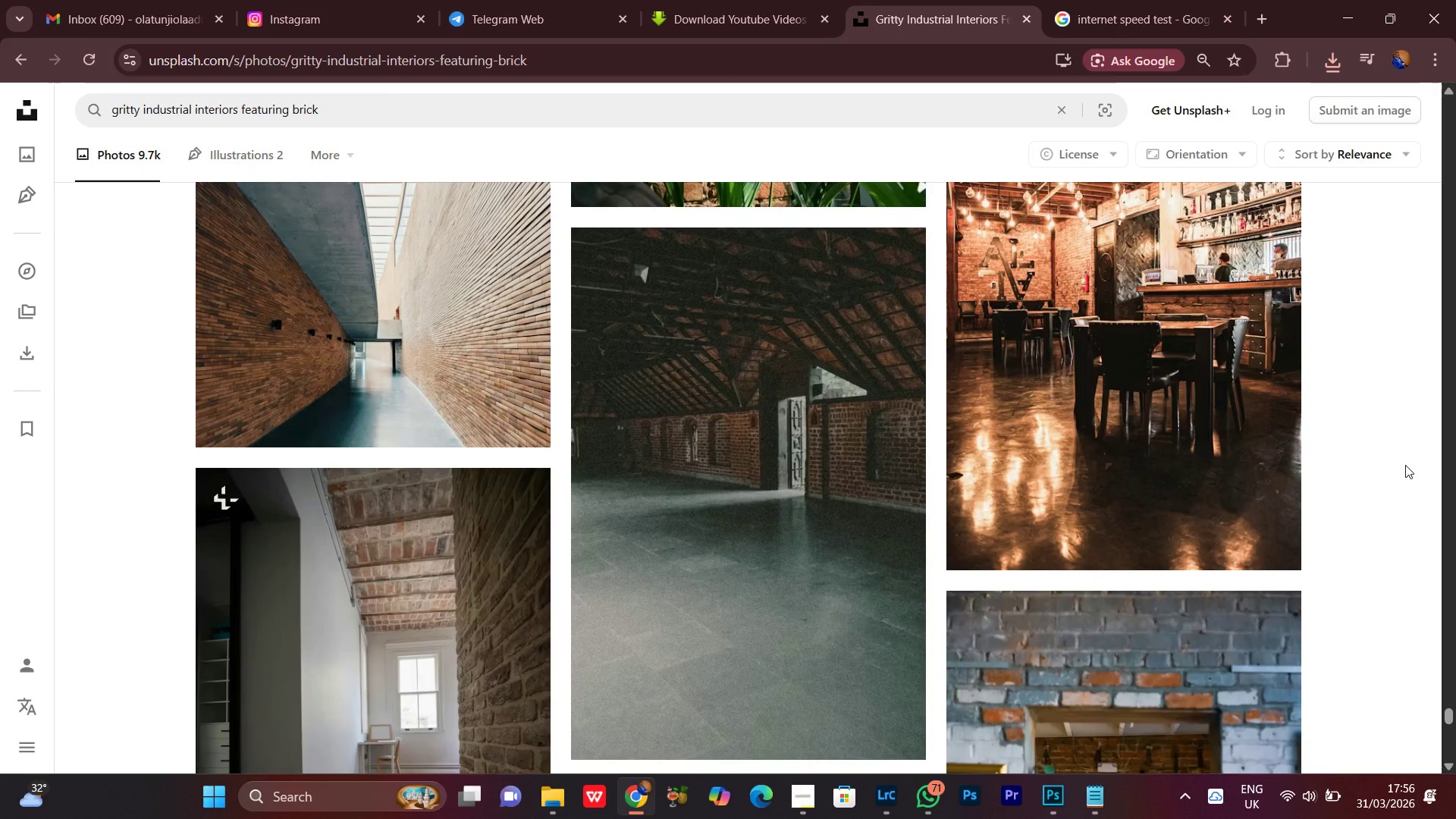 
scroll: coordinate [1405, 465], scroll_direction: up, amount: 1.0
 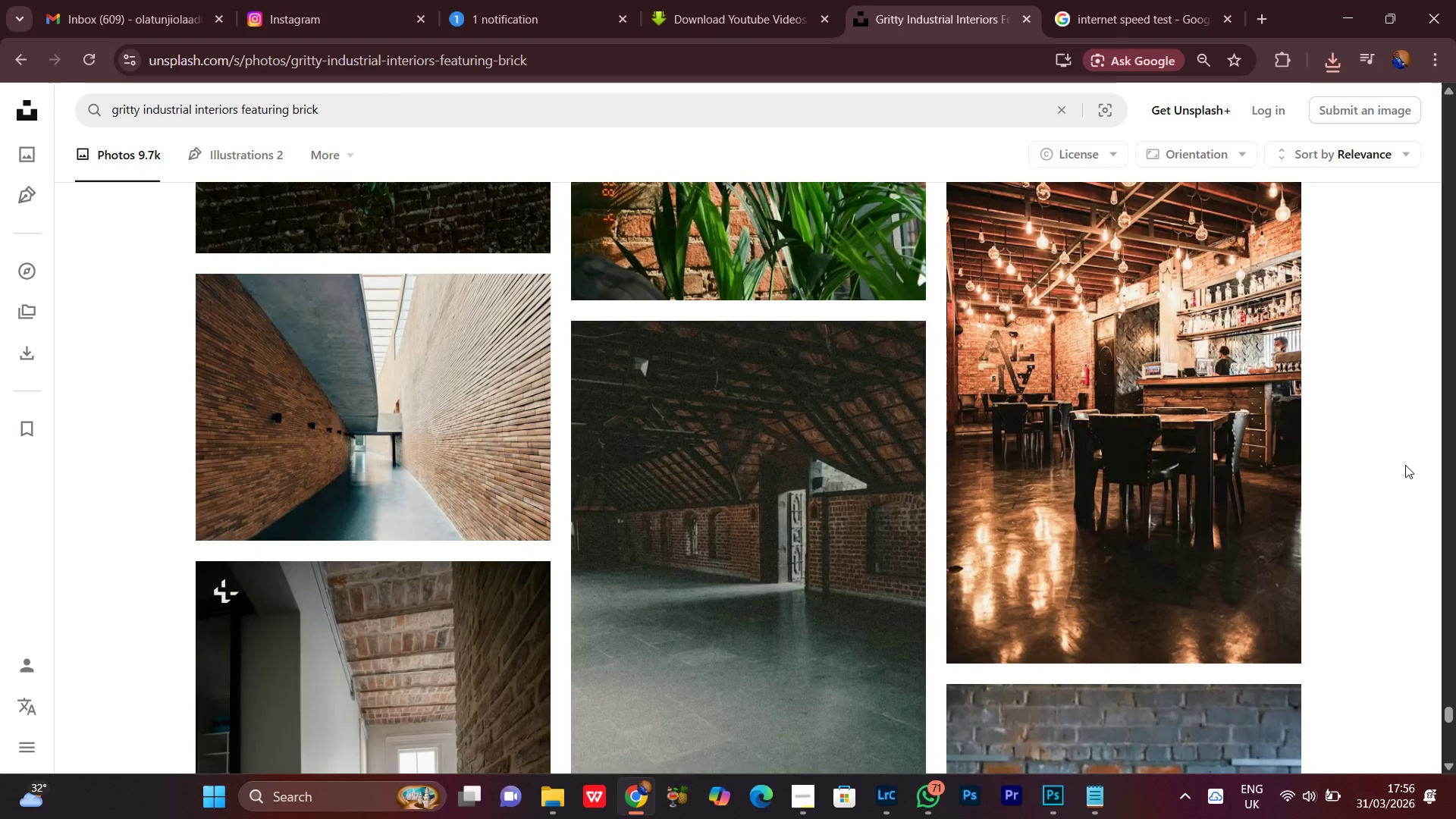 
scroll: coordinate [1405, 465], scroll_direction: down, amount: 2.0
 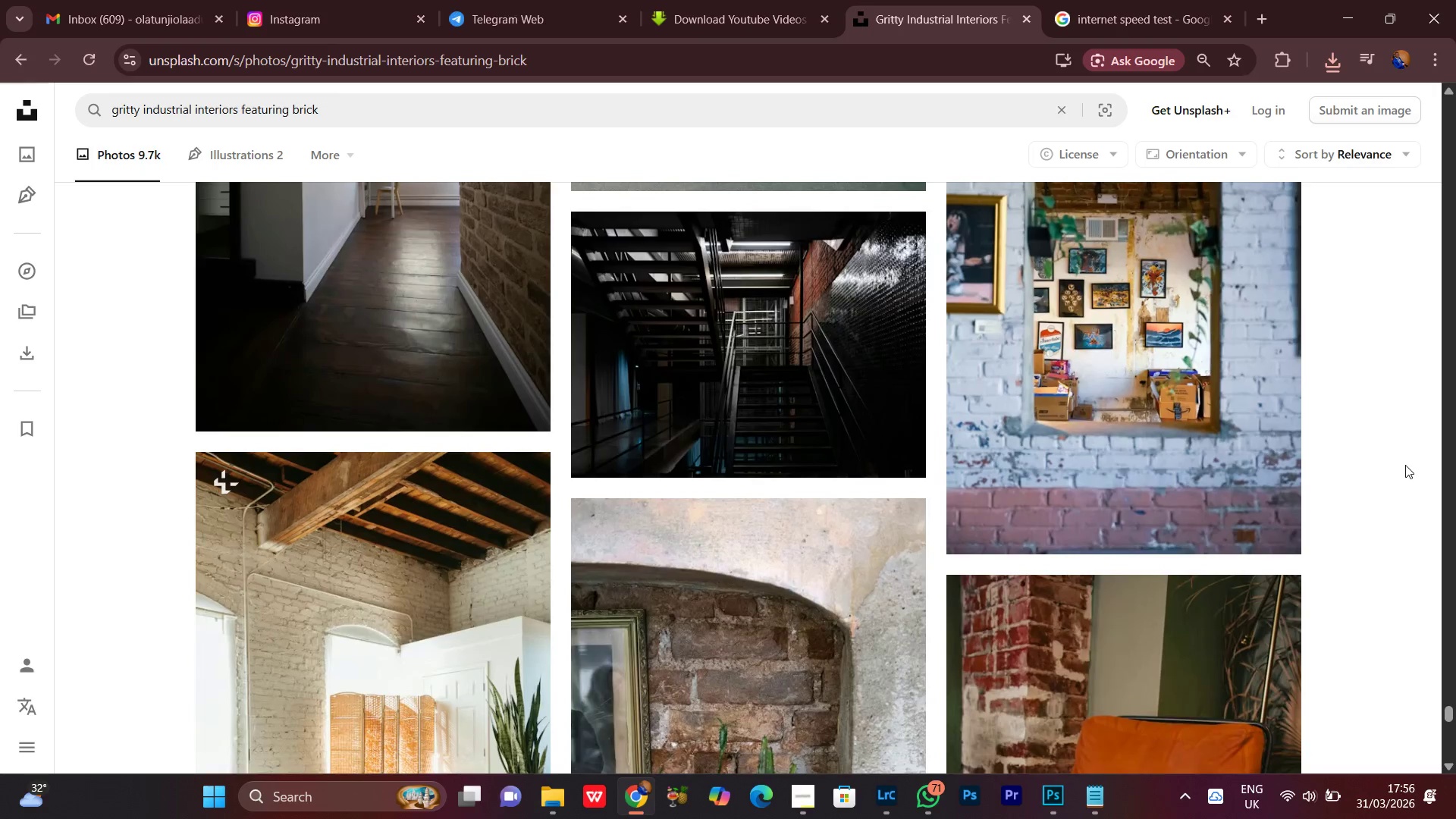 
scroll: coordinate [1405, 465], scroll_direction: up, amount: 2.0
 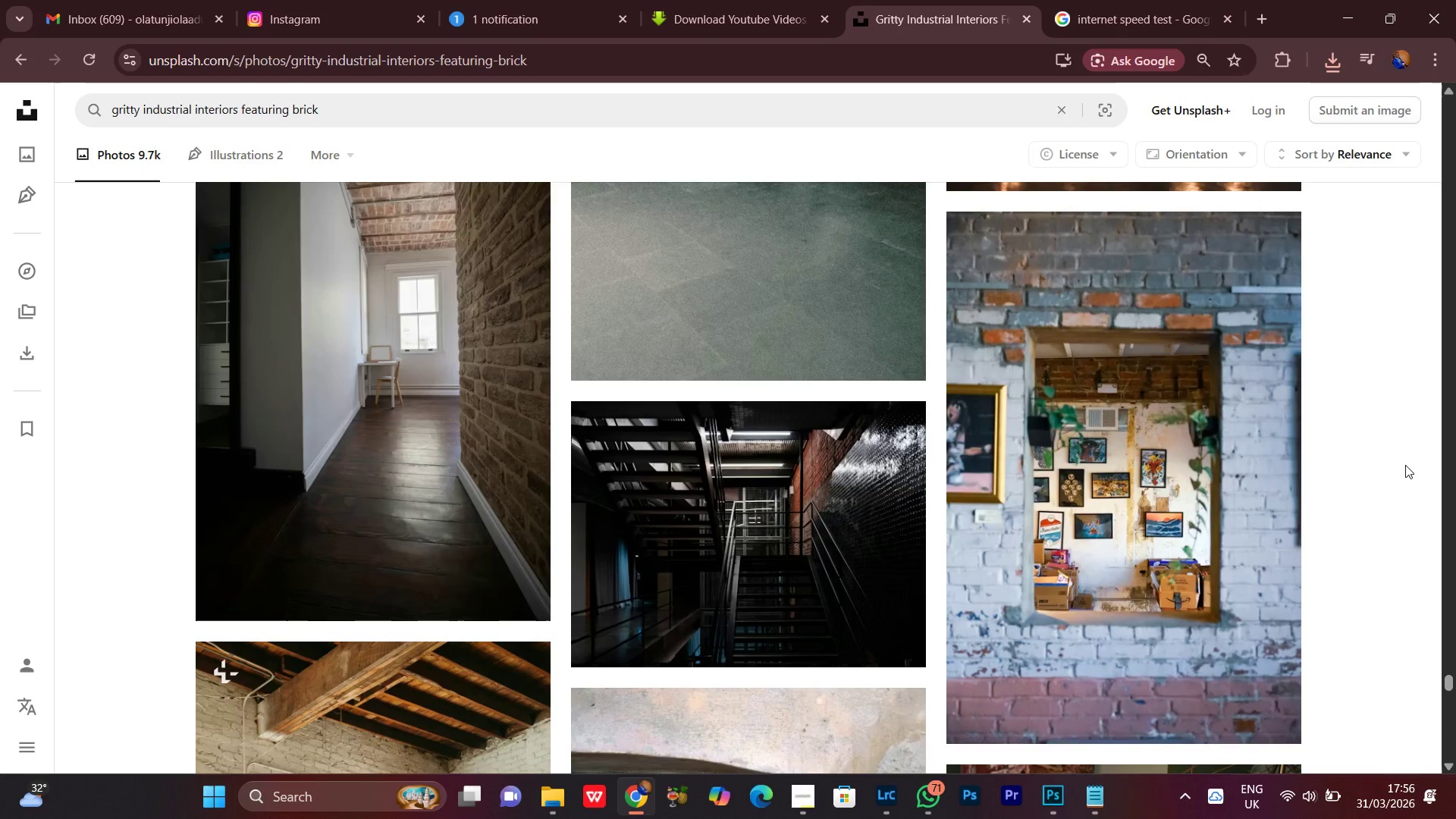 
scroll: coordinate [1405, 465], scroll_direction: none, amount: 0.0
 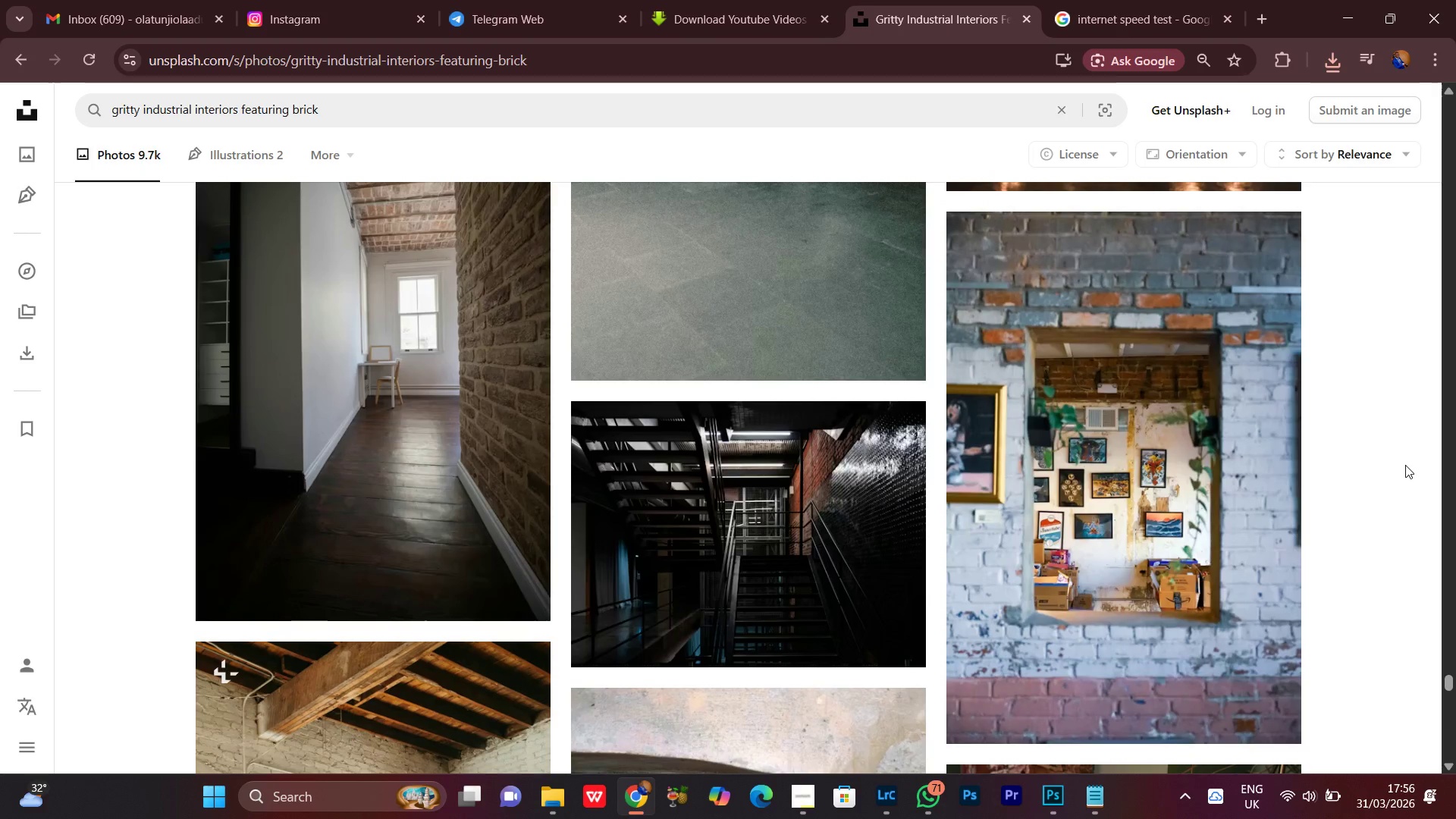 
scroll: coordinate [1405, 465], scroll_direction: down, amount: 6.0
 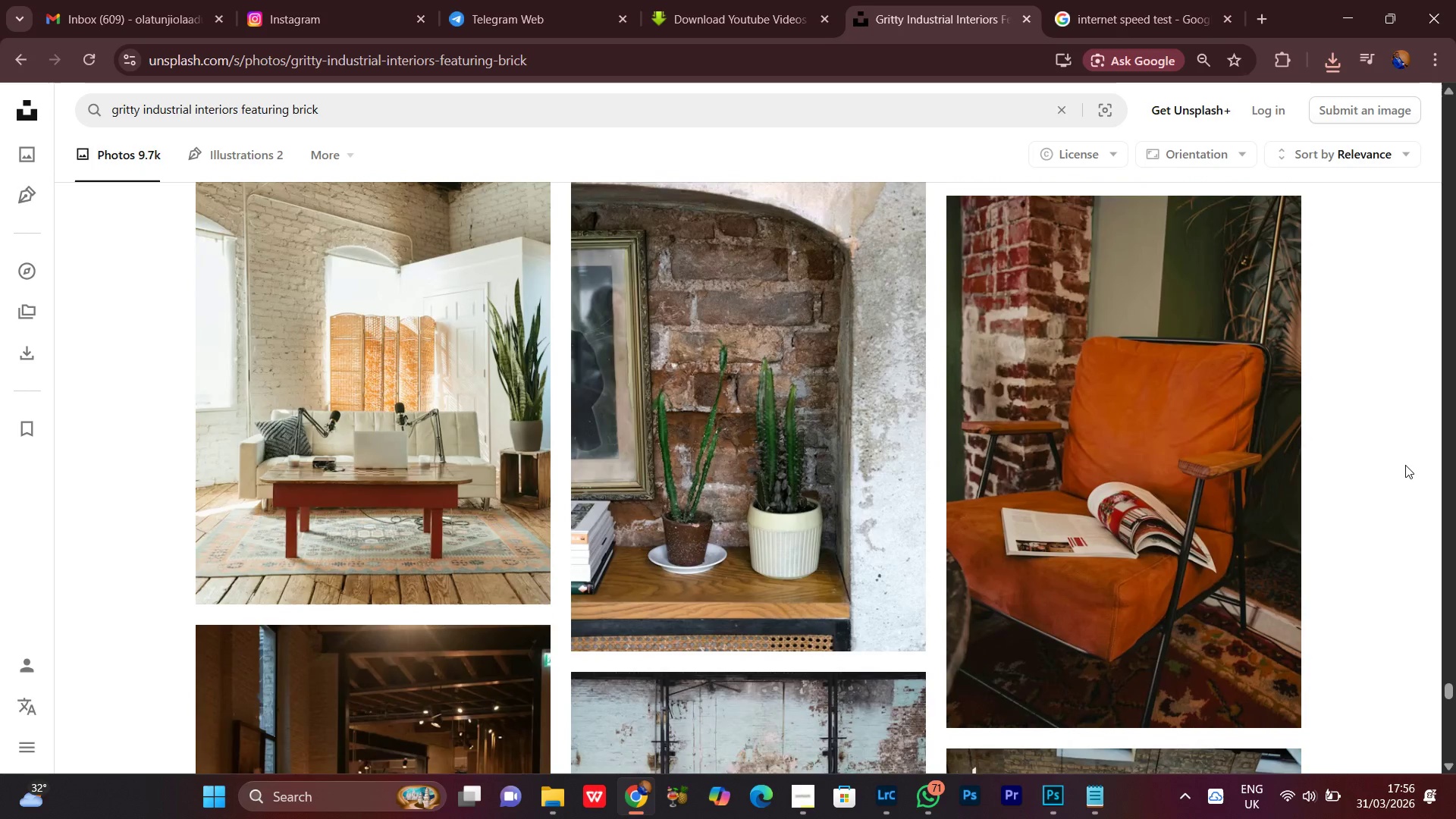 
scroll: coordinate [1405, 465], scroll_direction: up, amount: 1.0
 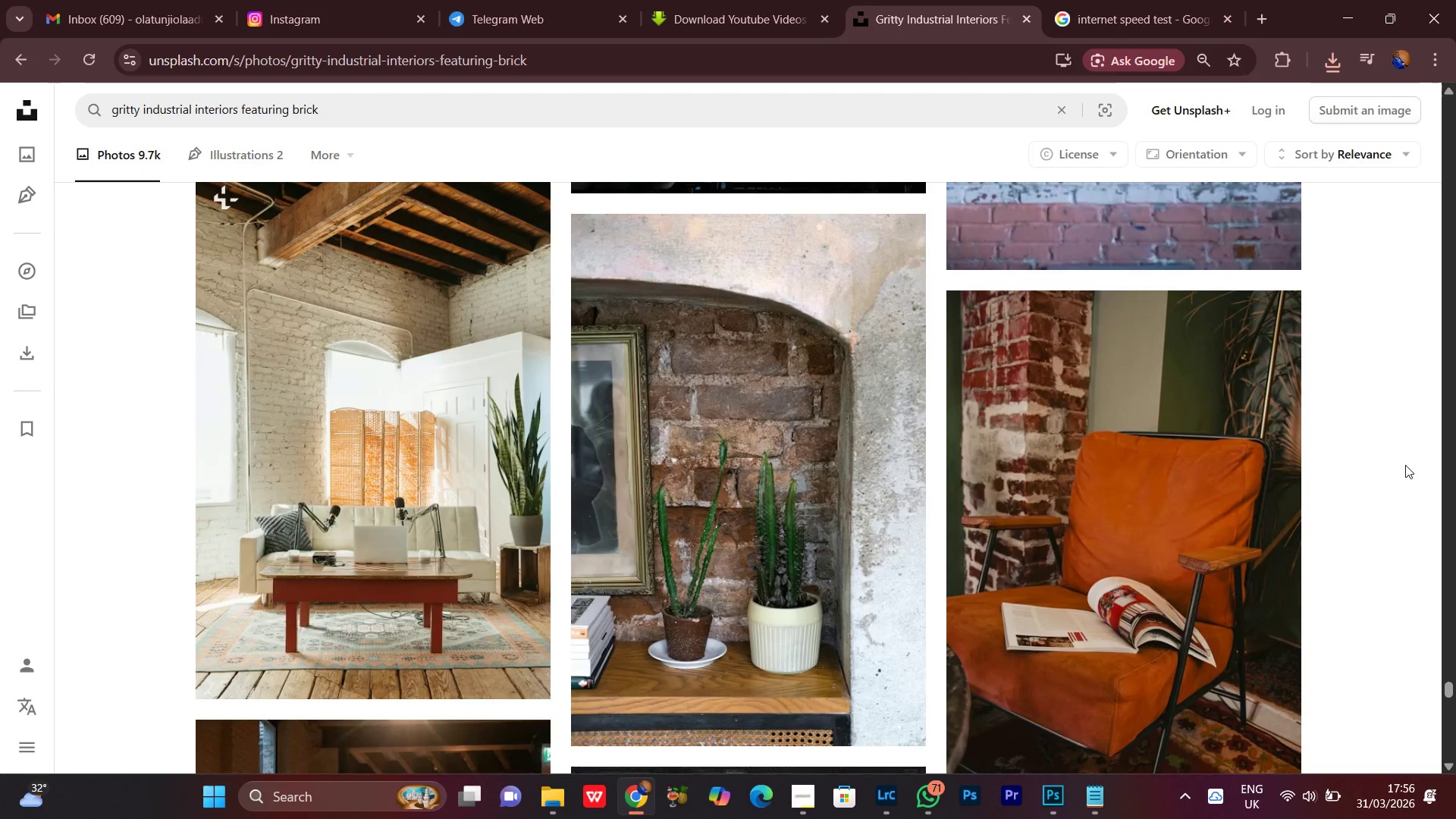 
scroll: coordinate [1406, 464], scroll_direction: down, amount: 9.0
 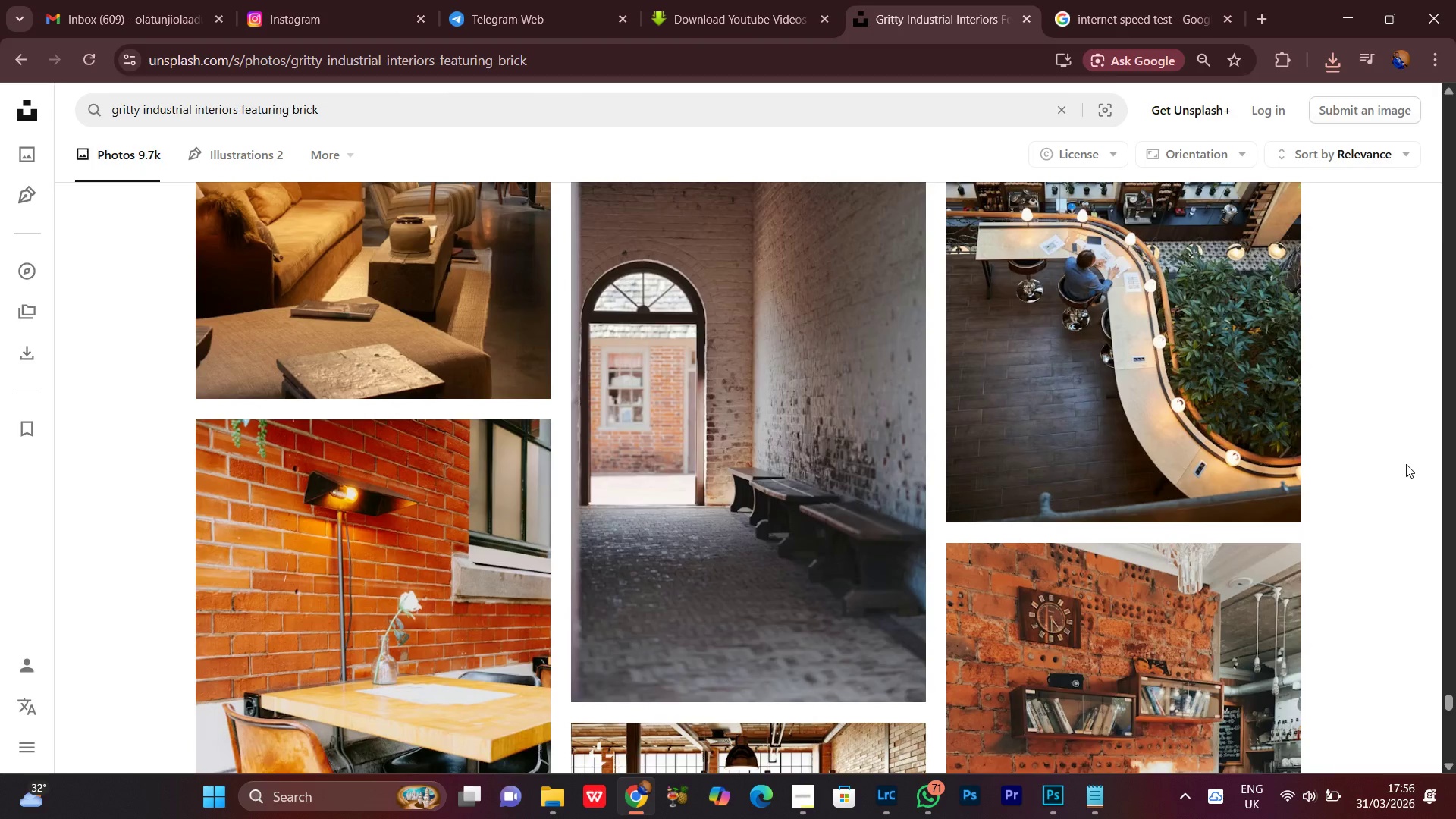 
scroll: coordinate [1406, 464], scroll_direction: up, amount: 2.0
 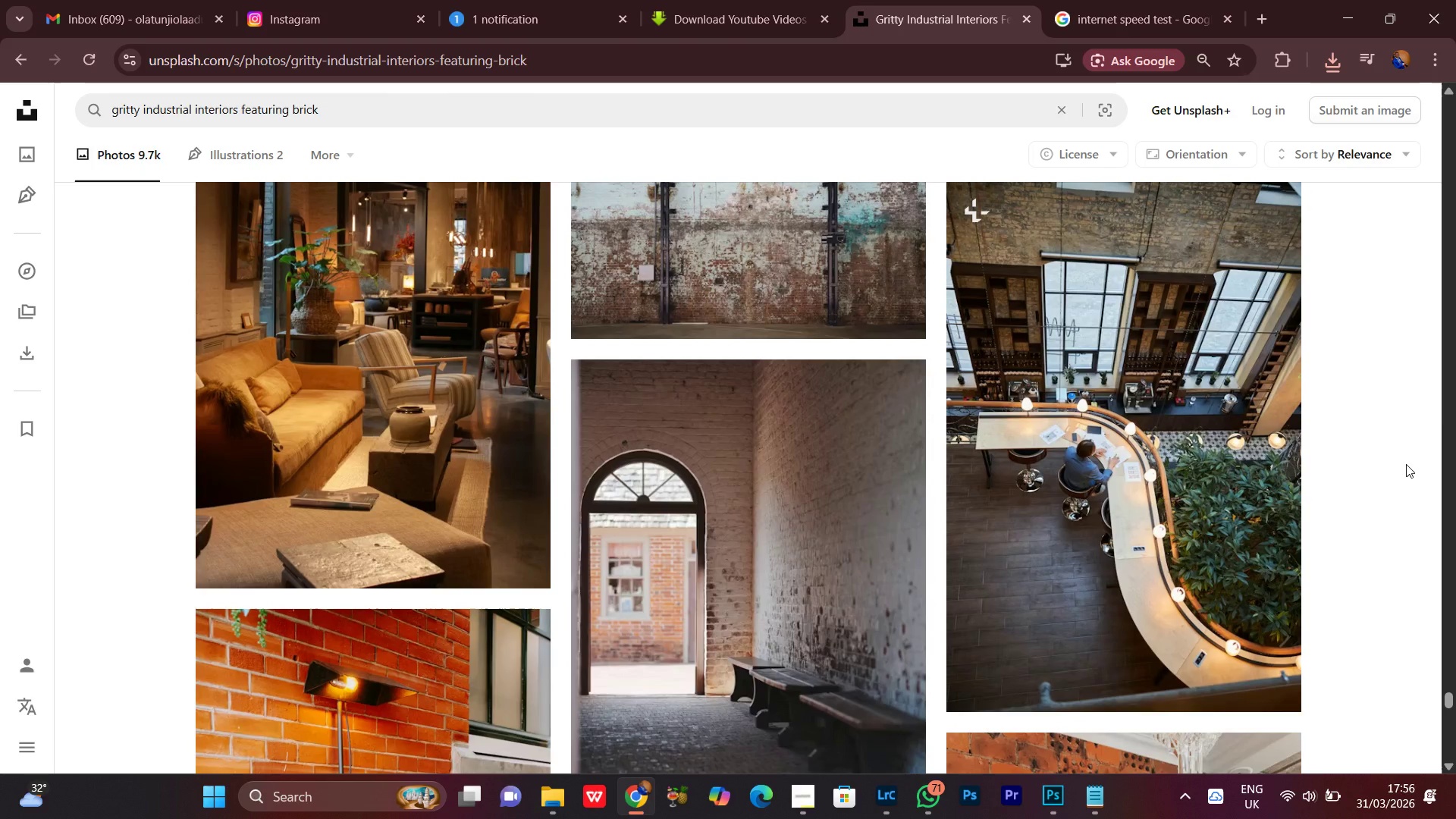 
scroll: coordinate [1406, 463], scroll_direction: down, amount: 5.0
 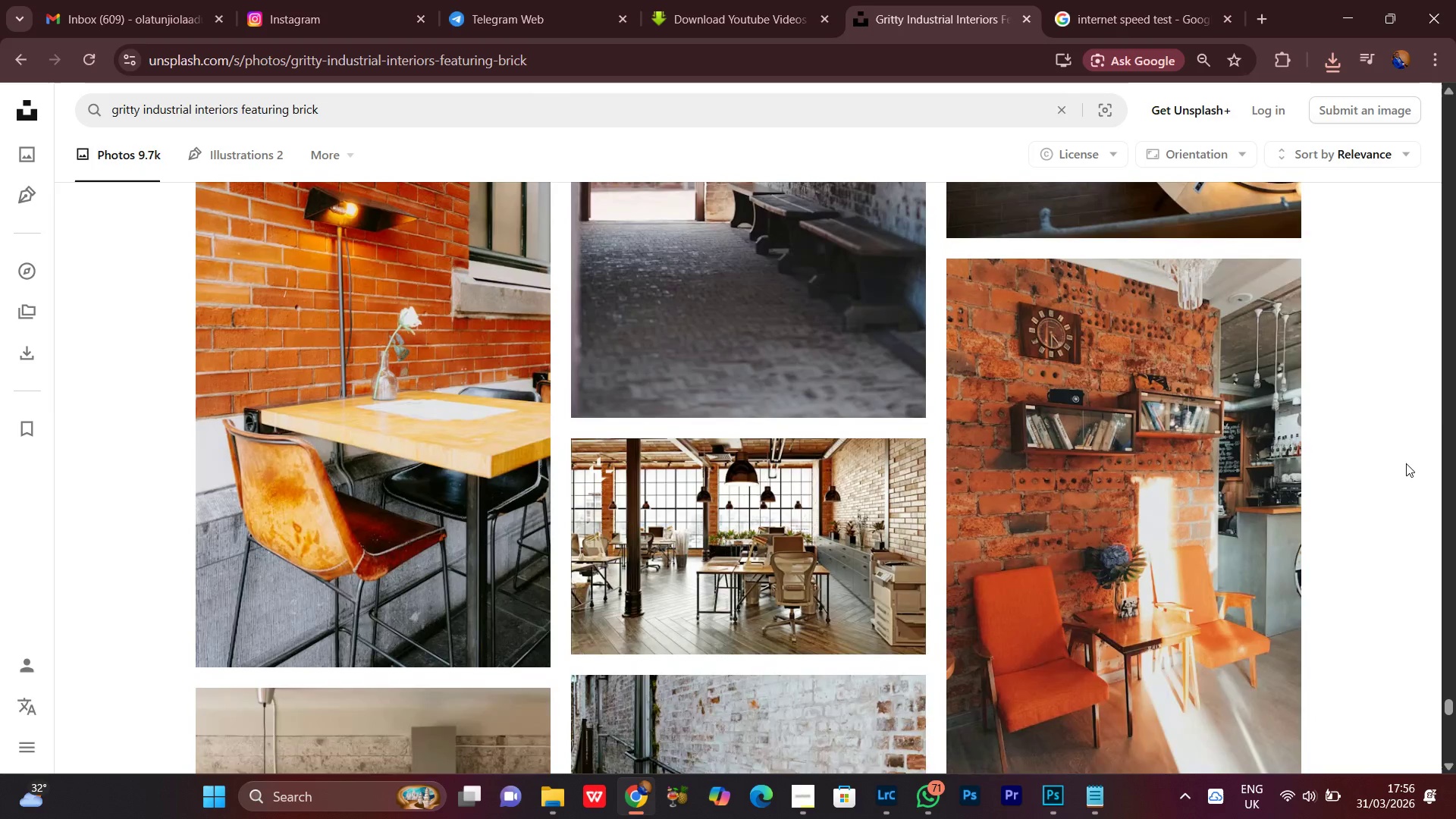 
scroll: coordinate [1406, 463], scroll_direction: up, amount: 4.0
 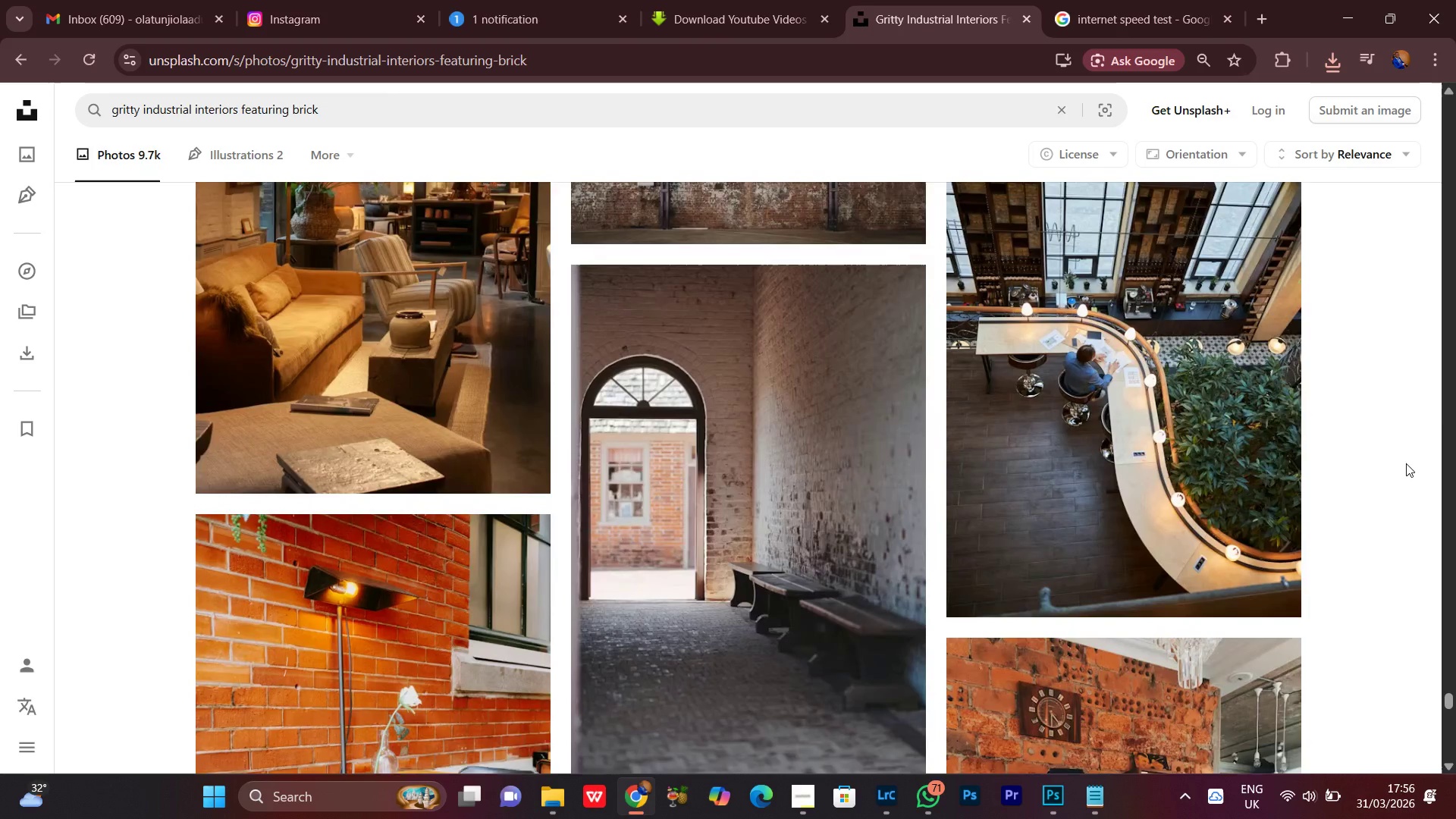 
scroll: coordinate [1406, 465], scroll_direction: down, amount: 19.0
 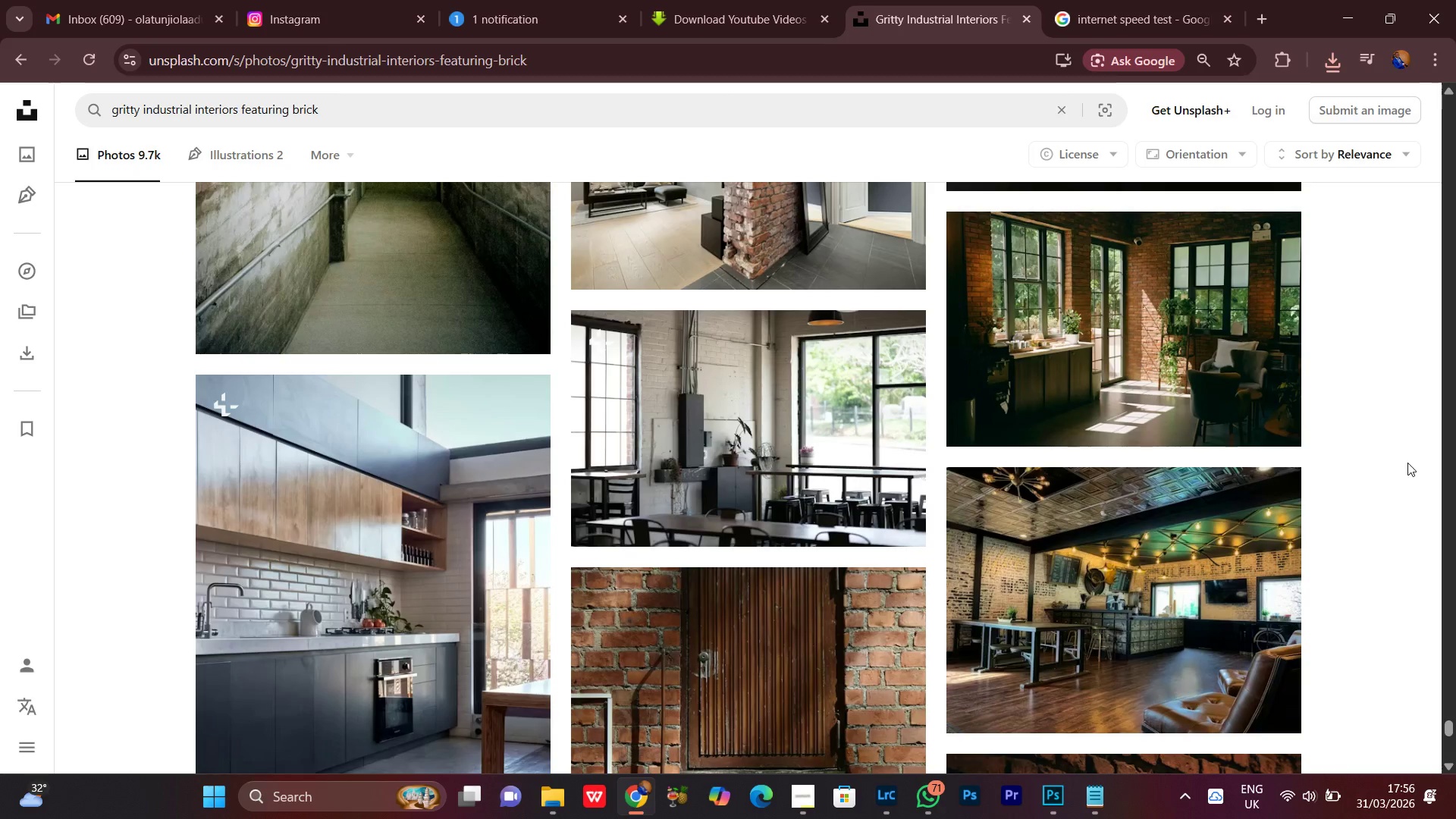 
scroll: coordinate [1407, 463], scroll_direction: up, amount: 2.0
 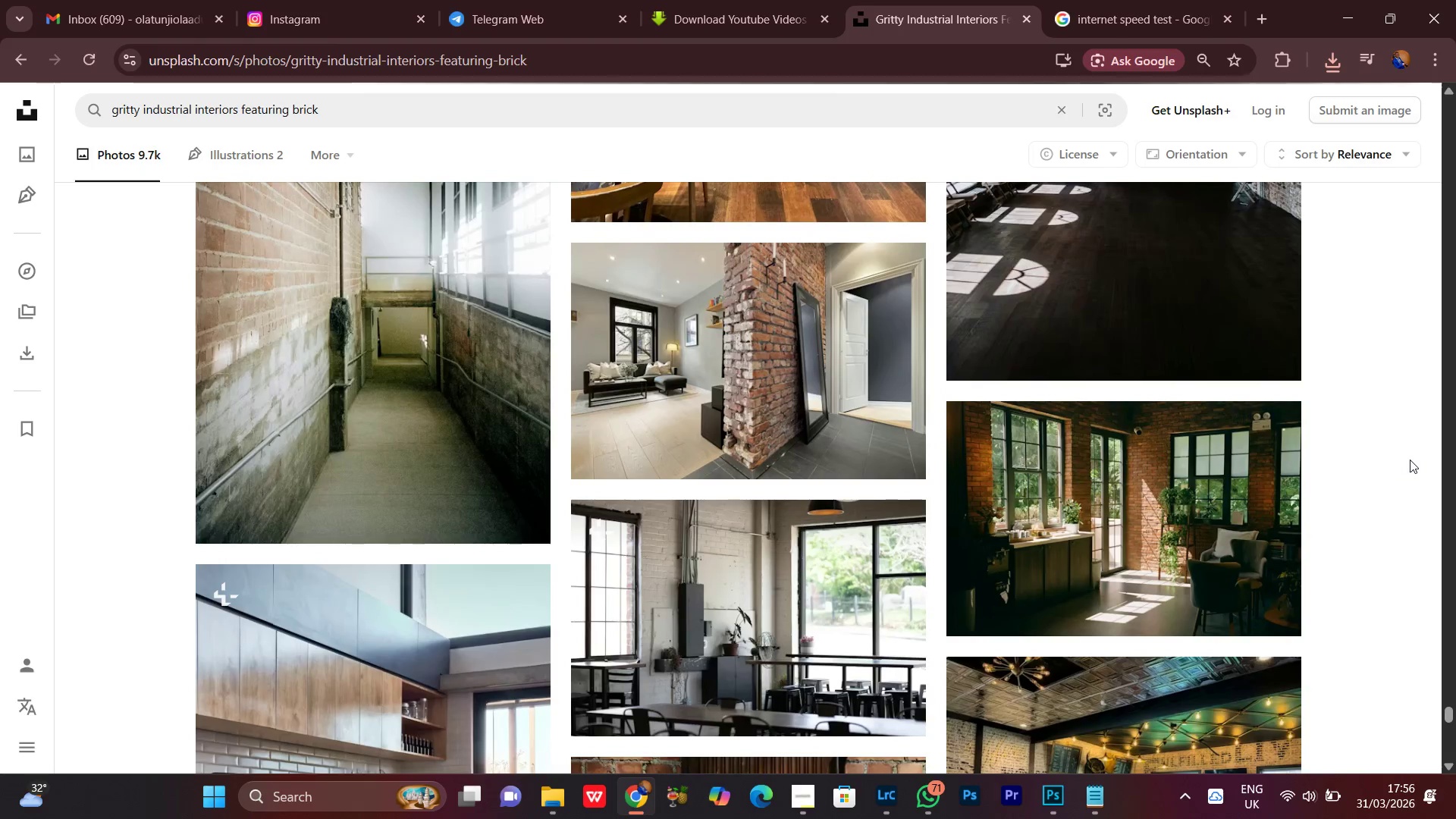 
scroll: coordinate [1407, 464], scroll_direction: down, amount: 23.0
 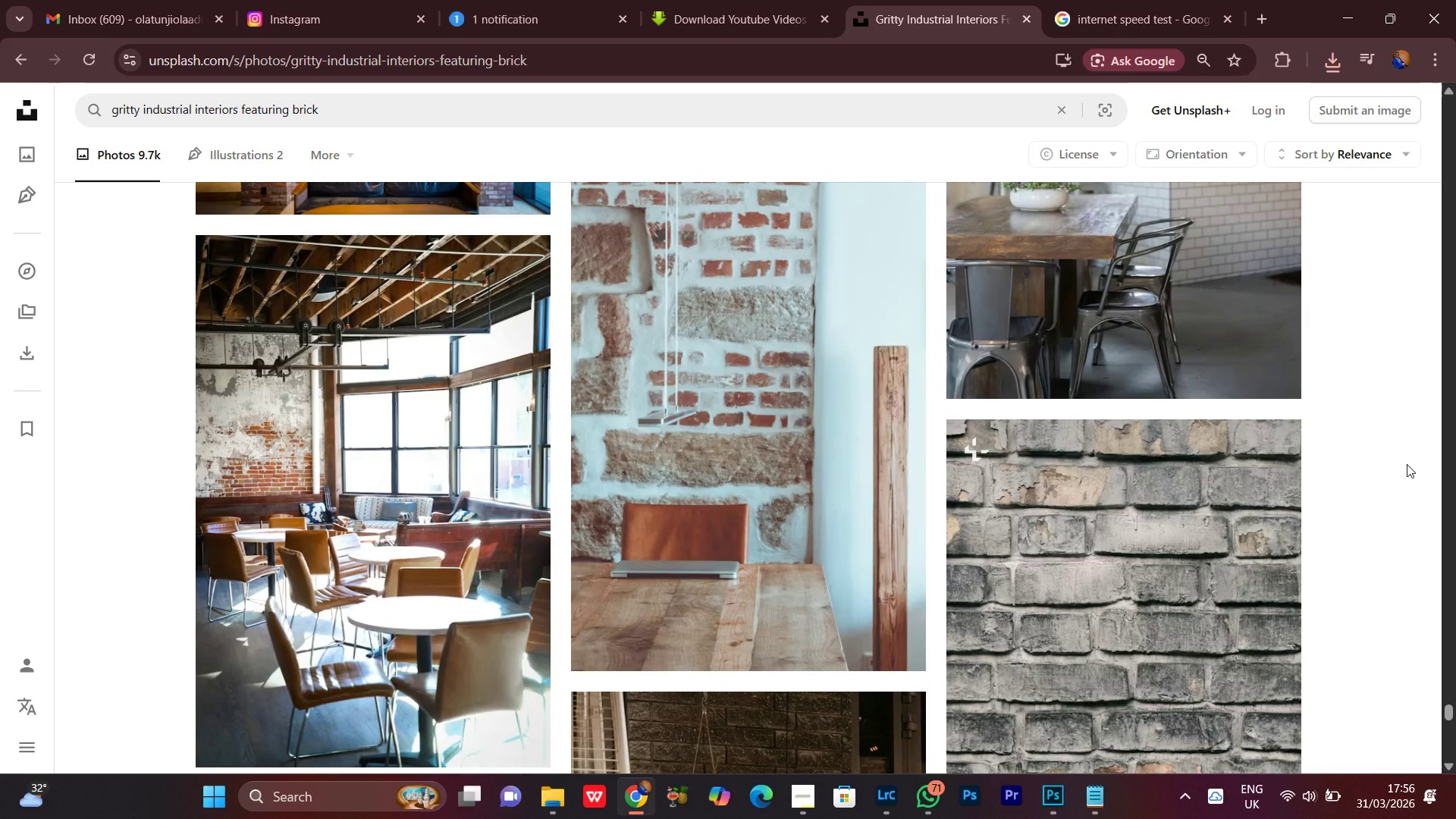 
scroll: coordinate [1407, 464], scroll_direction: up, amount: 1.0
 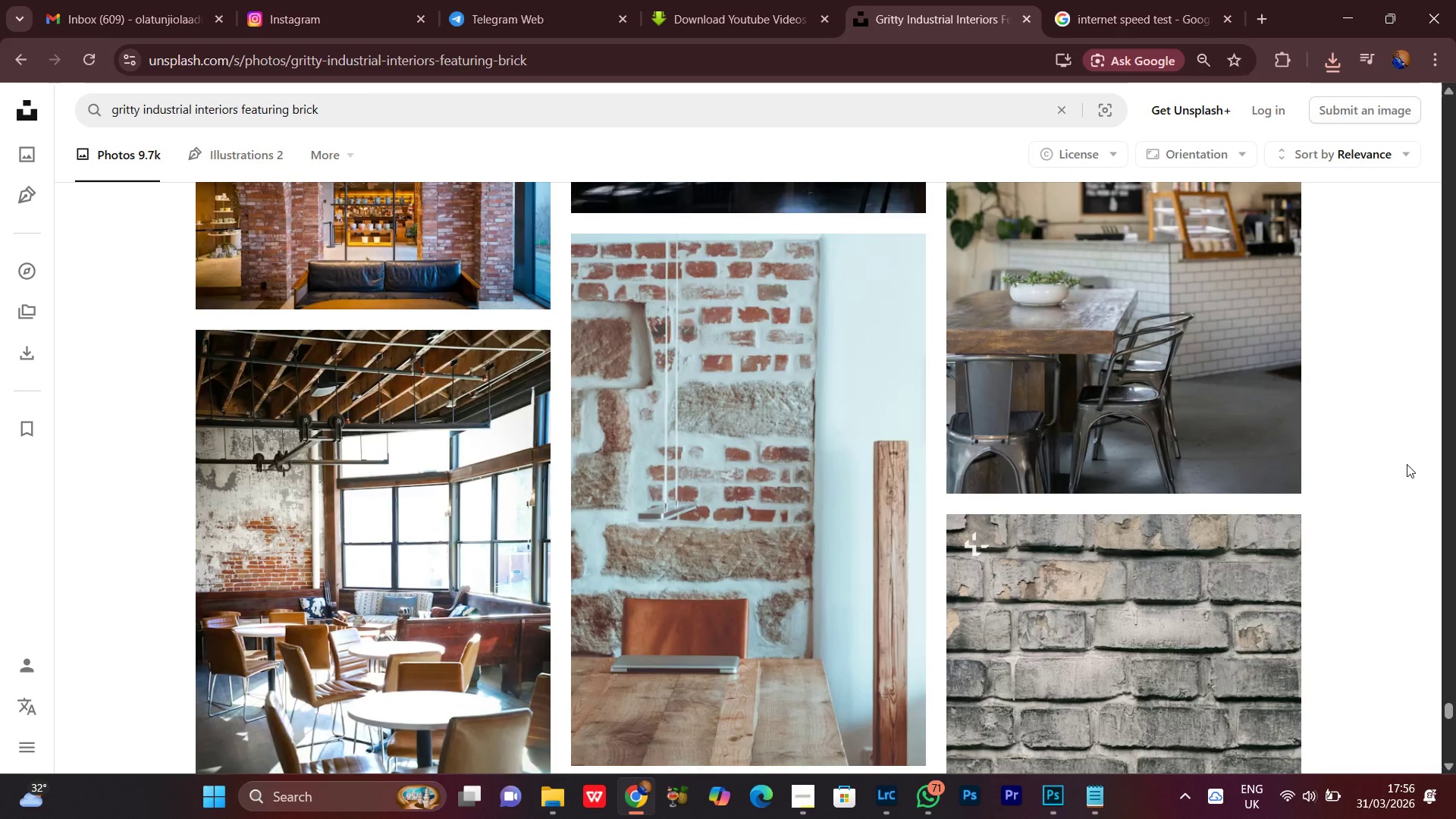 
scroll: coordinate [1406, 465], scroll_direction: down, amount: 5.0
 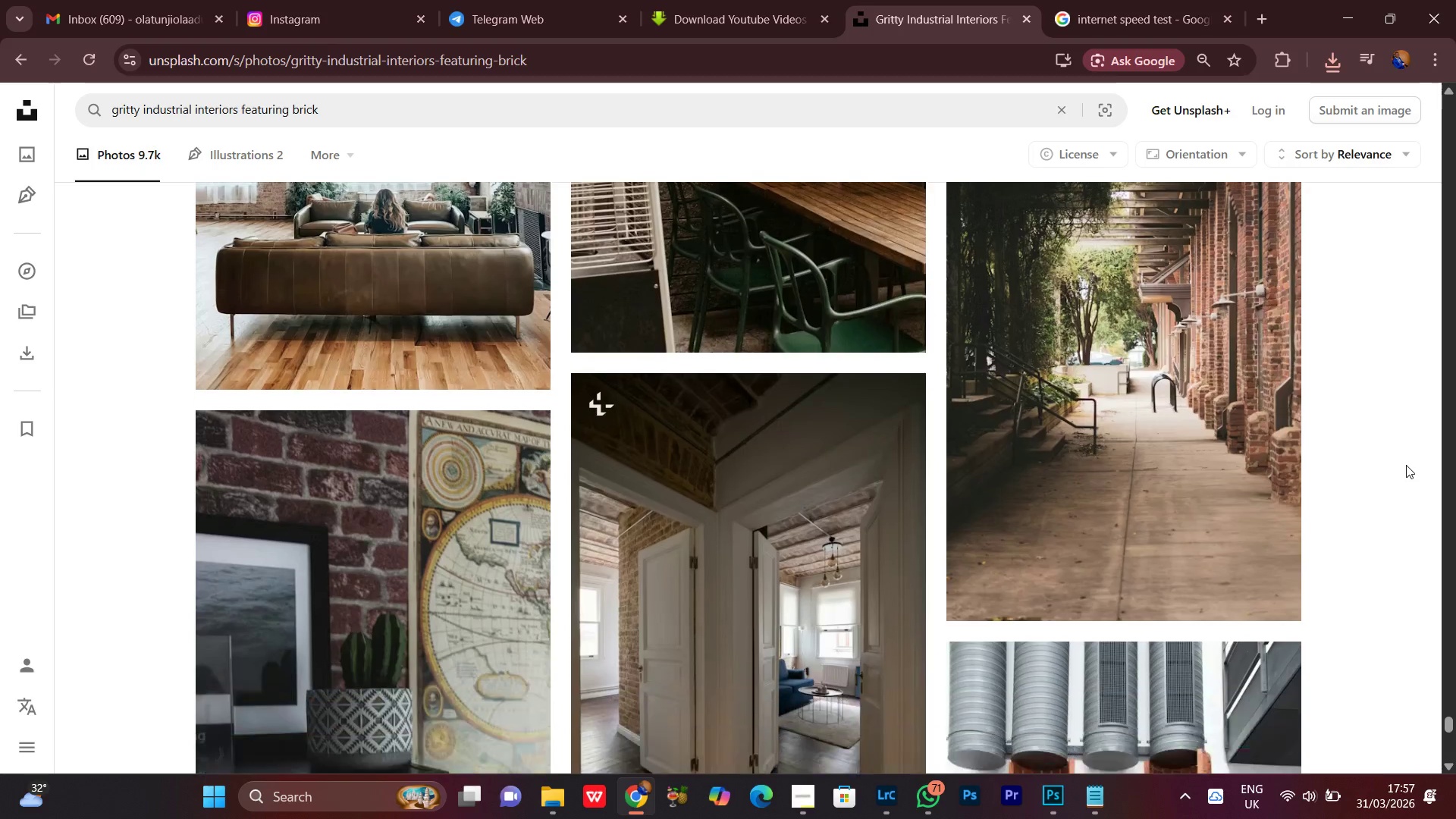 
scroll: coordinate [1406, 465], scroll_direction: up, amount: 2.0
 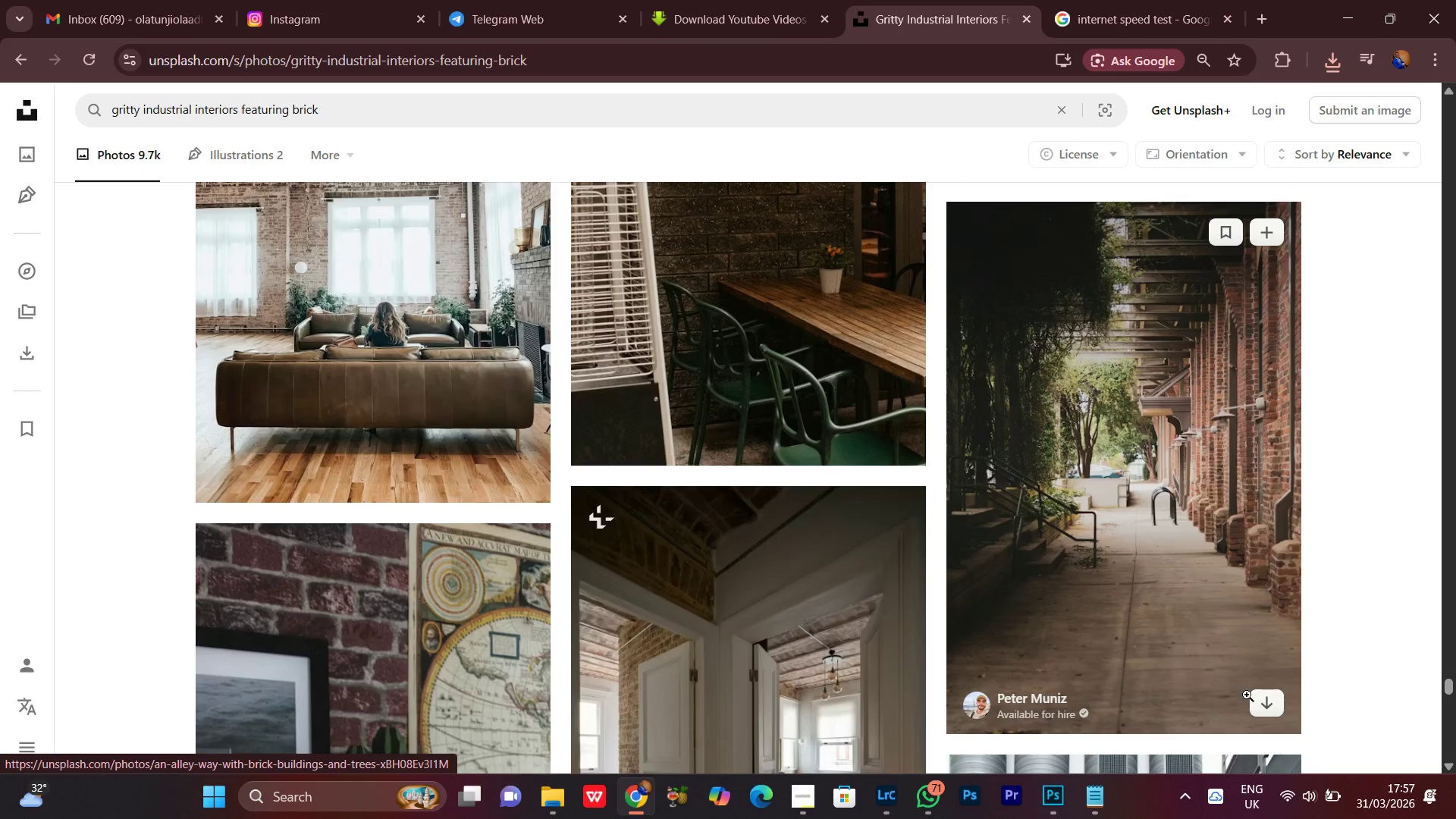 
left_click([1266, 710])
 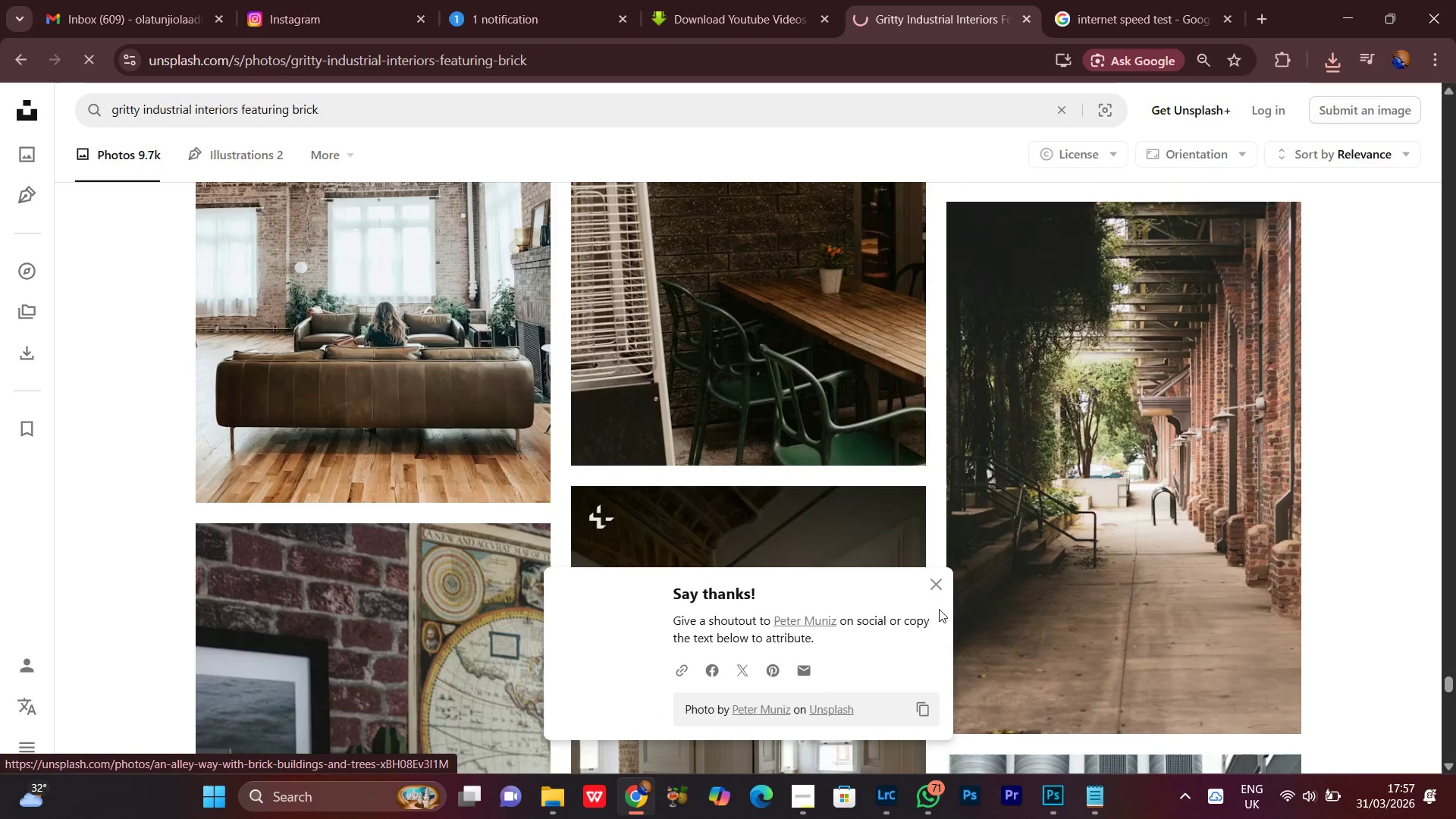 
left_click([936, 579])
 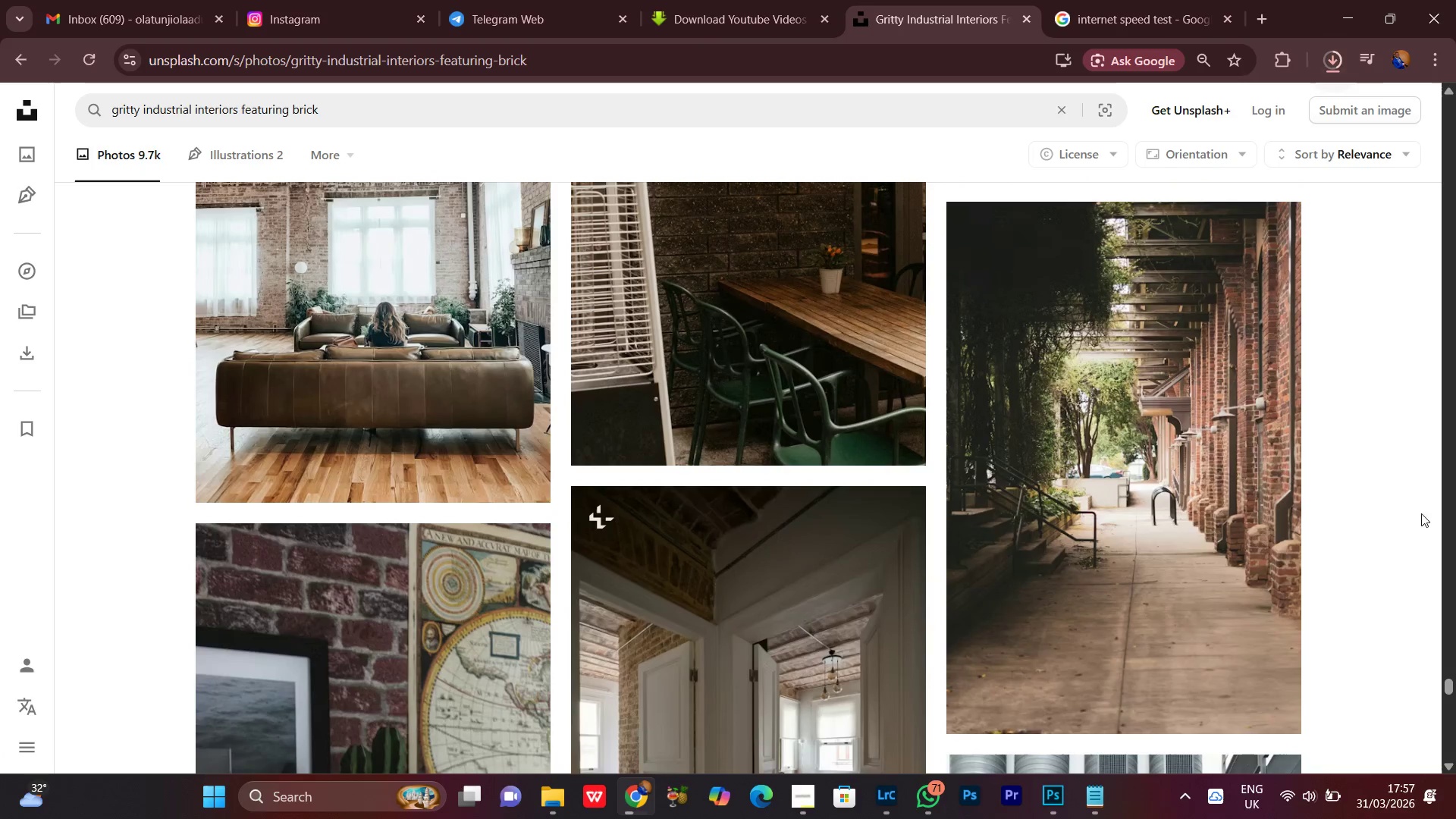 
scroll: coordinate [1351, 343], scroll_direction: down, amount: 7.0
 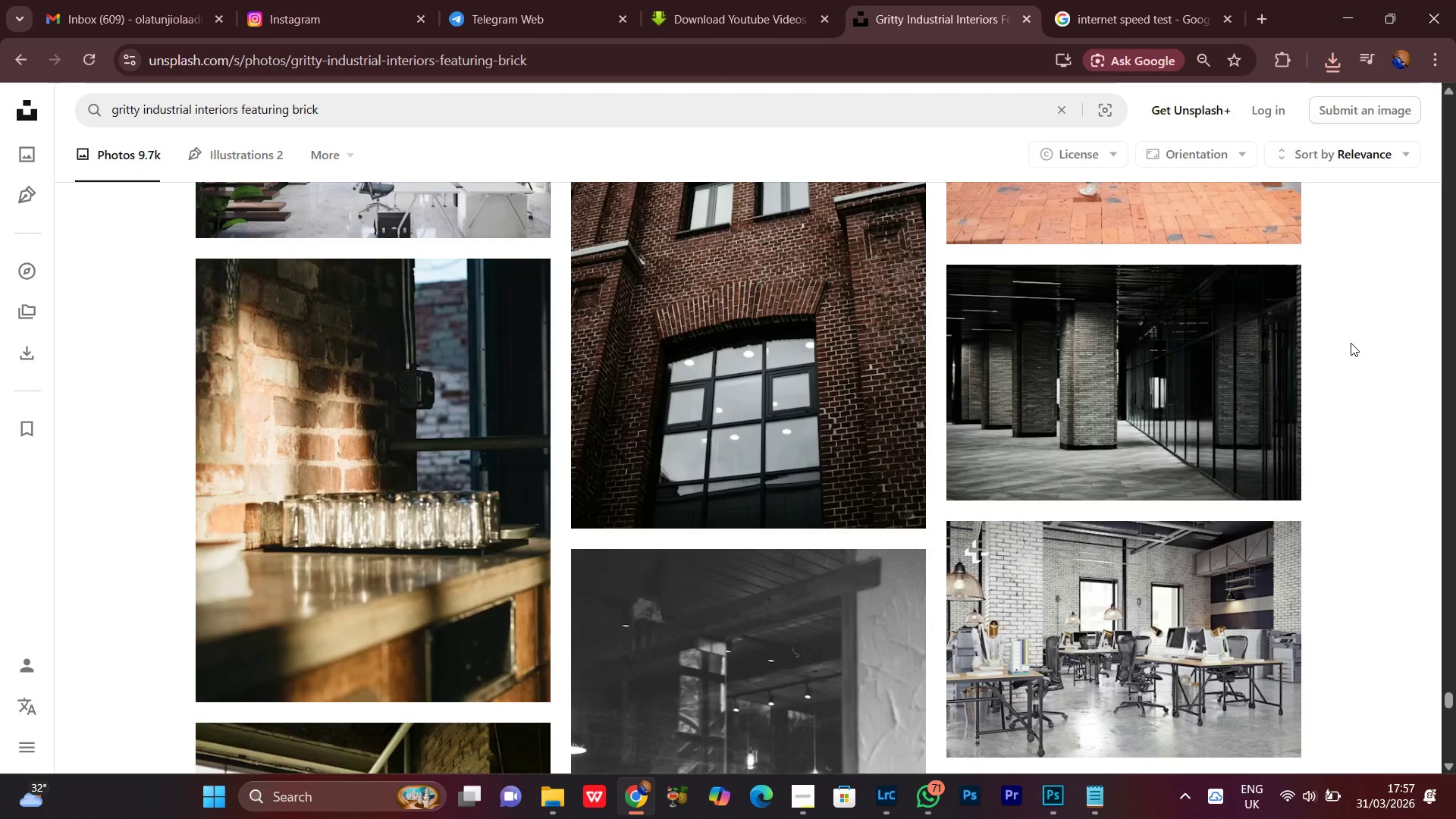 
scroll: coordinate [1351, 343], scroll_direction: up, amount: 1.0
 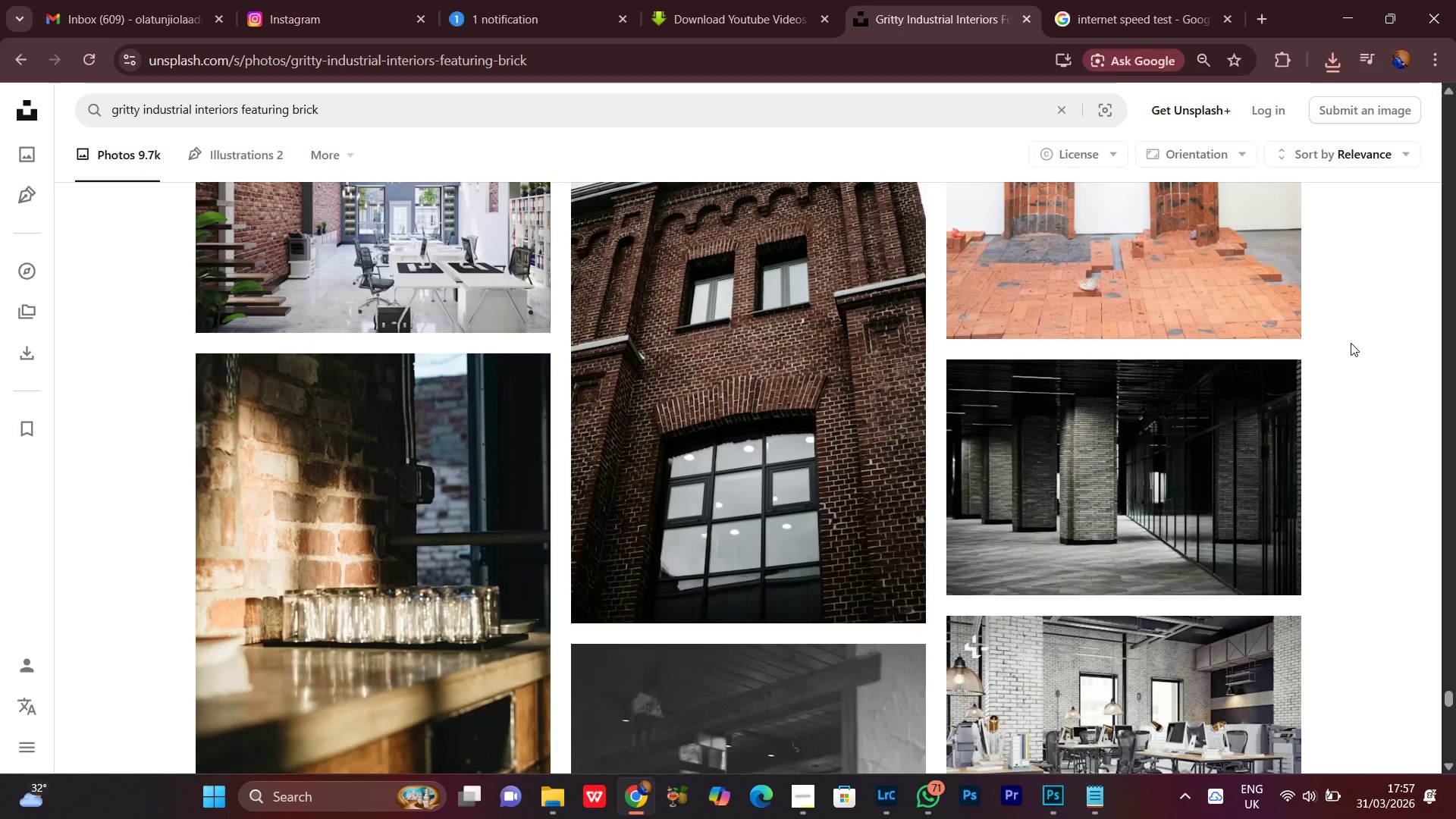 
scroll: coordinate [1351, 343], scroll_direction: down, amount: 4.0
 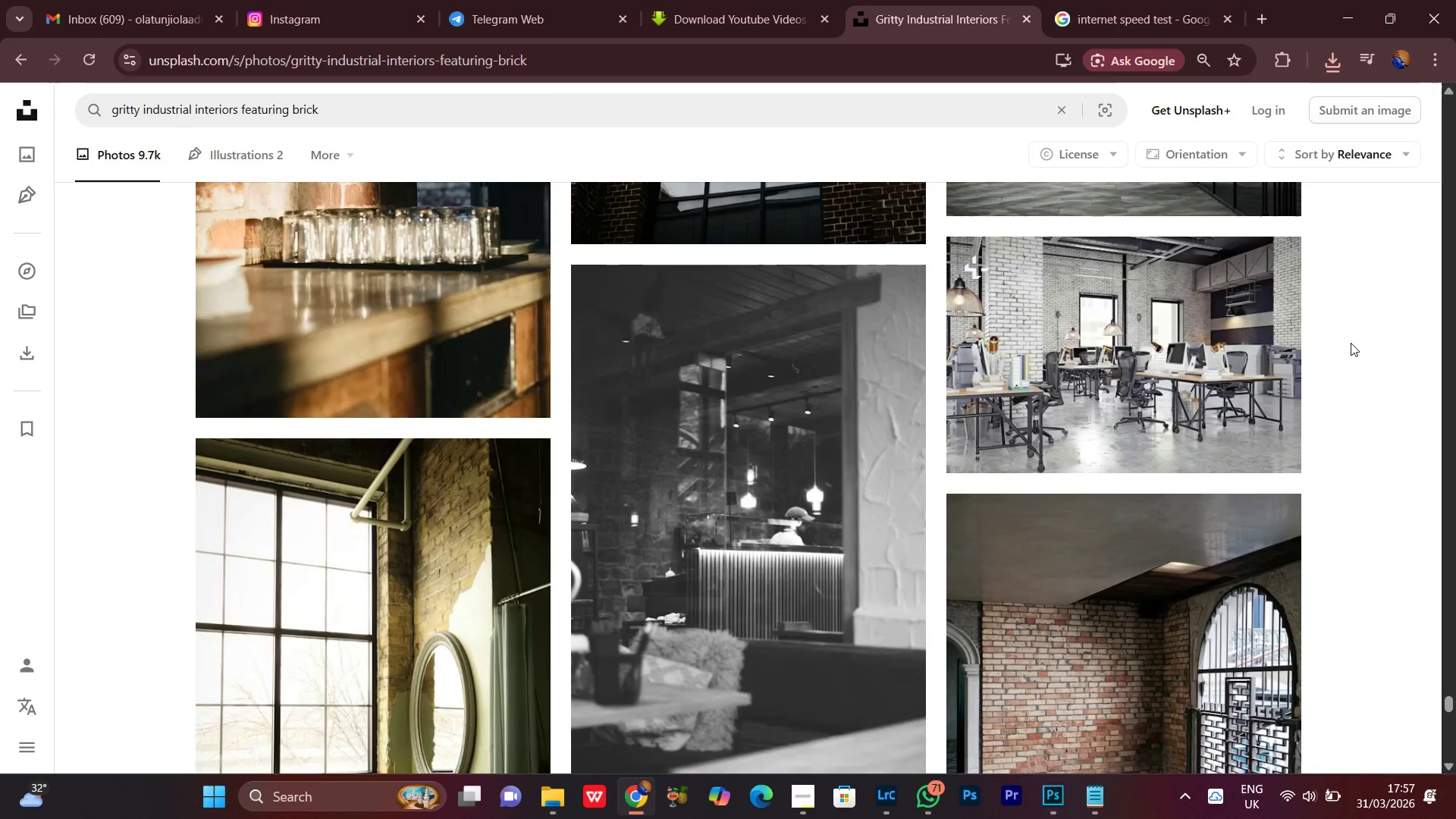 
scroll: coordinate [1351, 343], scroll_direction: up, amount: 2.0
 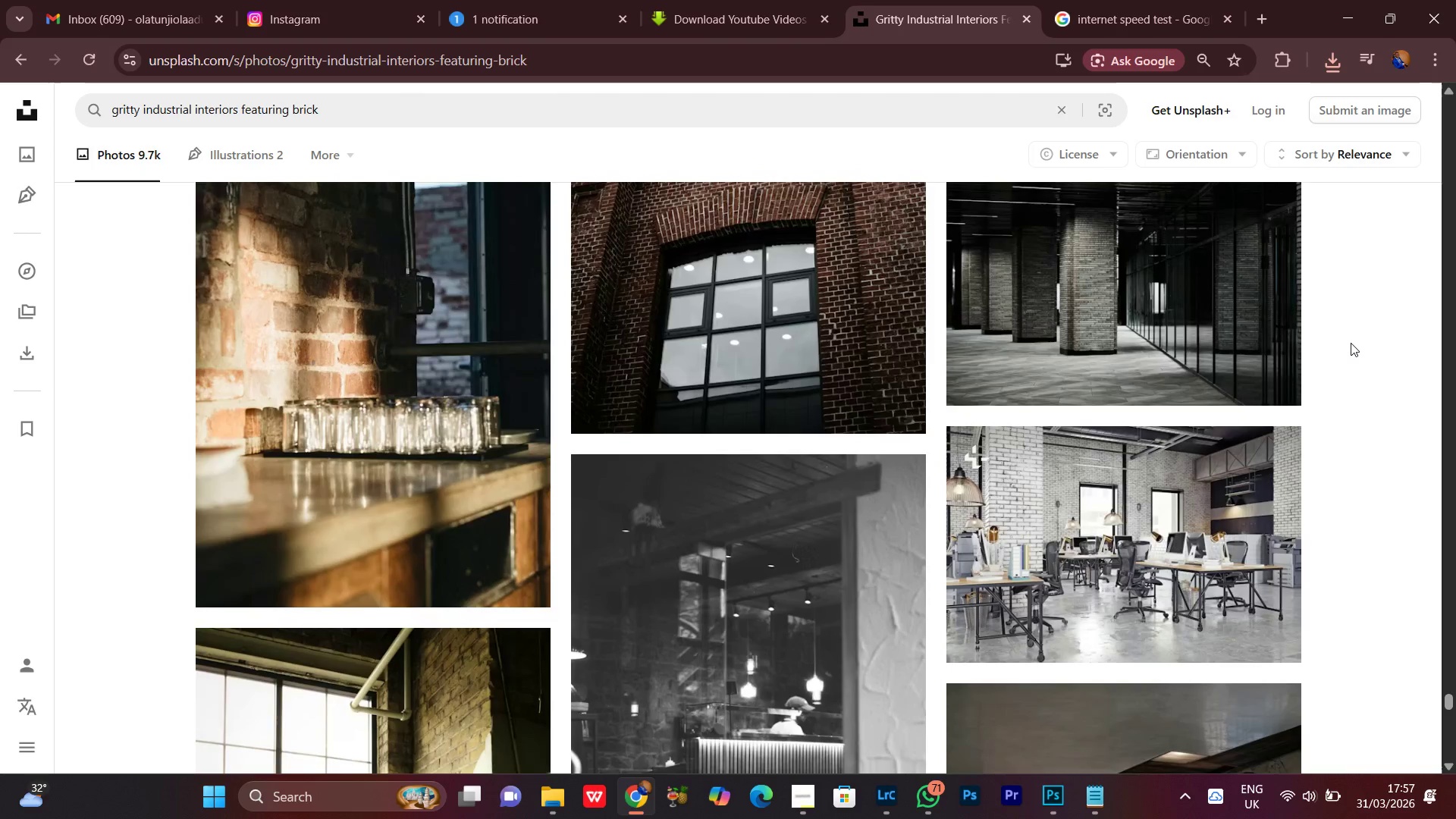 
scroll: coordinate [1351, 343], scroll_direction: down, amount: 5.0
 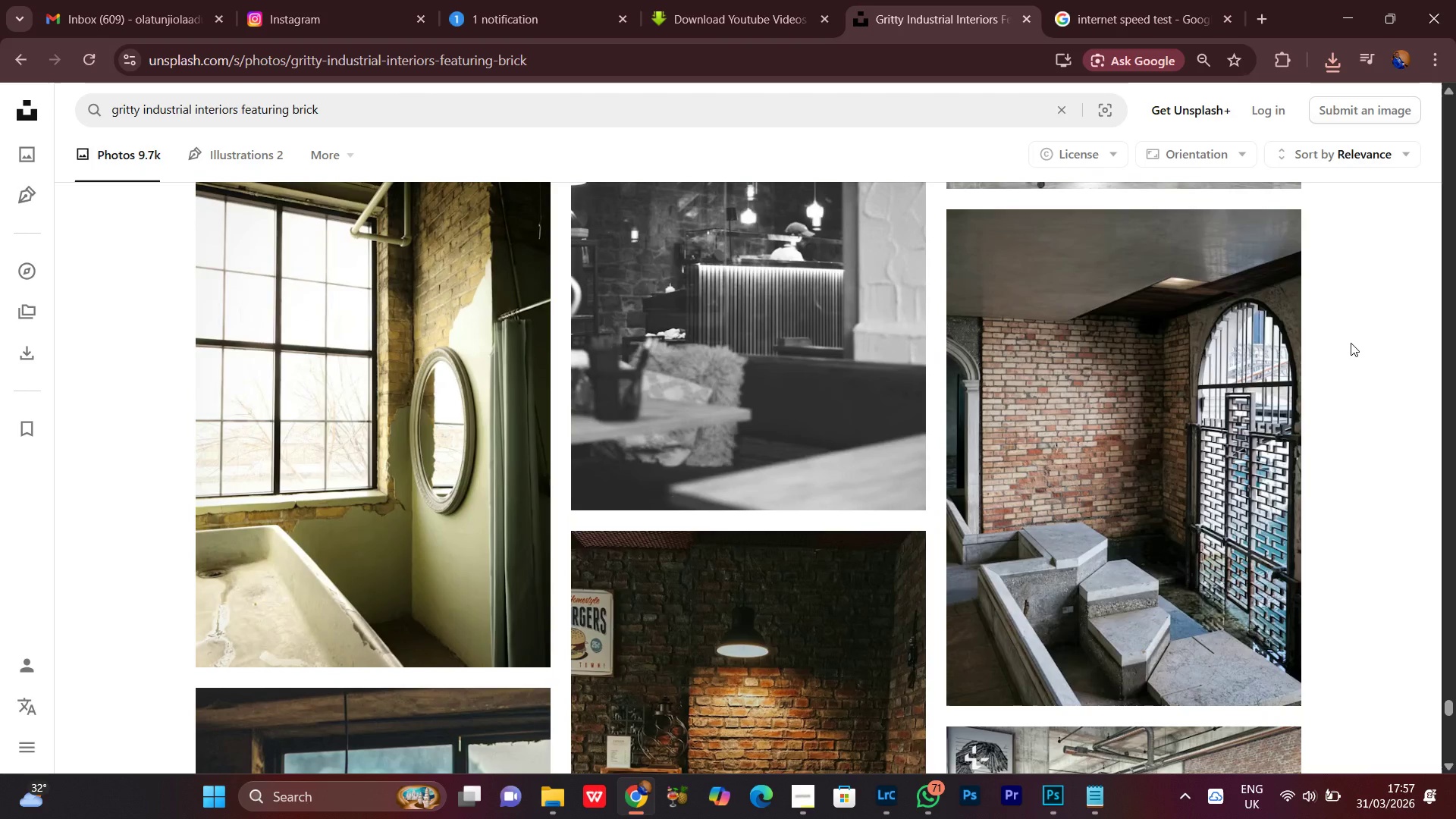 
scroll: coordinate [1351, 343], scroll_direction: up, amount: 1.0
 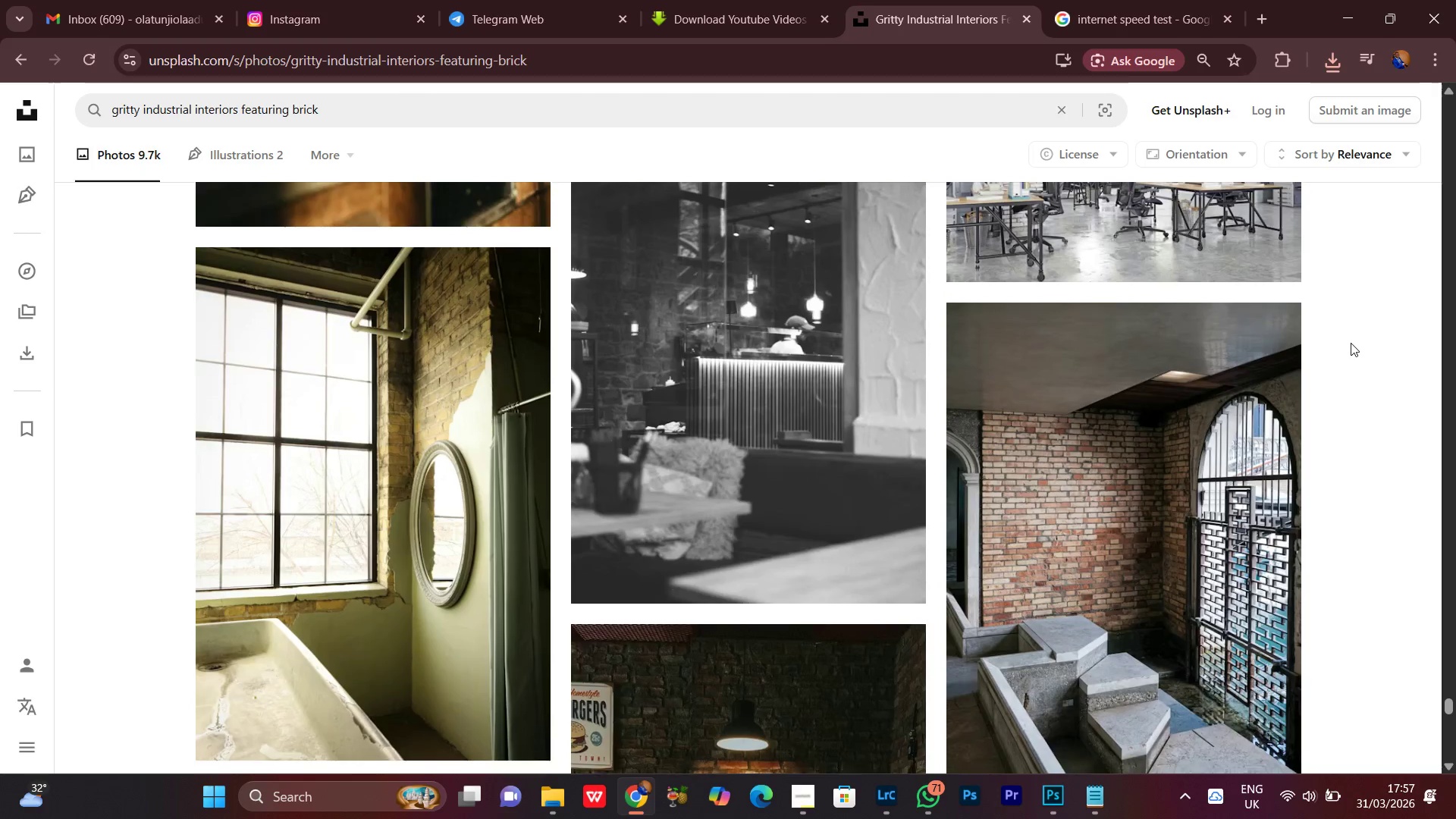 
scroll: coordinate [1351, 343], scroll_direction: down, amount: 10.0
 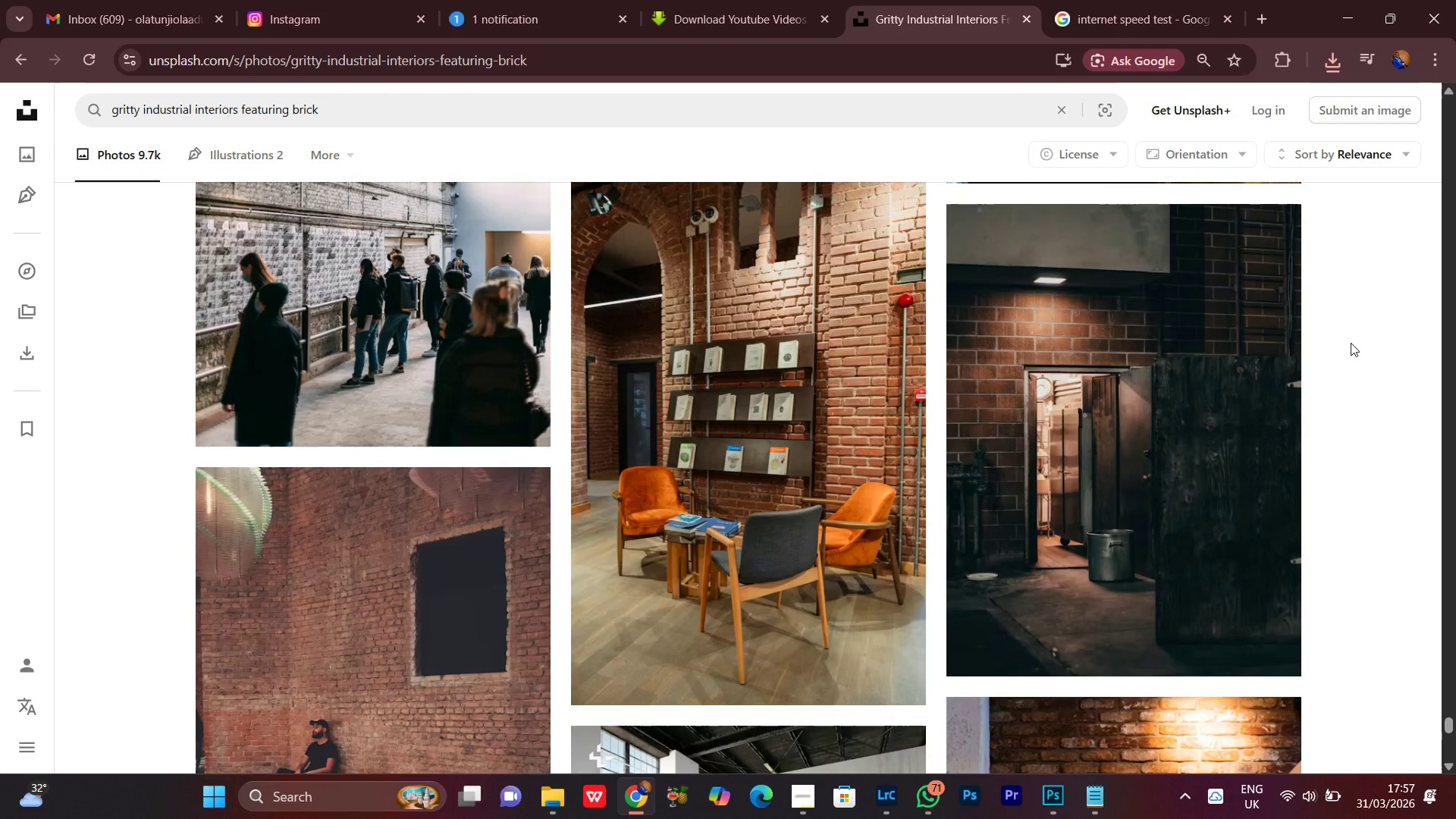 
scroll: coordinate [1351, 343], scroll_direction: up, amount: 1.0
 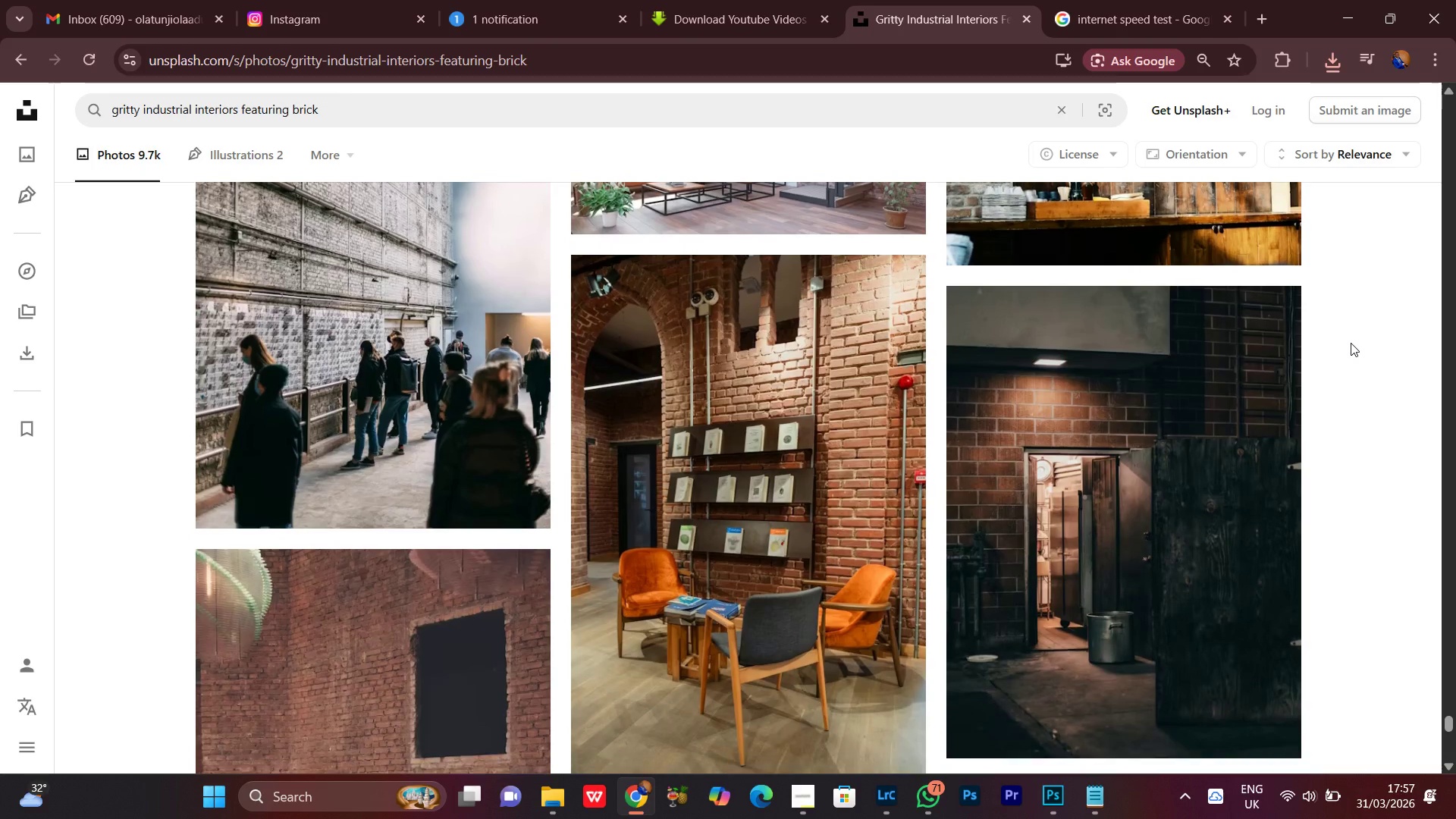 
scroll: coordinate [1351, 343], scroll_direction: down, amount: 1.0
 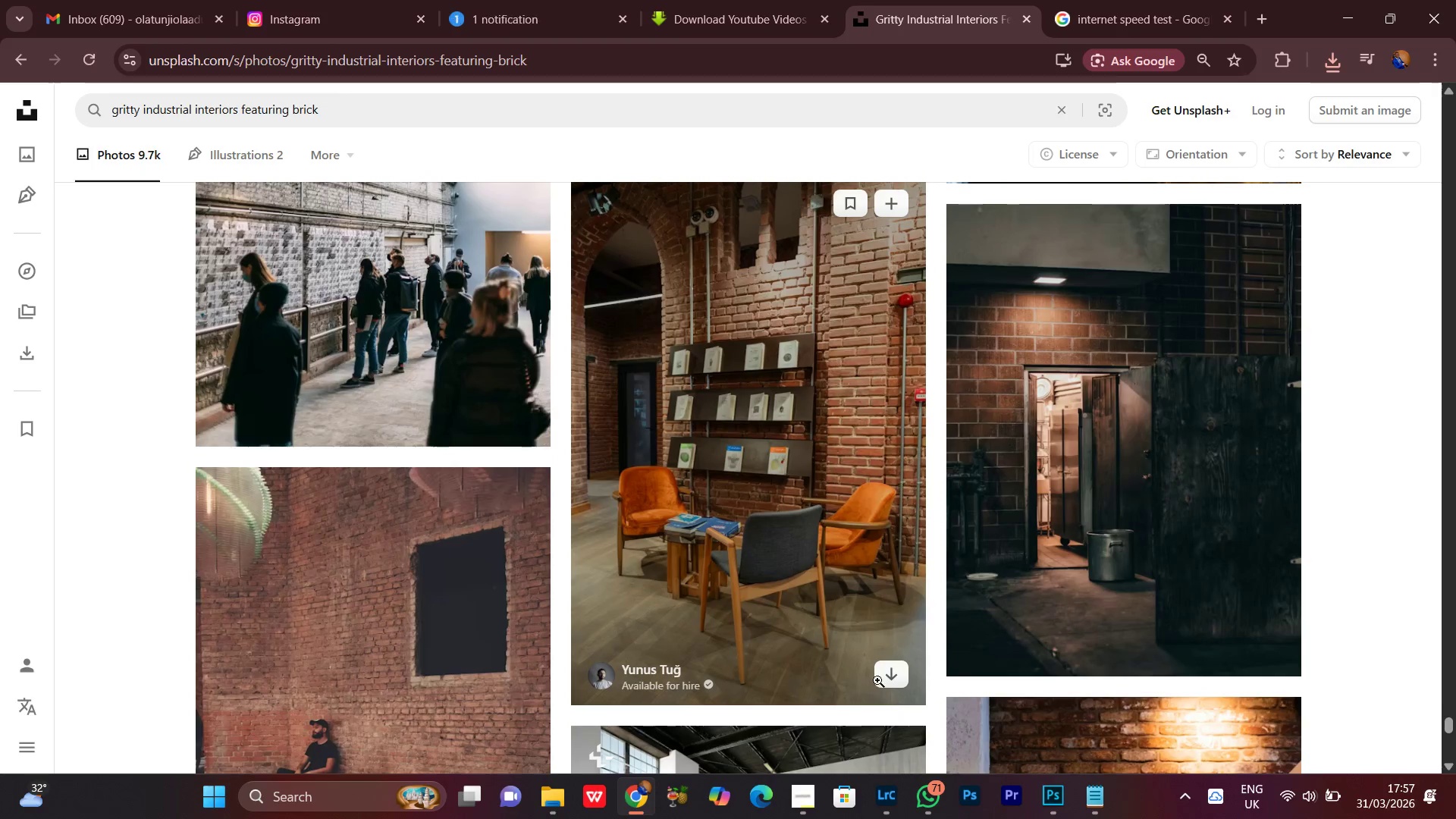 
left_click([889, 676])
 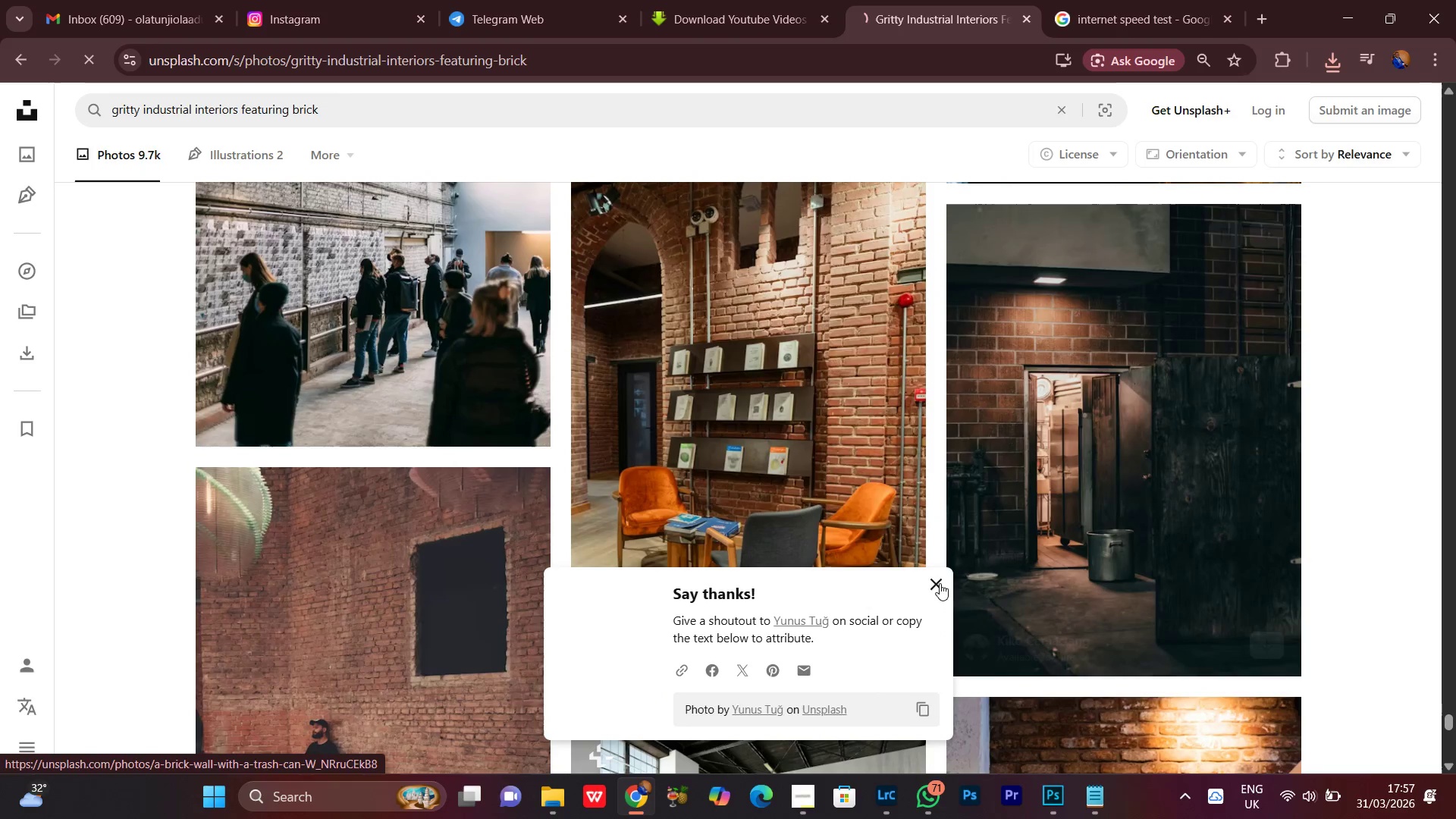 
left_click([939, 582])
 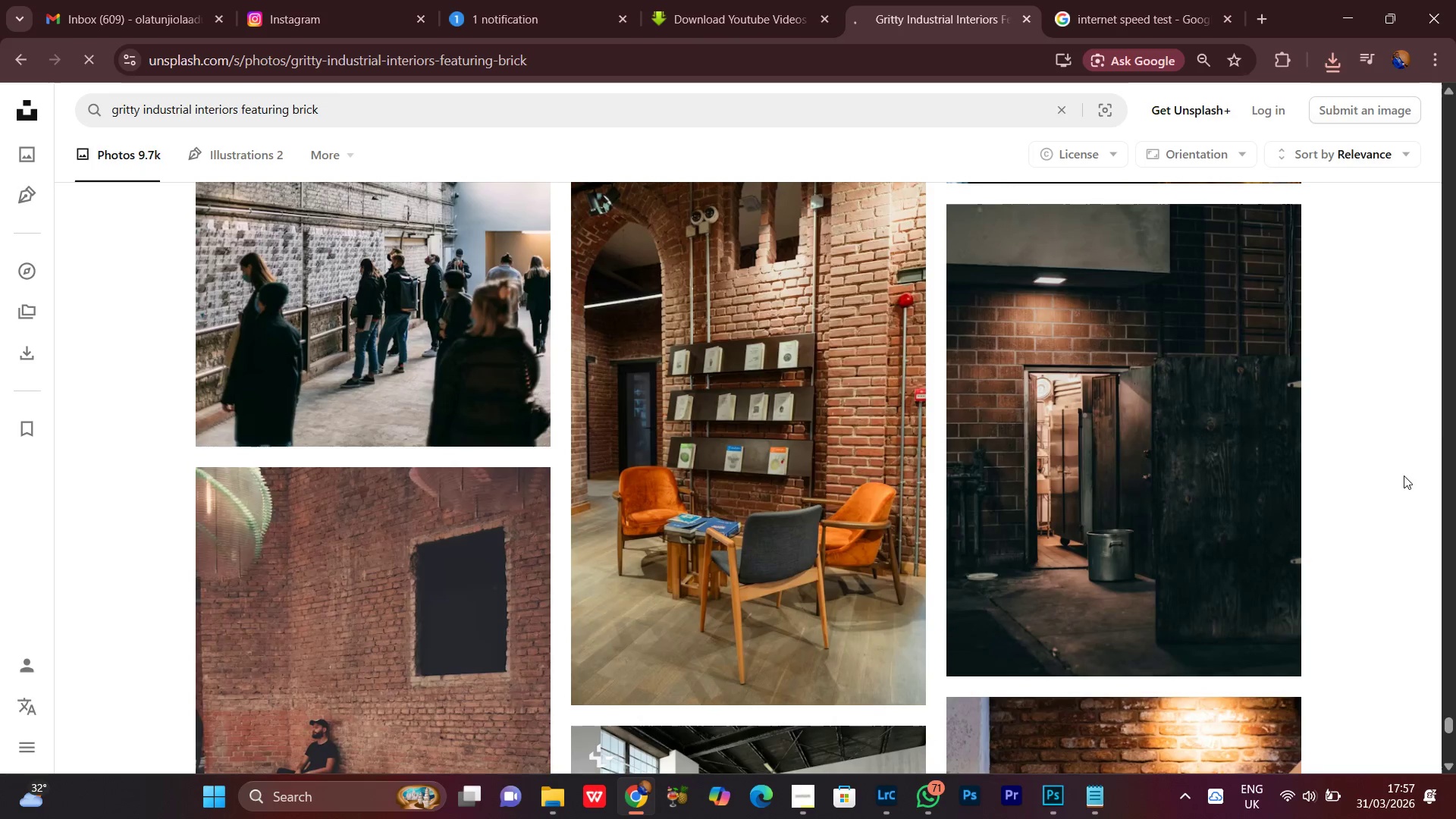 
scroll: coordinate [1404, 475], scroll_direction: up, amount: 1.0
 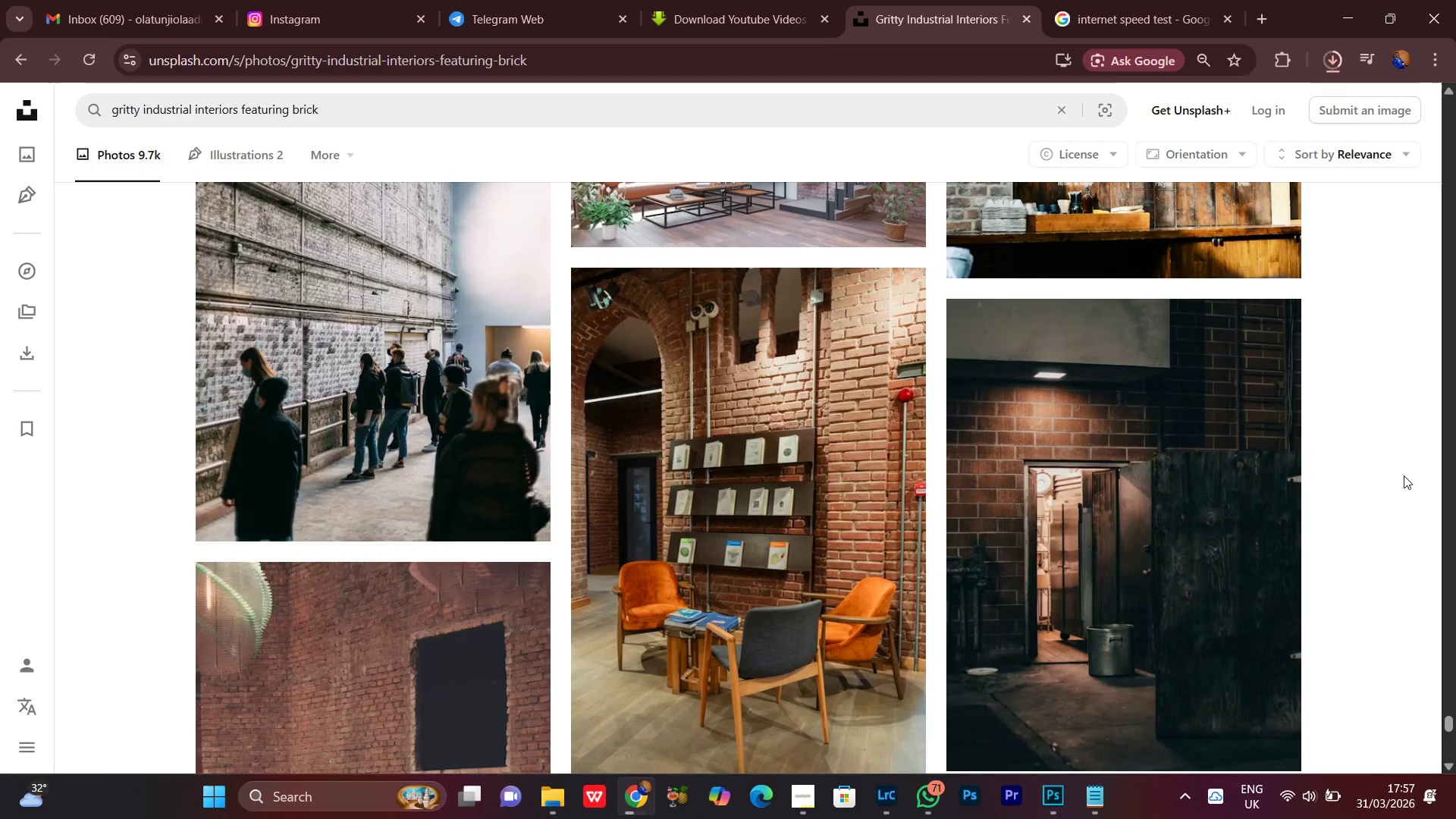 
scroll: coordinate [1404, 475], scroll_direction: down, amount: 7.0
 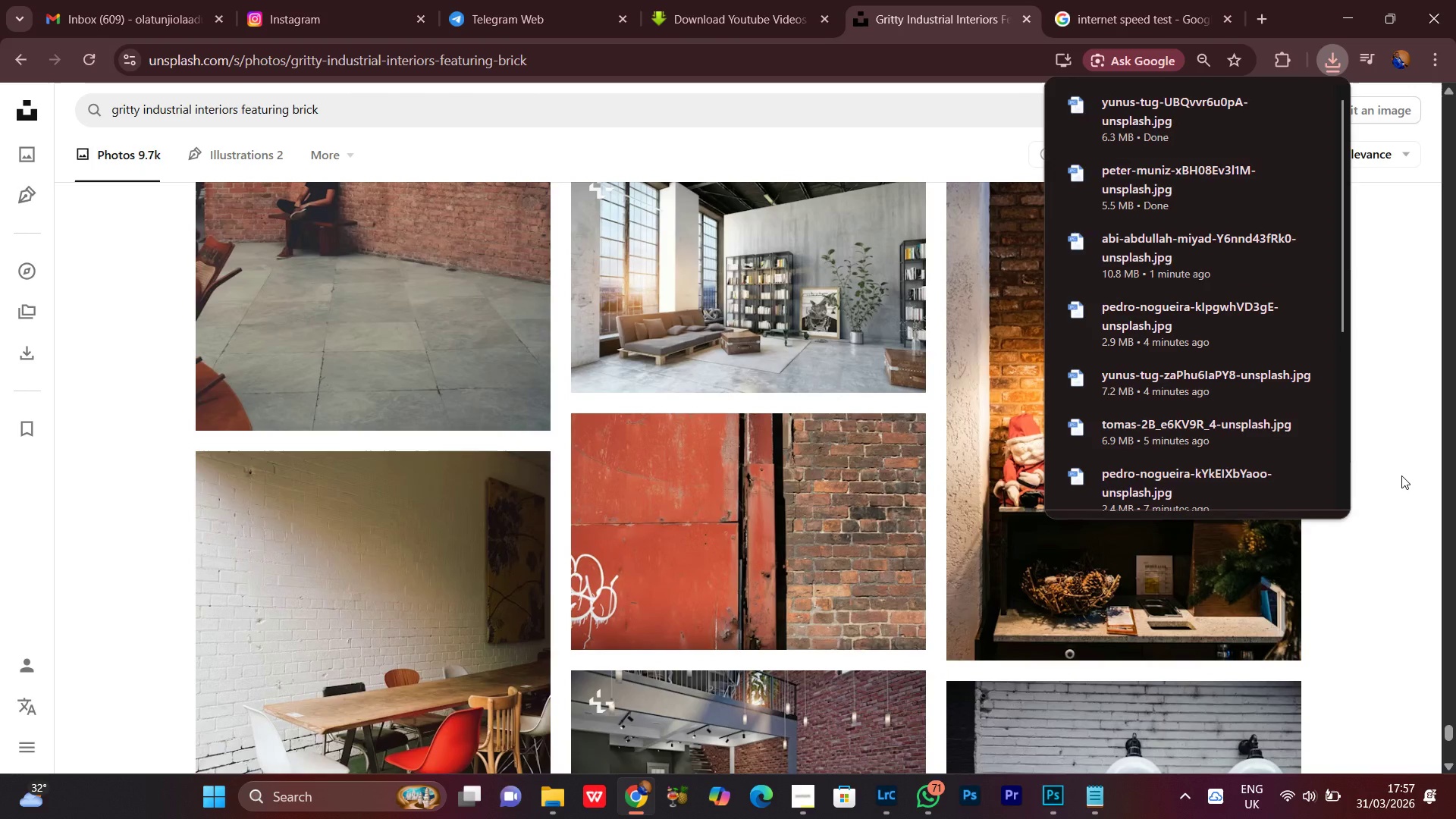 
left_click([1401, 475])
 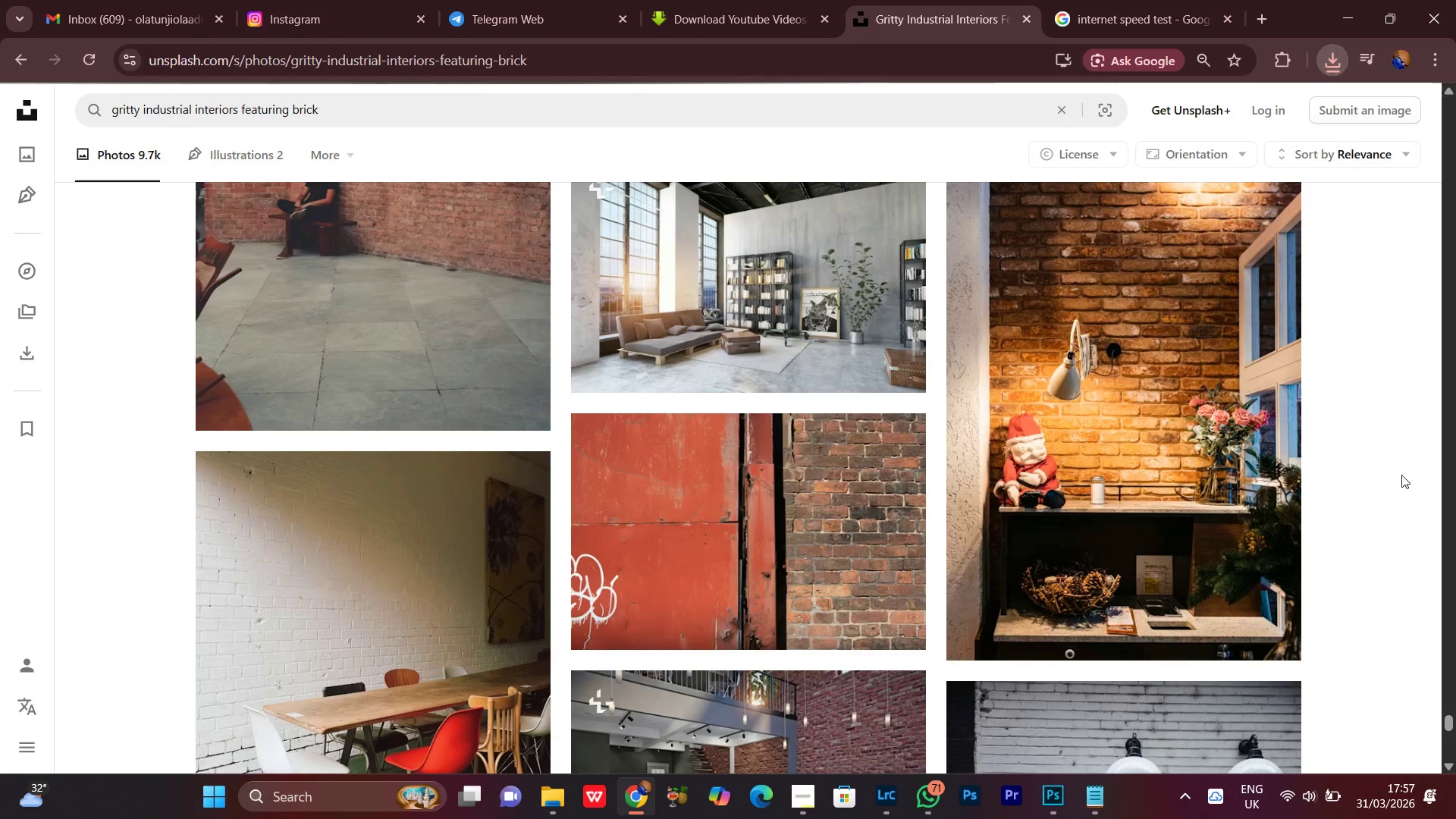 
scroll: coordinate [1400, 475], scroll_direction: down, amount: 5.0
 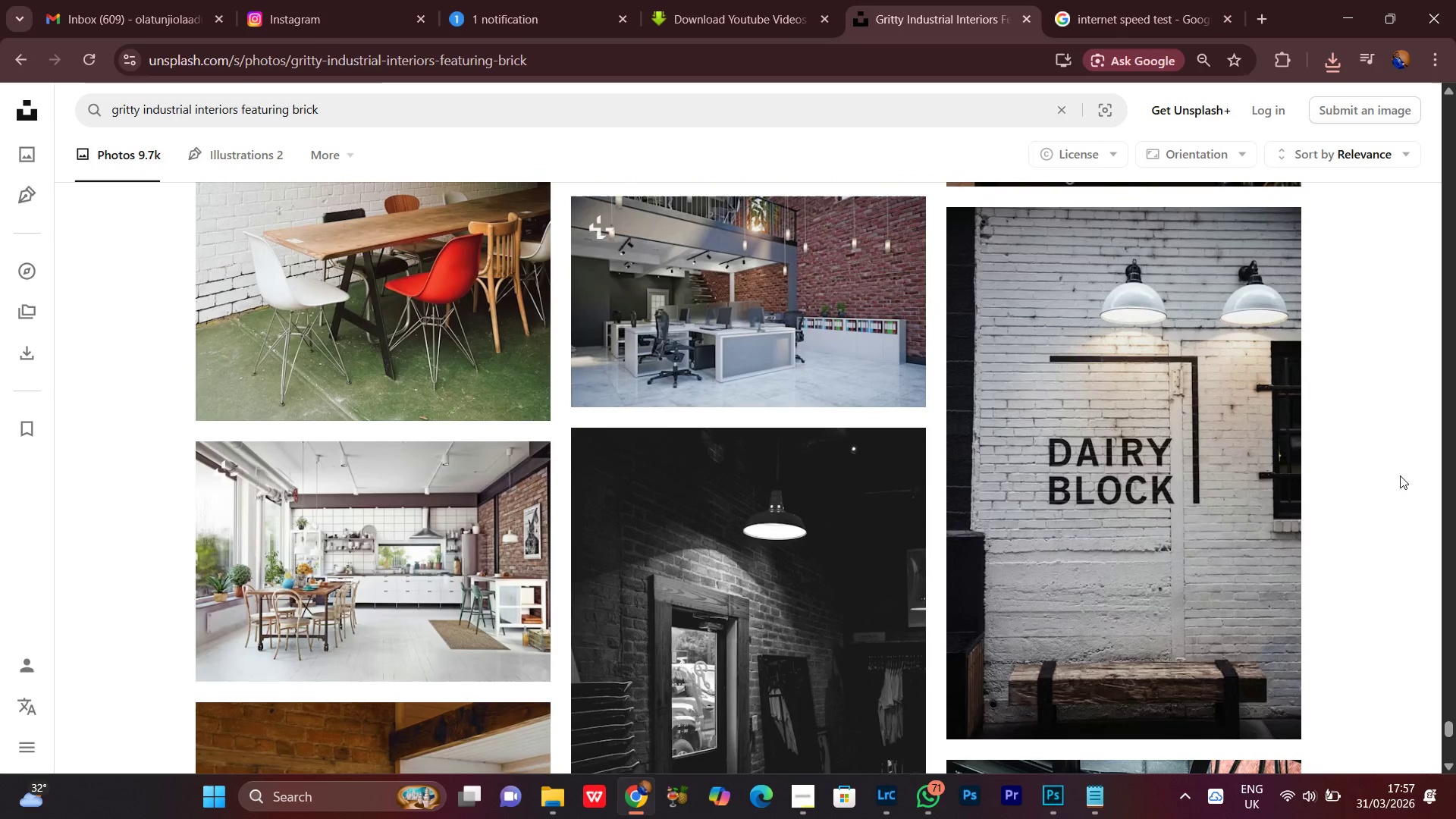 
scroll: coordinate [1400, 475], scroll_direction: up, amount: 6.0
 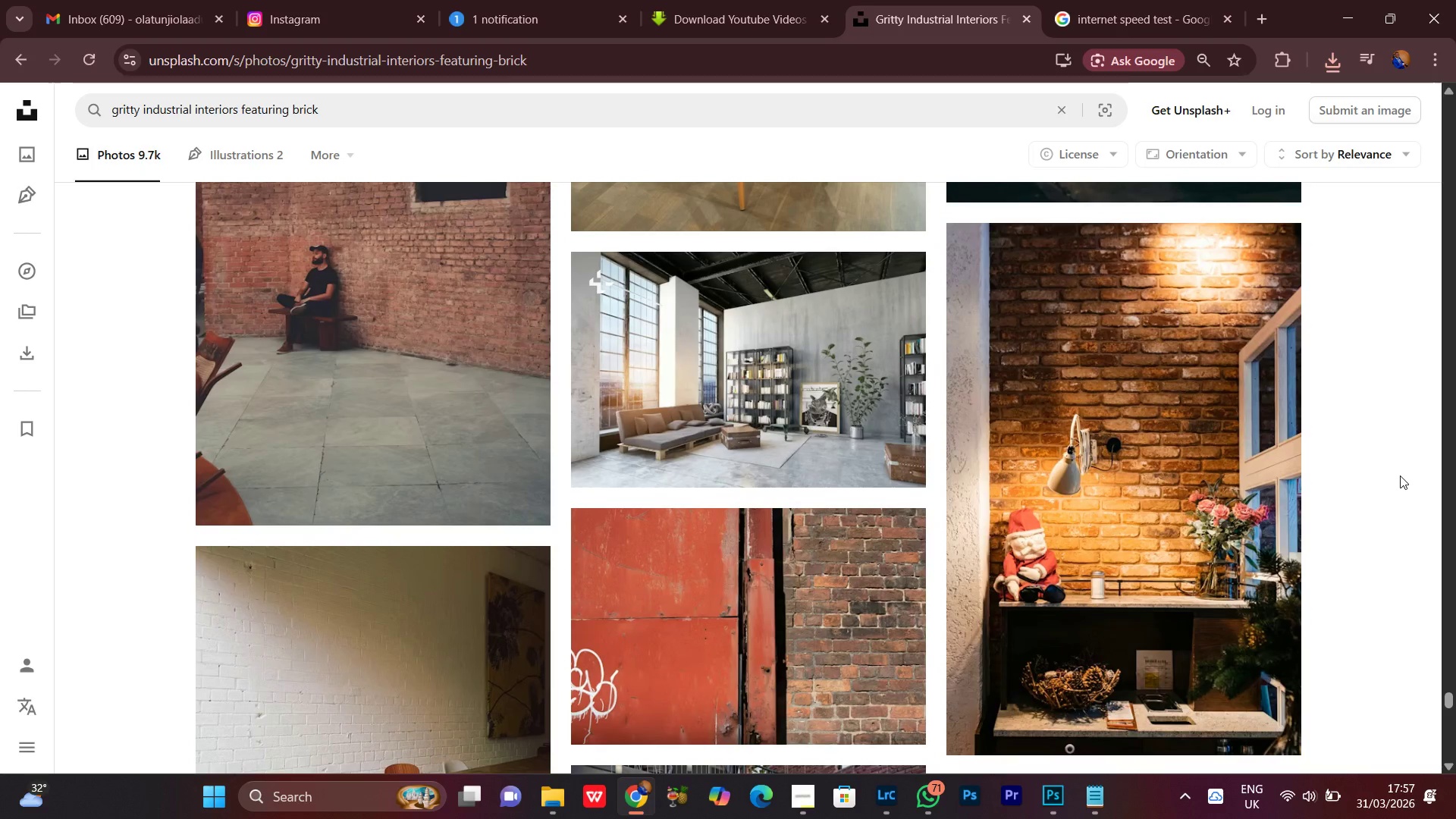 
scroll: coordinate [1400, 475], scroll_direction: down, amount: 1.0
 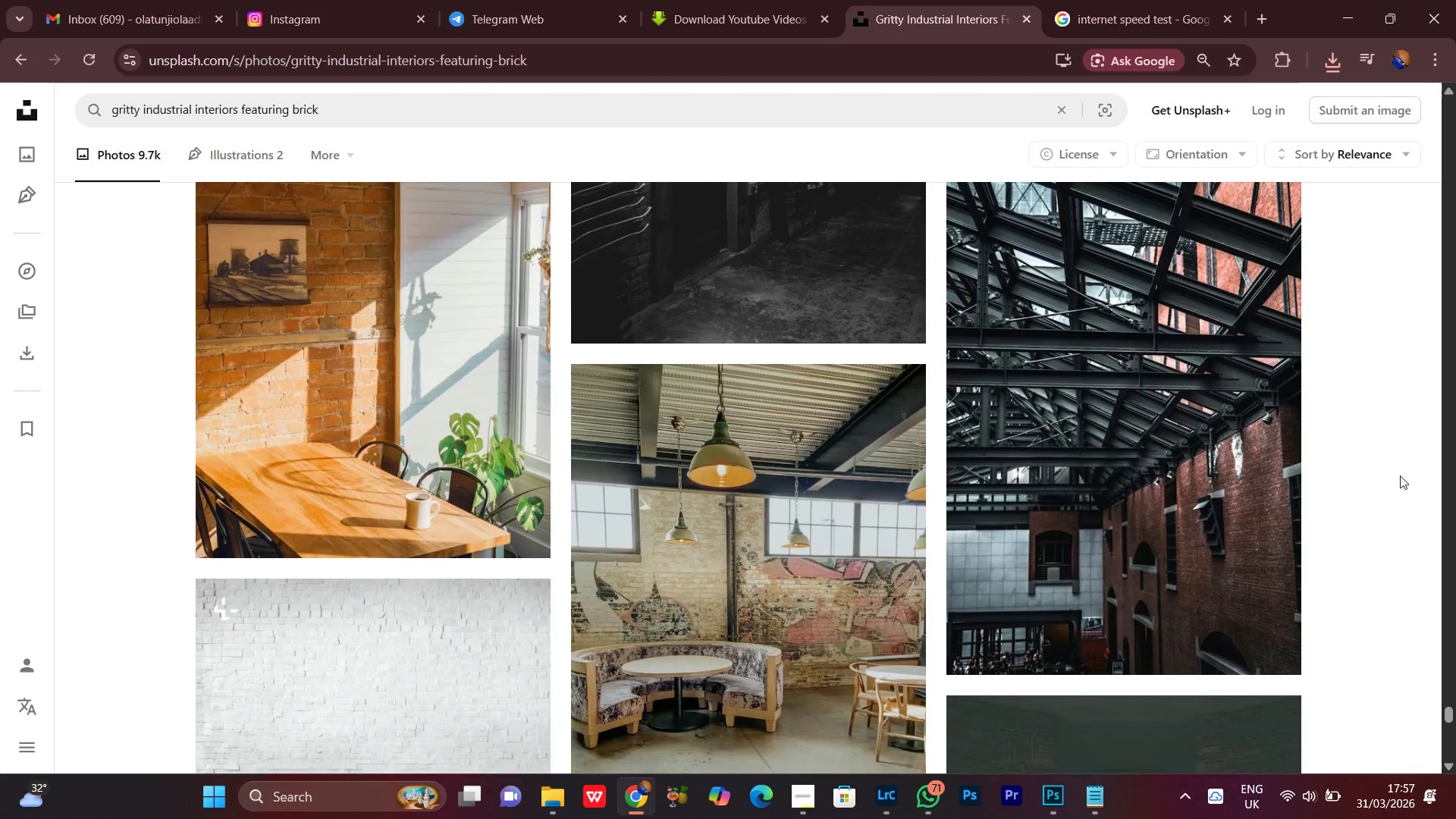 
scroll: coordinate [1400, 475], scroll_direction: up, amount: 1.0
 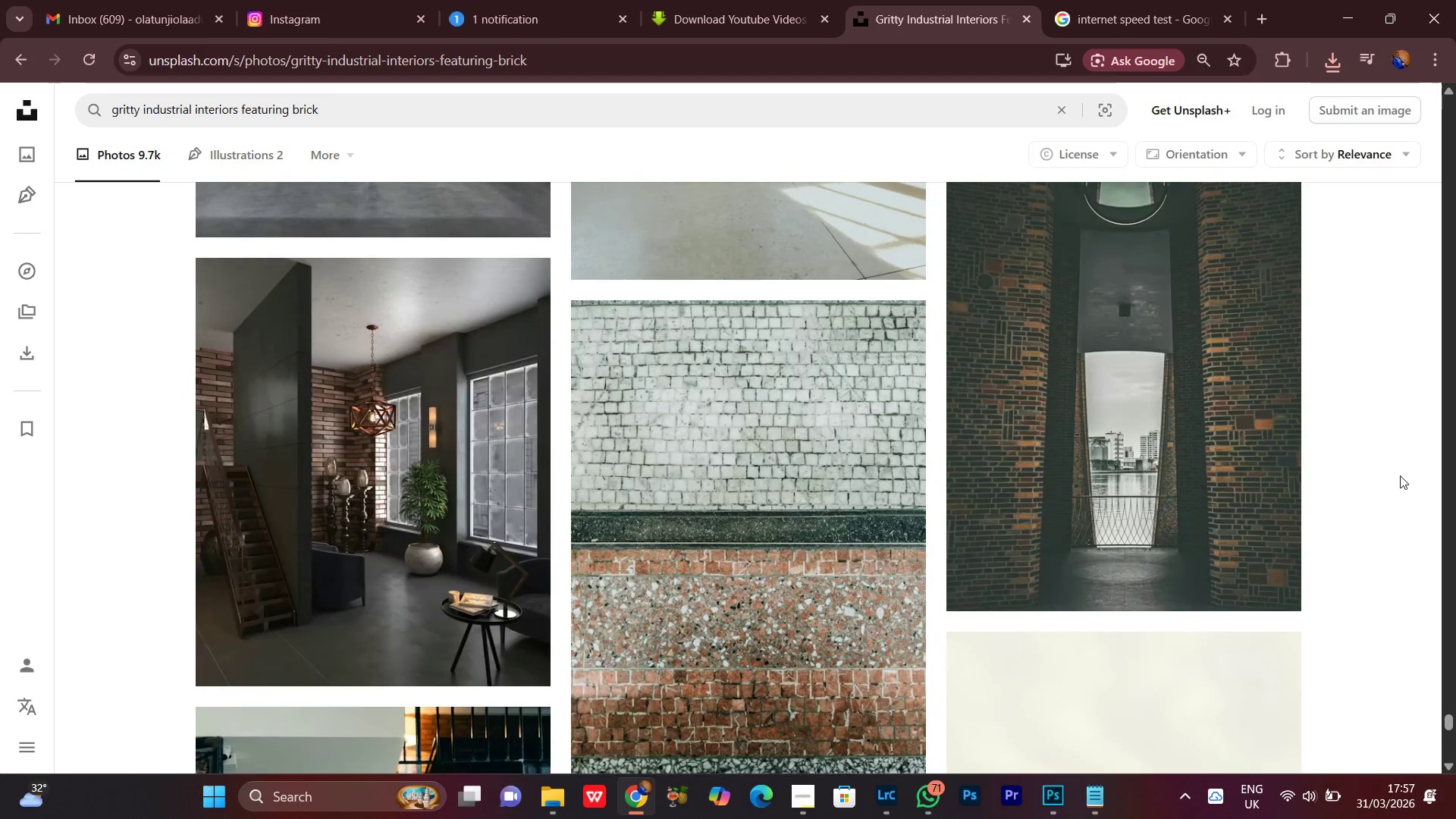 
scroll: coordinate [1400, 475], scroll_direction: down, amount: 1.0
 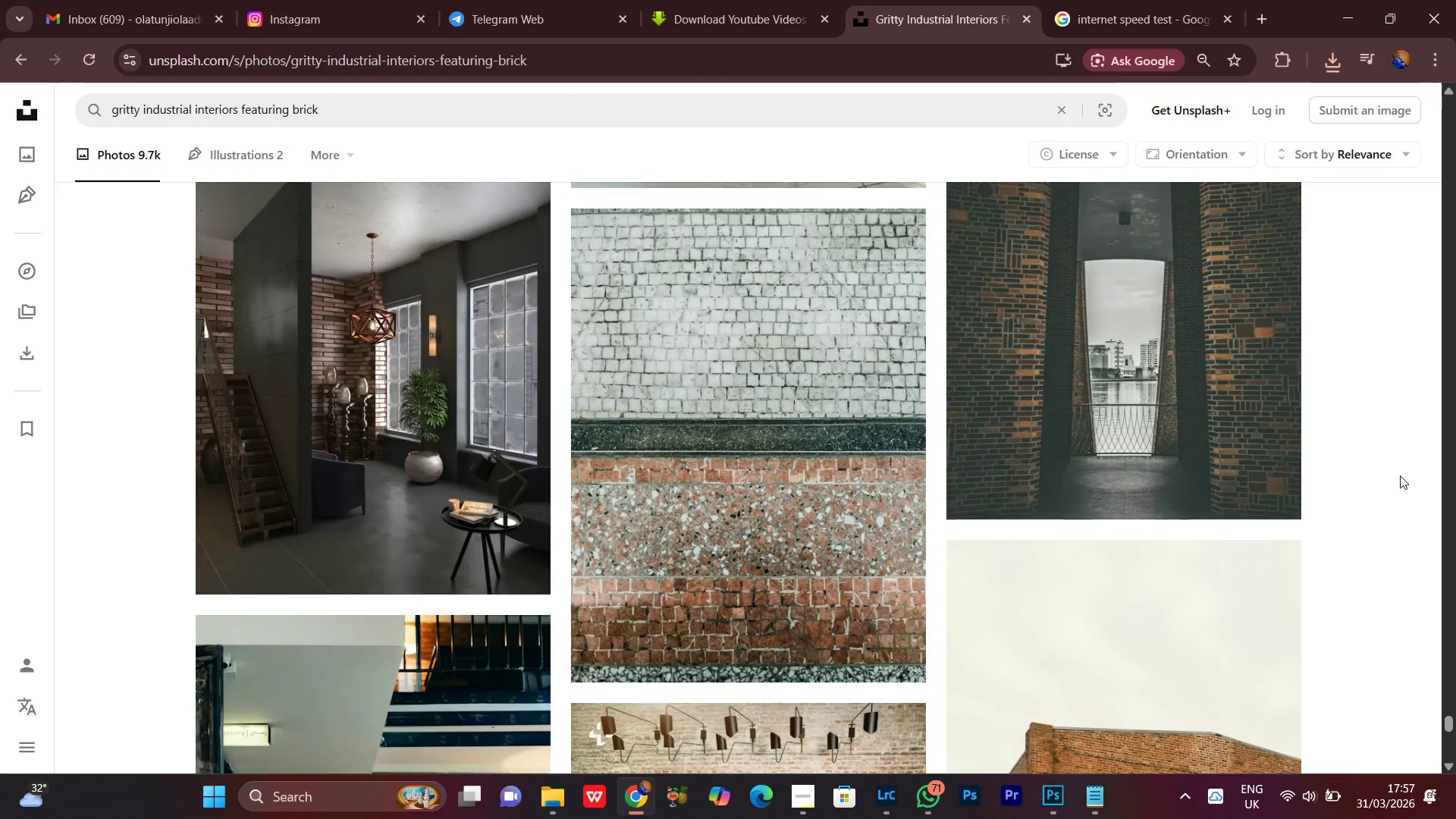 
scroll: coordinate [1400, 475], scroll_direction: up, amount: 1.0
 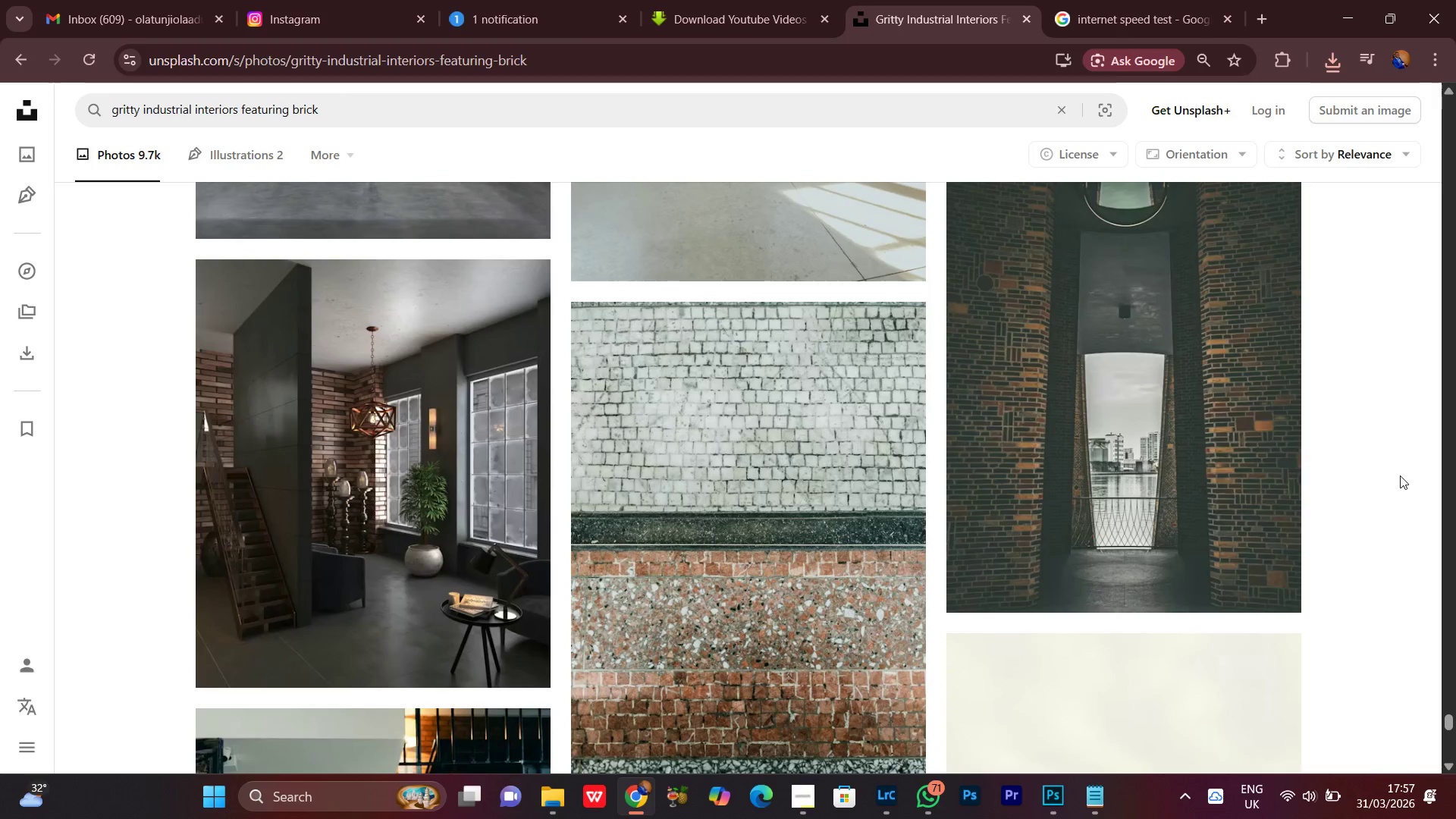 
scroll: coordinate [922, 419], scroll_direction: down, amount: 21.0
 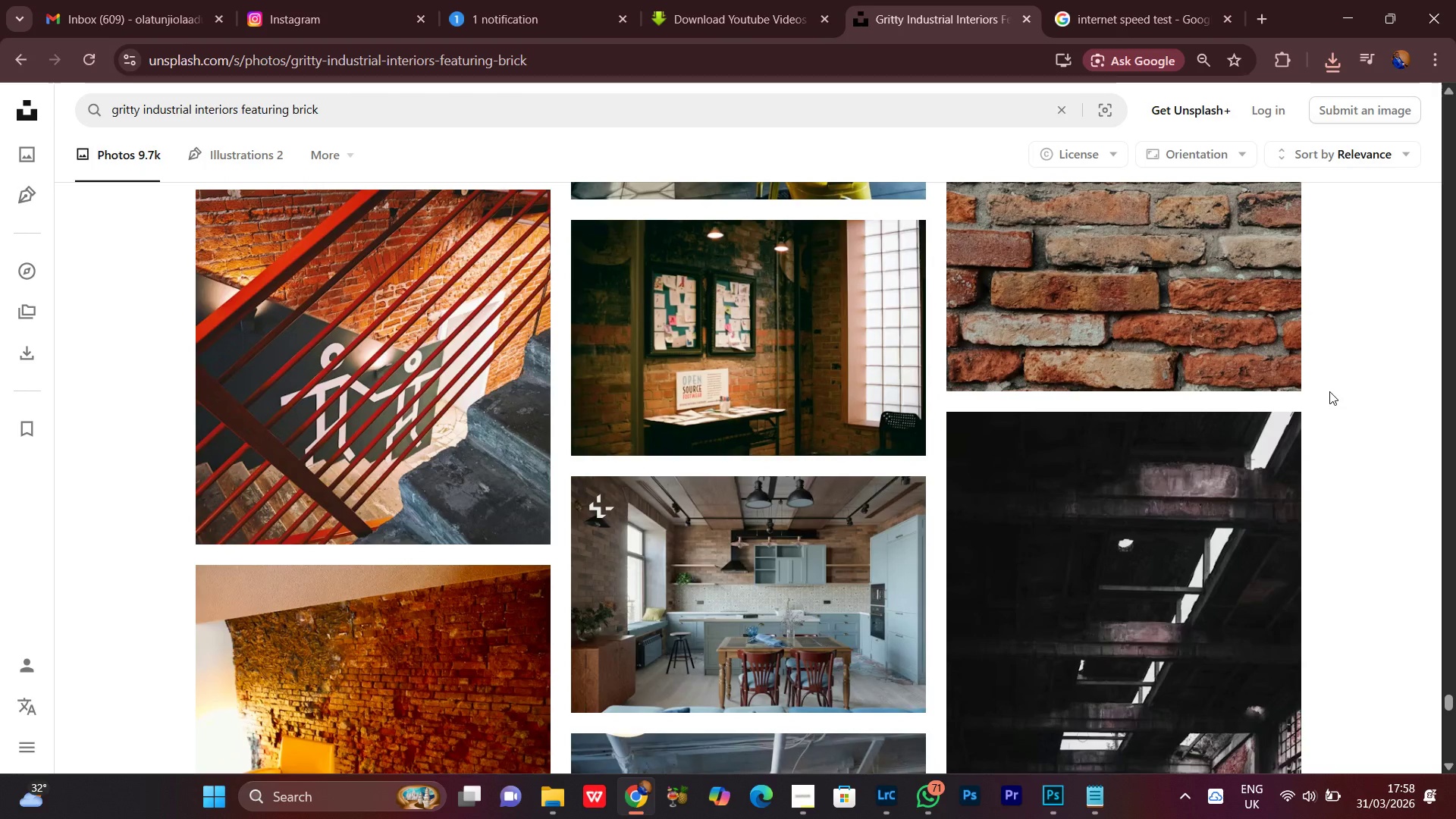 
scroll: coordinate [1349, 544], scroll_direction: down, amount: 12.0
 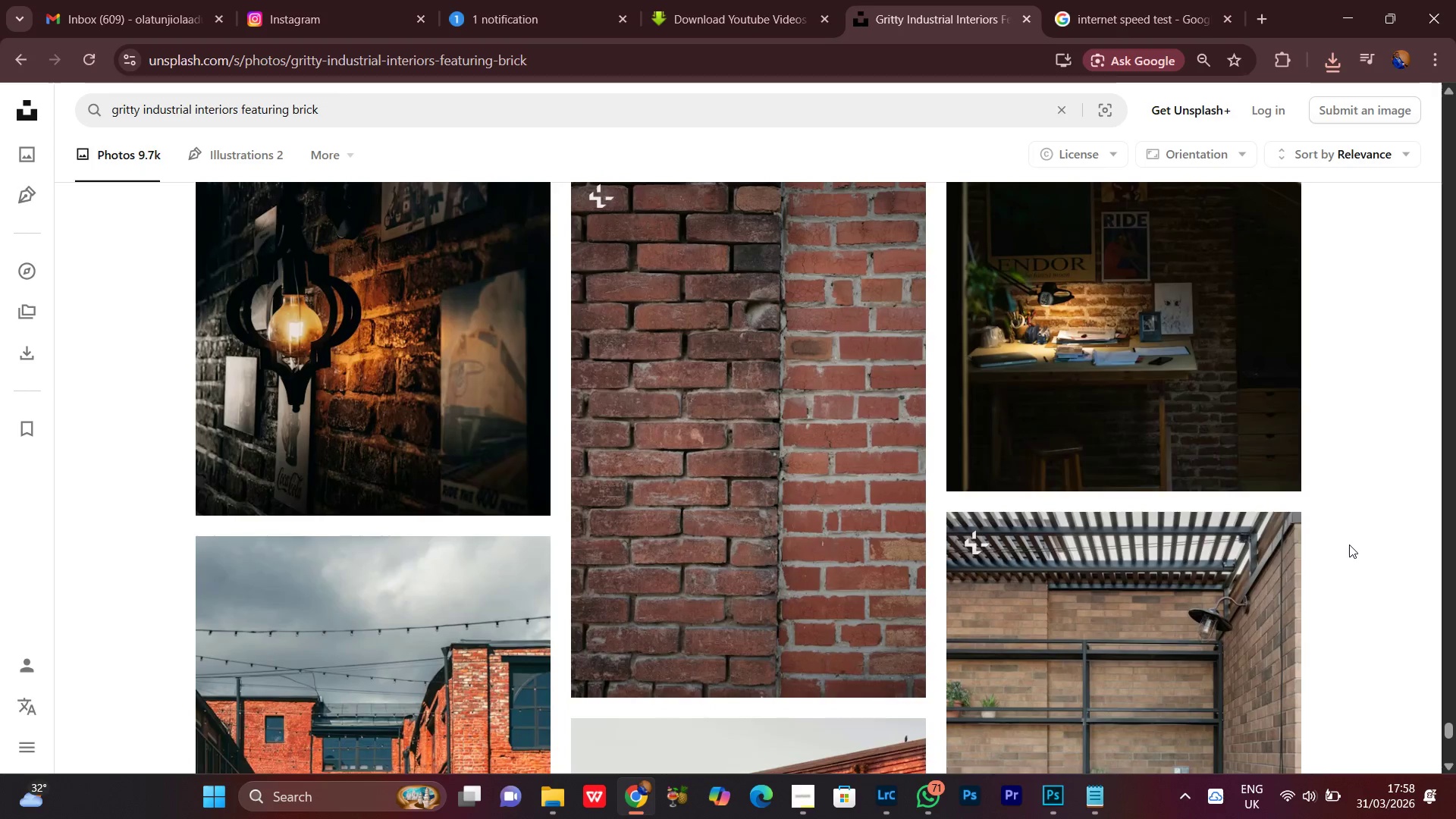 
scroll: coordinate [1354, 544], scroll_direction: up, amount: 7.0
 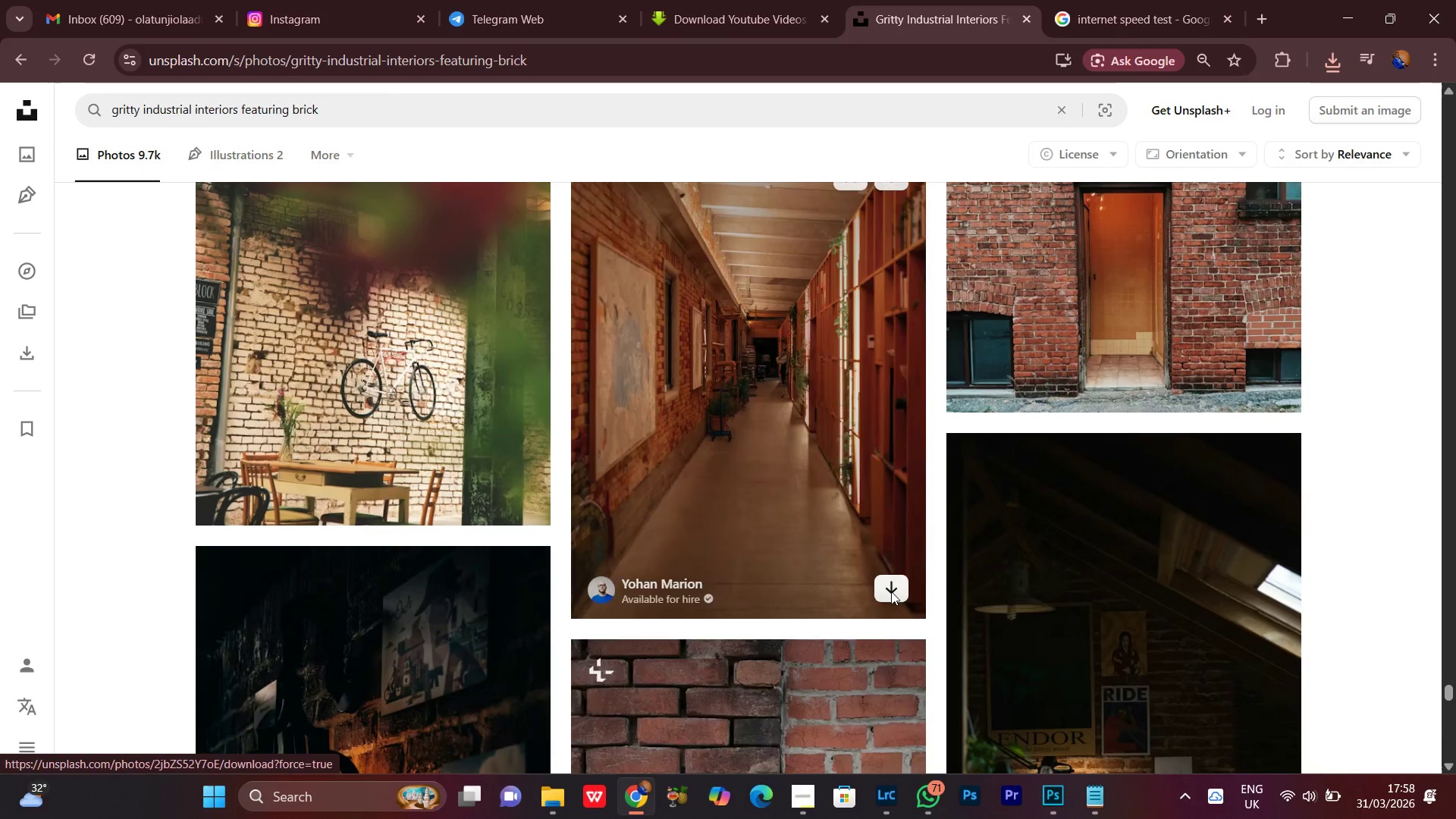 
left_click([931, 587])
 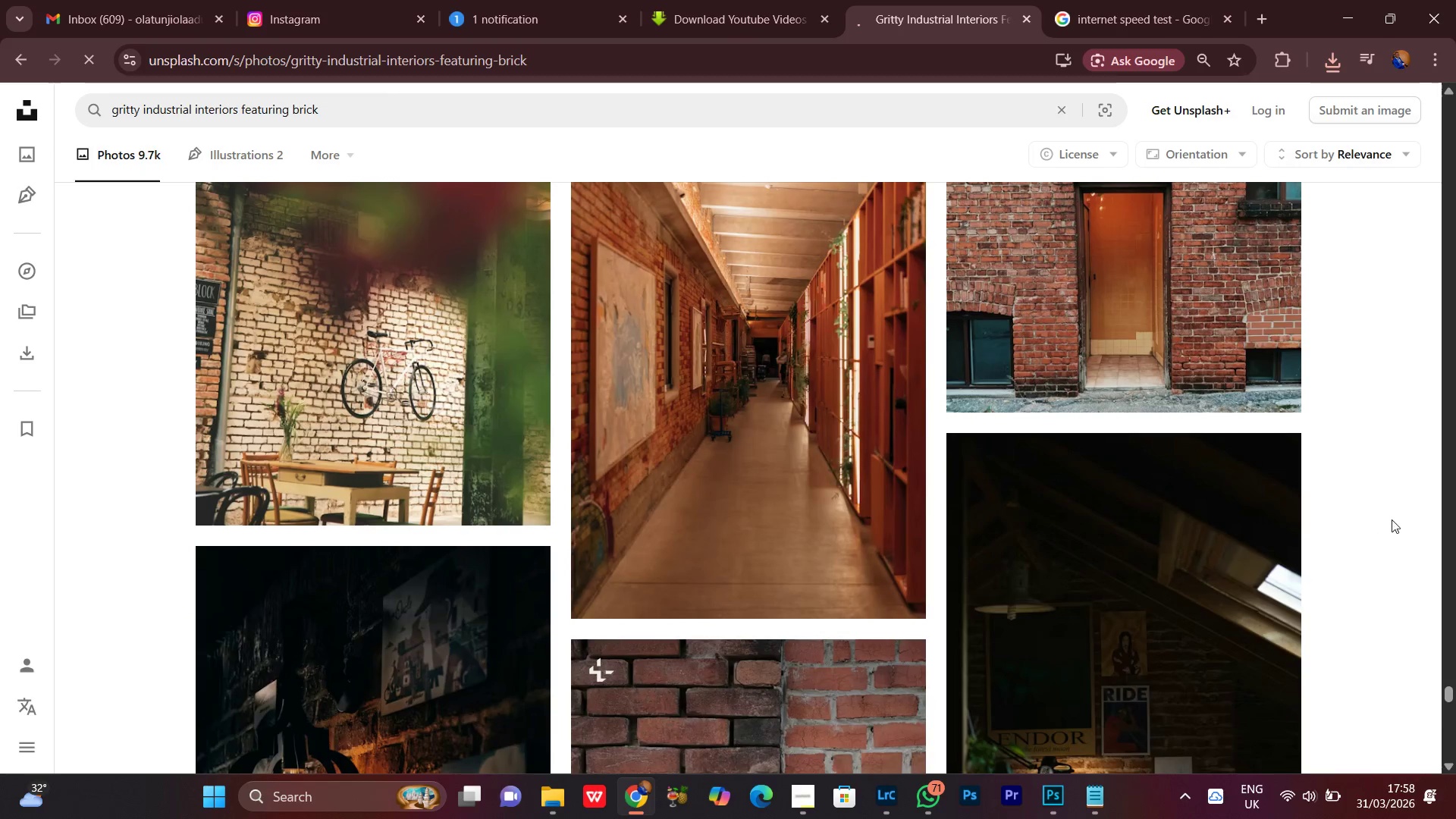 
scroll: coordinate [1391, 521], scroll_direction: down, amount: 9.0
 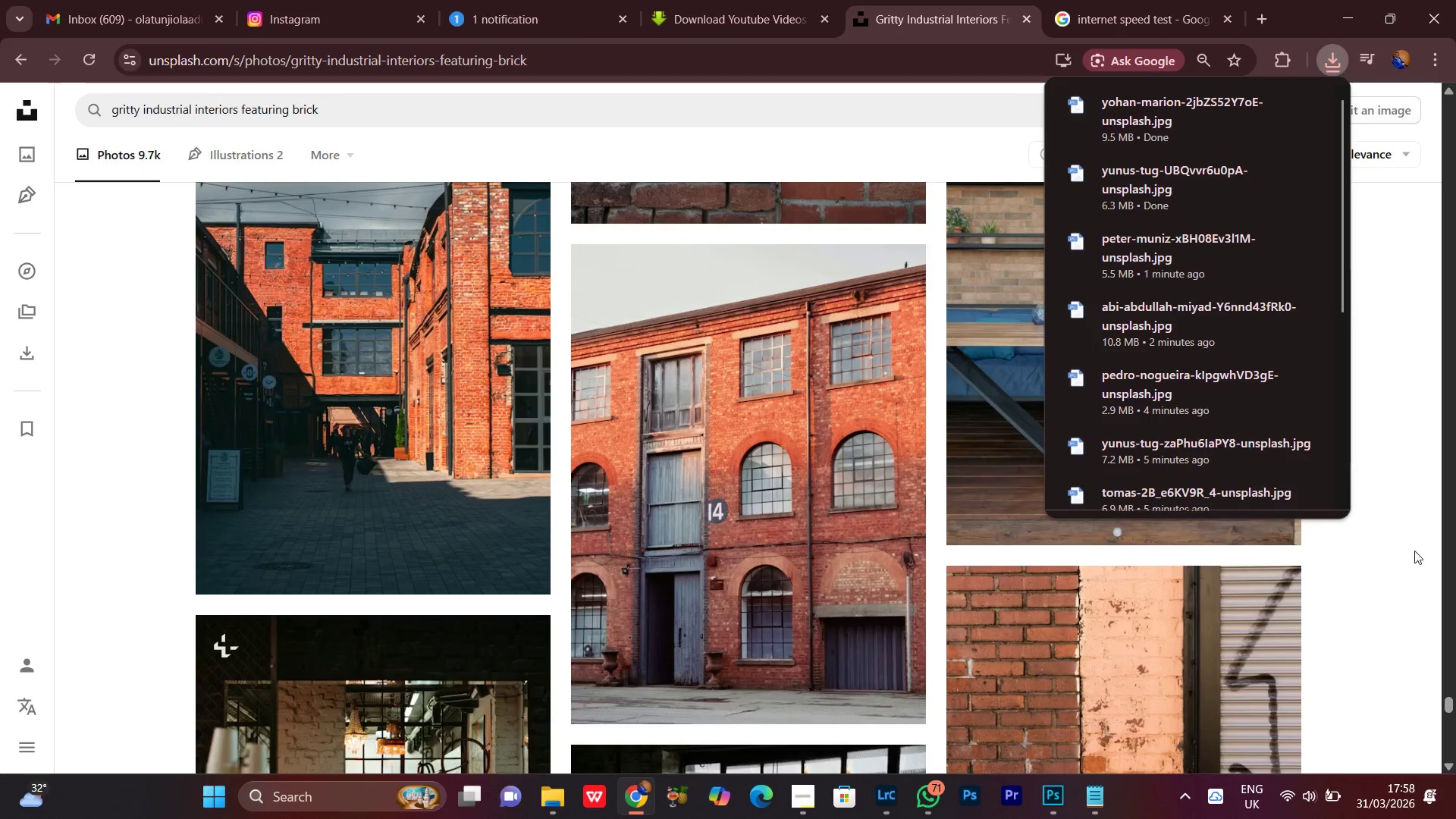 
left_click([1390, 559])
 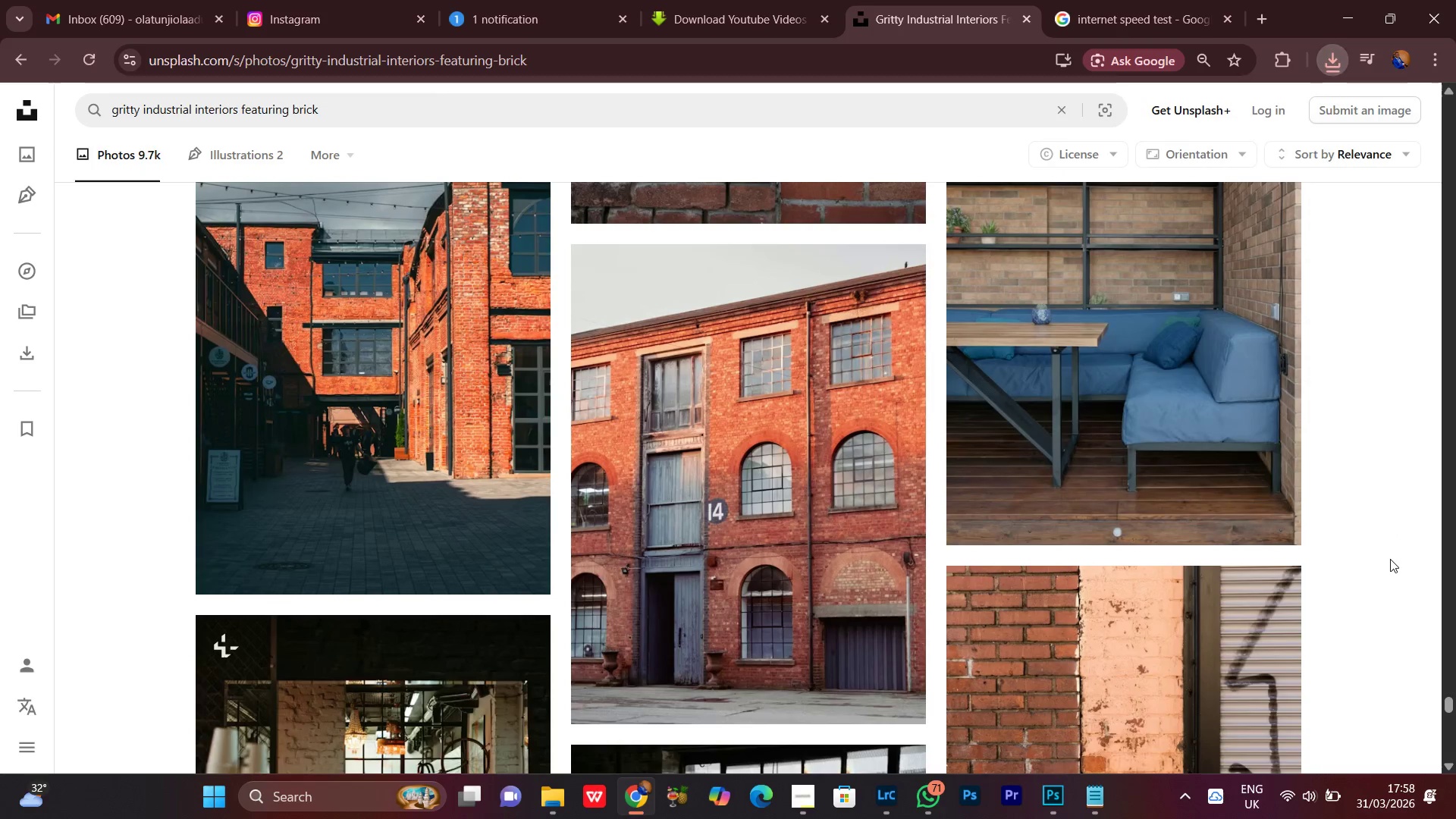 
scroll: coordinate [1389, 560], scroll_direction: down, amount: 16.0
 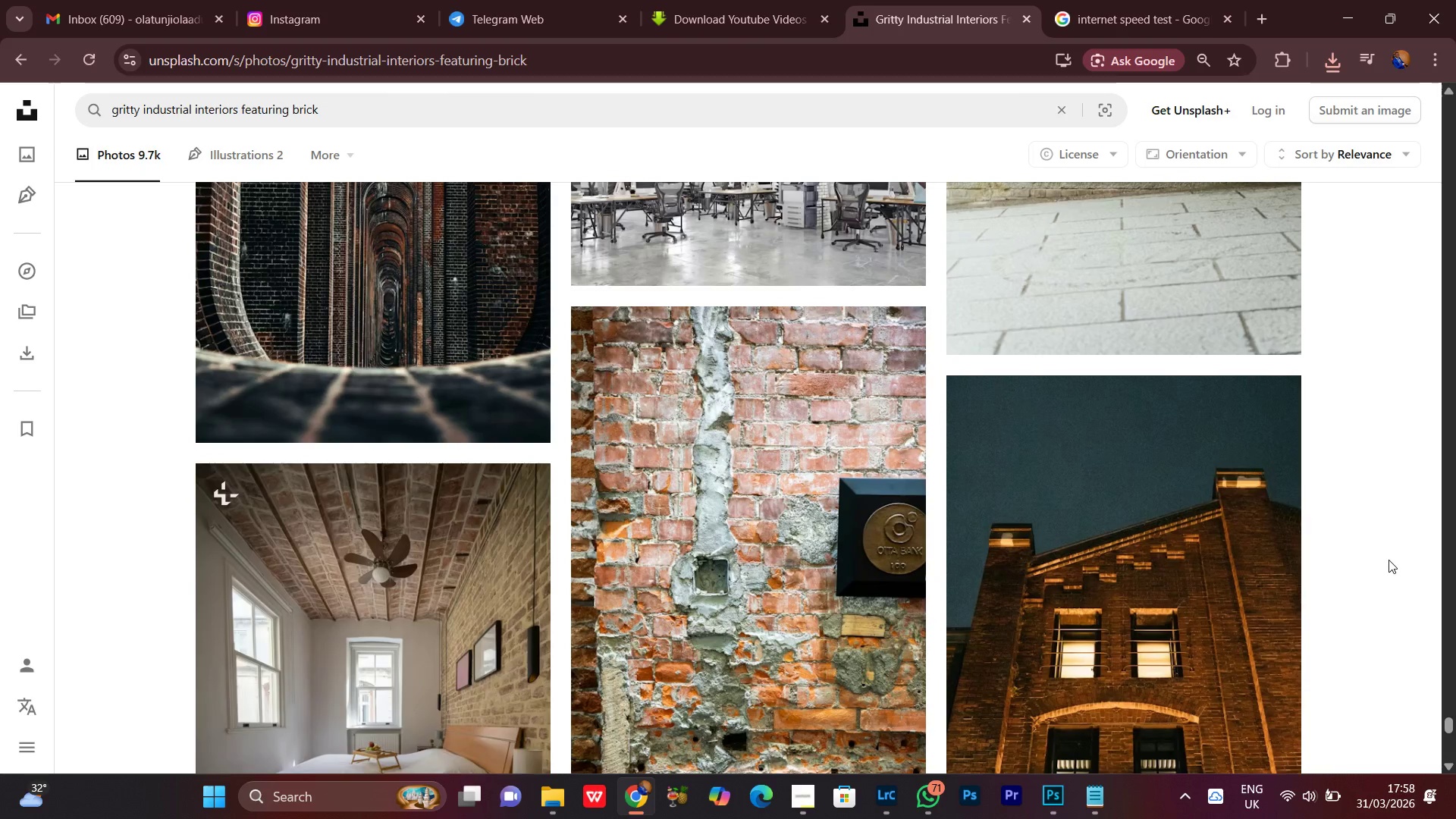 
scroll: coordinate [1389, 560], scroll_direction: down, amount: 17.0
 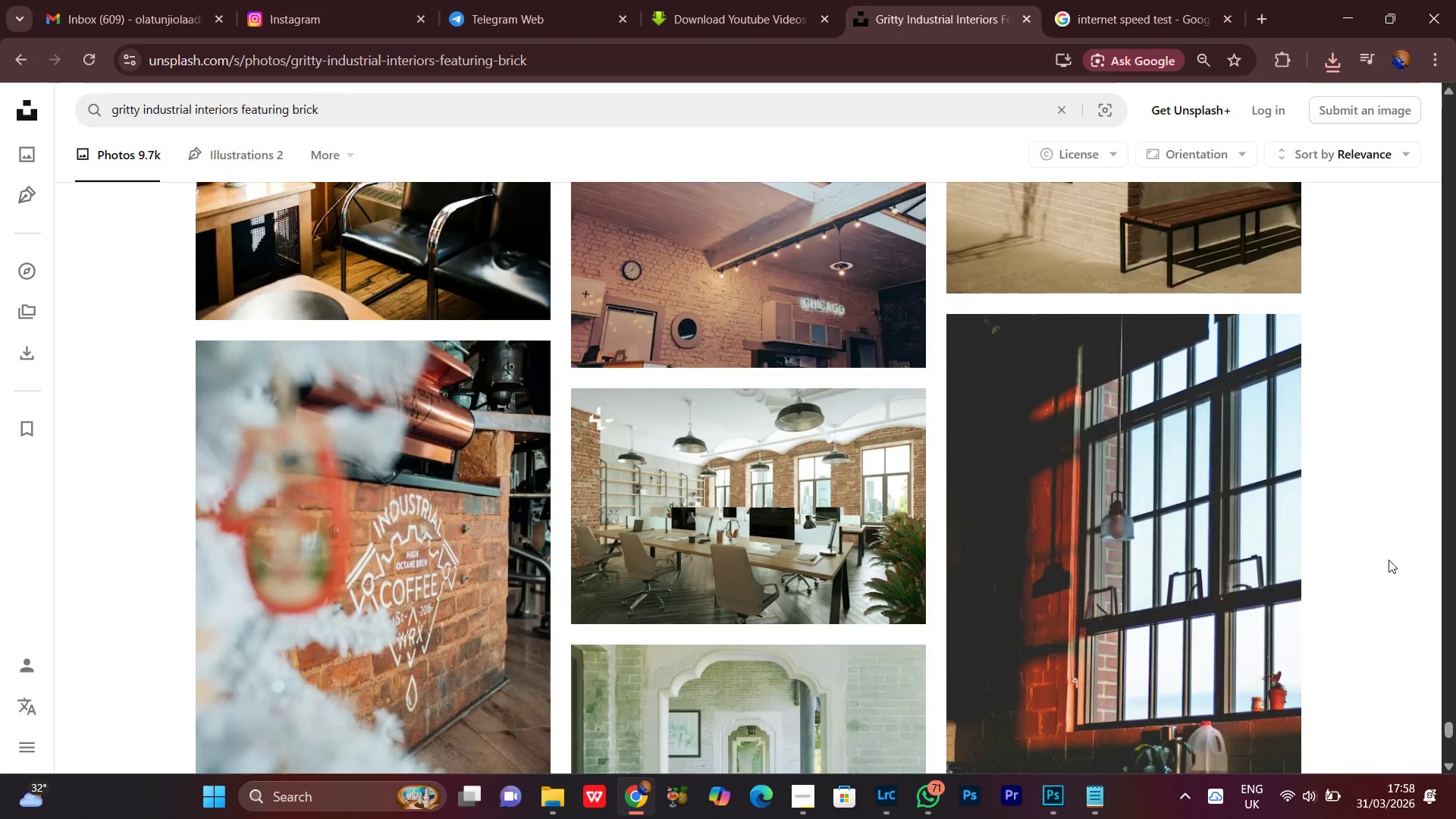 
scroll: coordinate [1389, 562], scroll_direction: down, amount: 10.0
 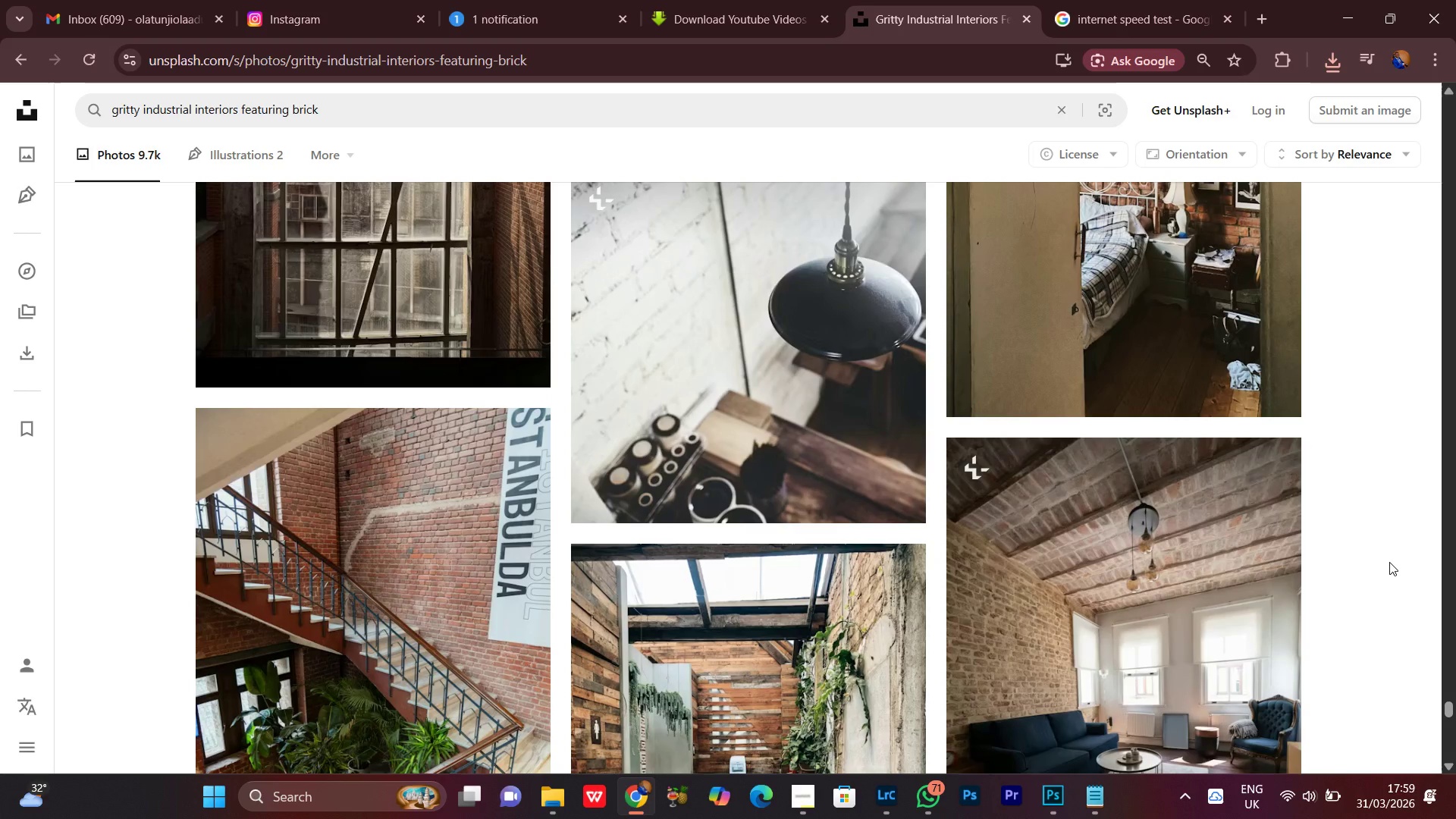 
scroll: coordinate [1389, 562], scroll_direction: down, amount: 1.0
 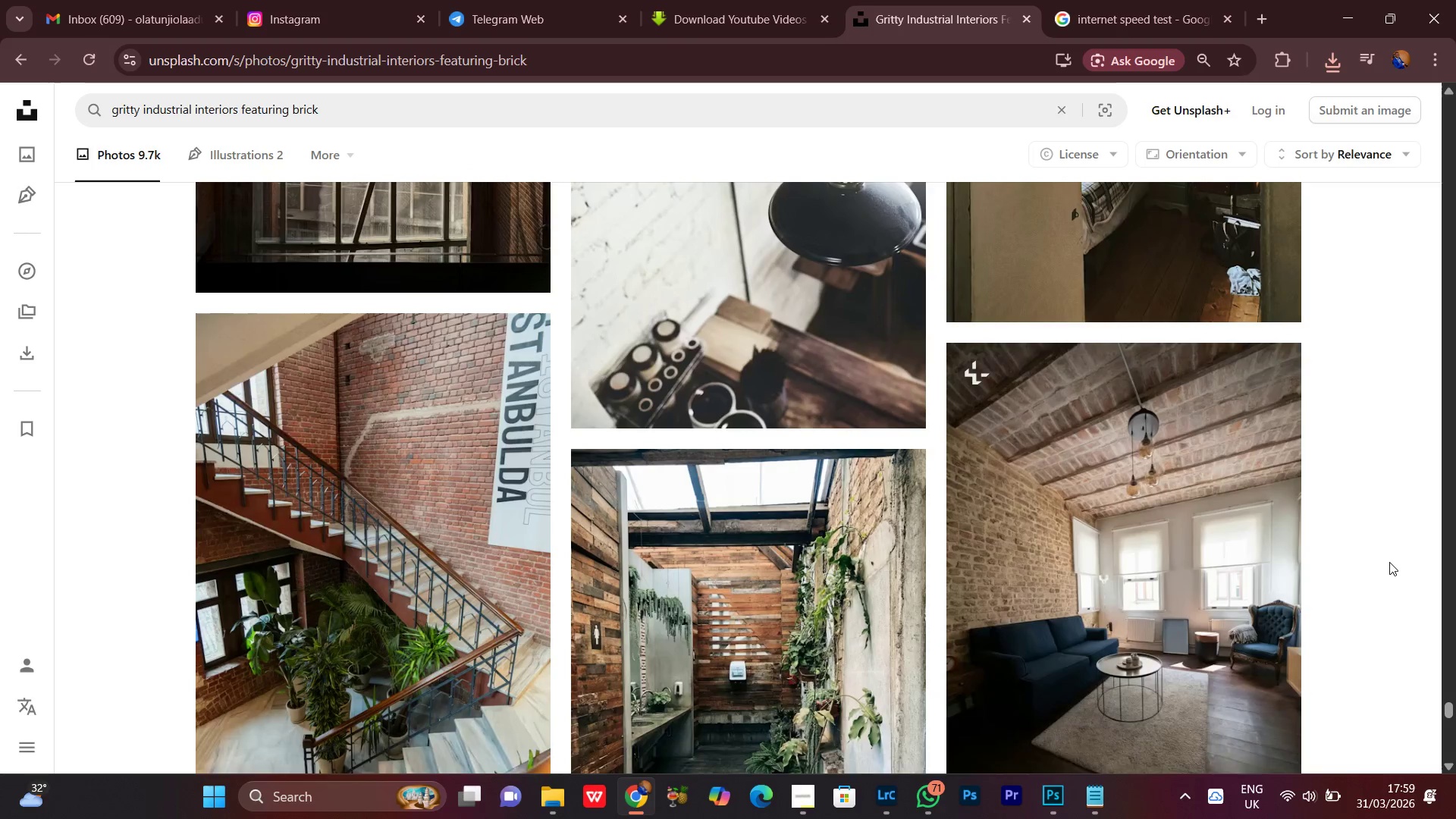 
scroll: coordinate [1389, 562], scroll_direction: up, amount: 4.0
 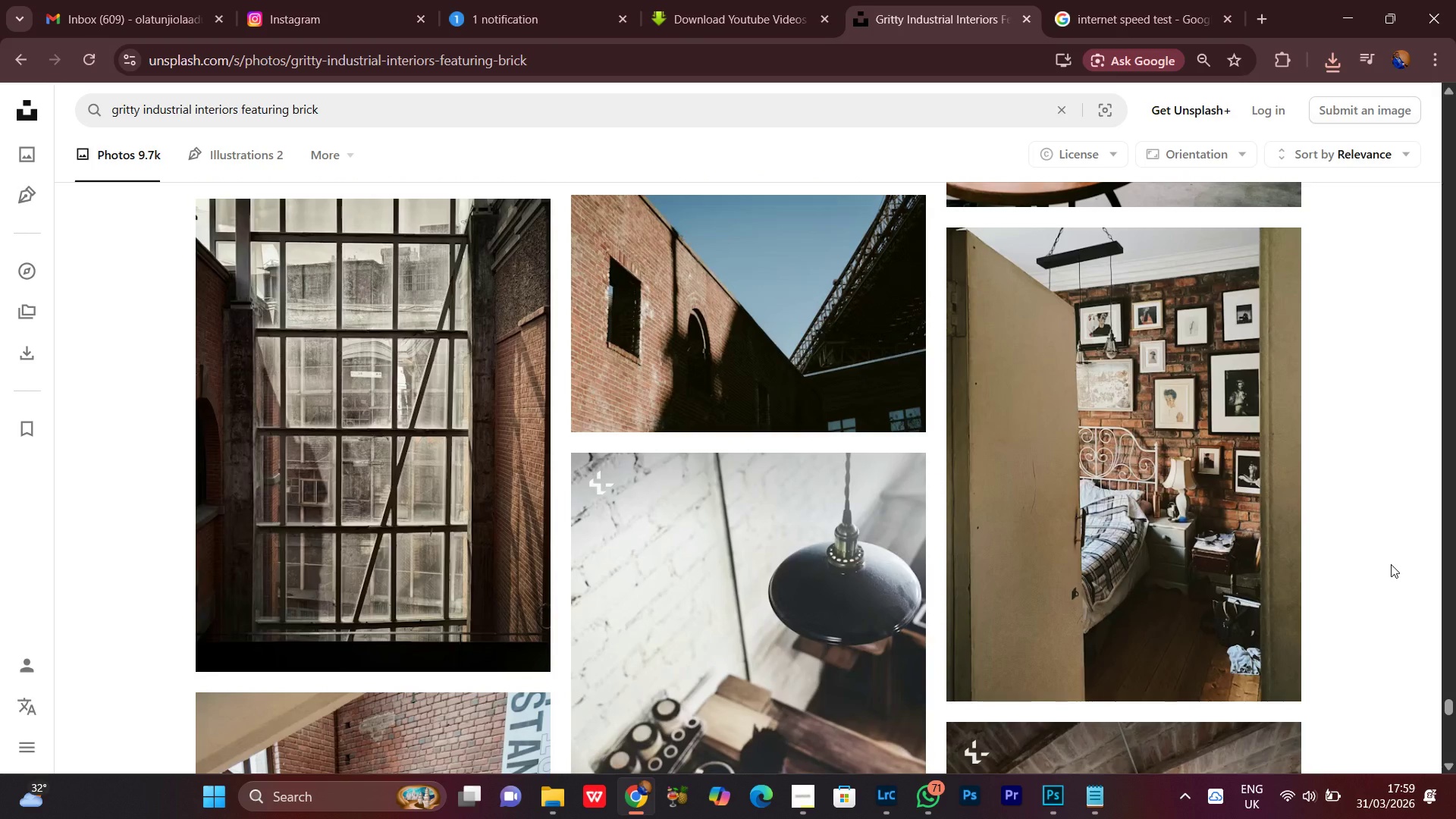 
scroll: coordinate [1391, 564], scroll_direction: down, amount: 9.0
 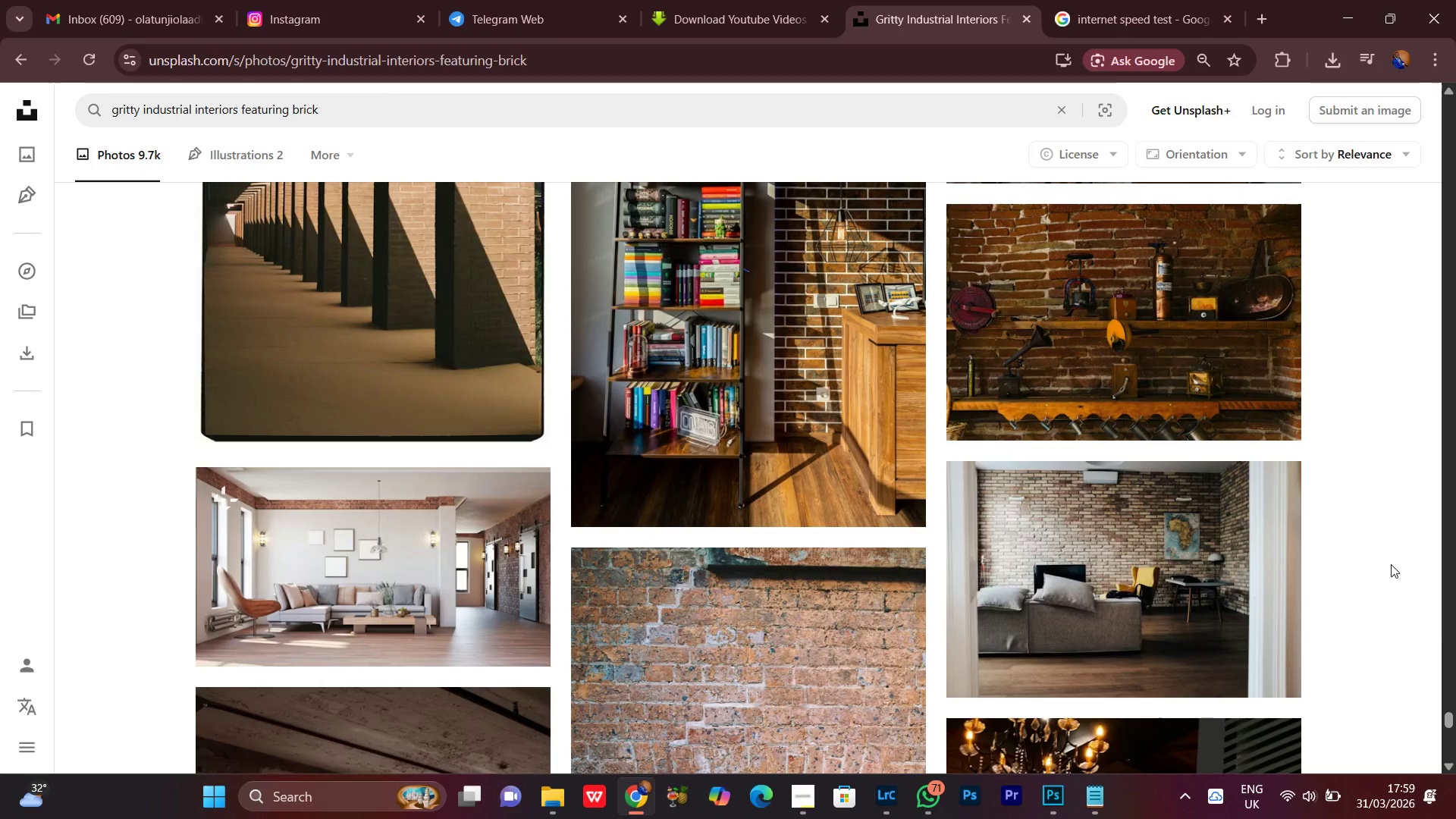 
wait(6.73)
 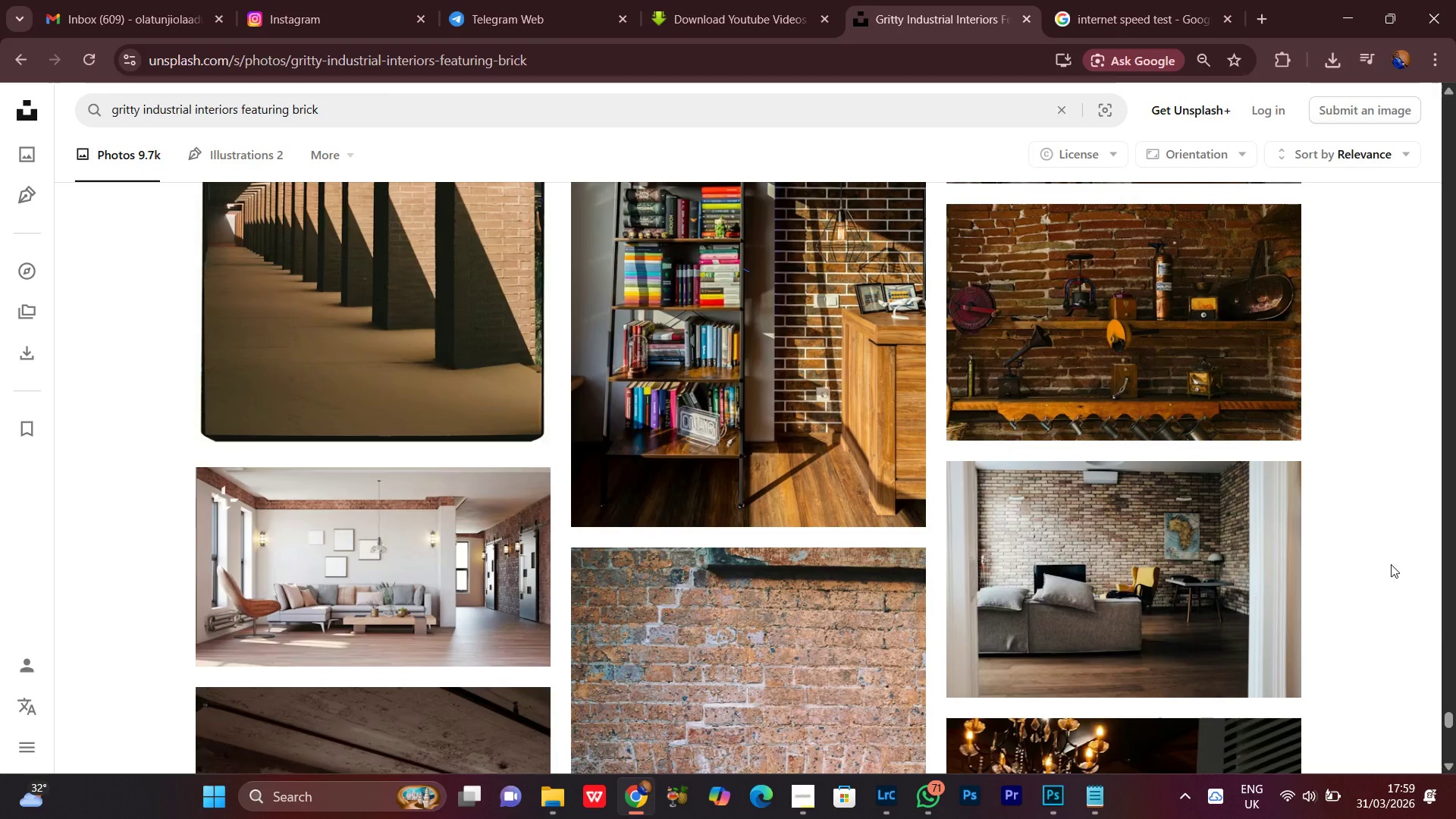 
scroll: coordinate [1391, 564], scroll_direction: down, amount: 10.0
 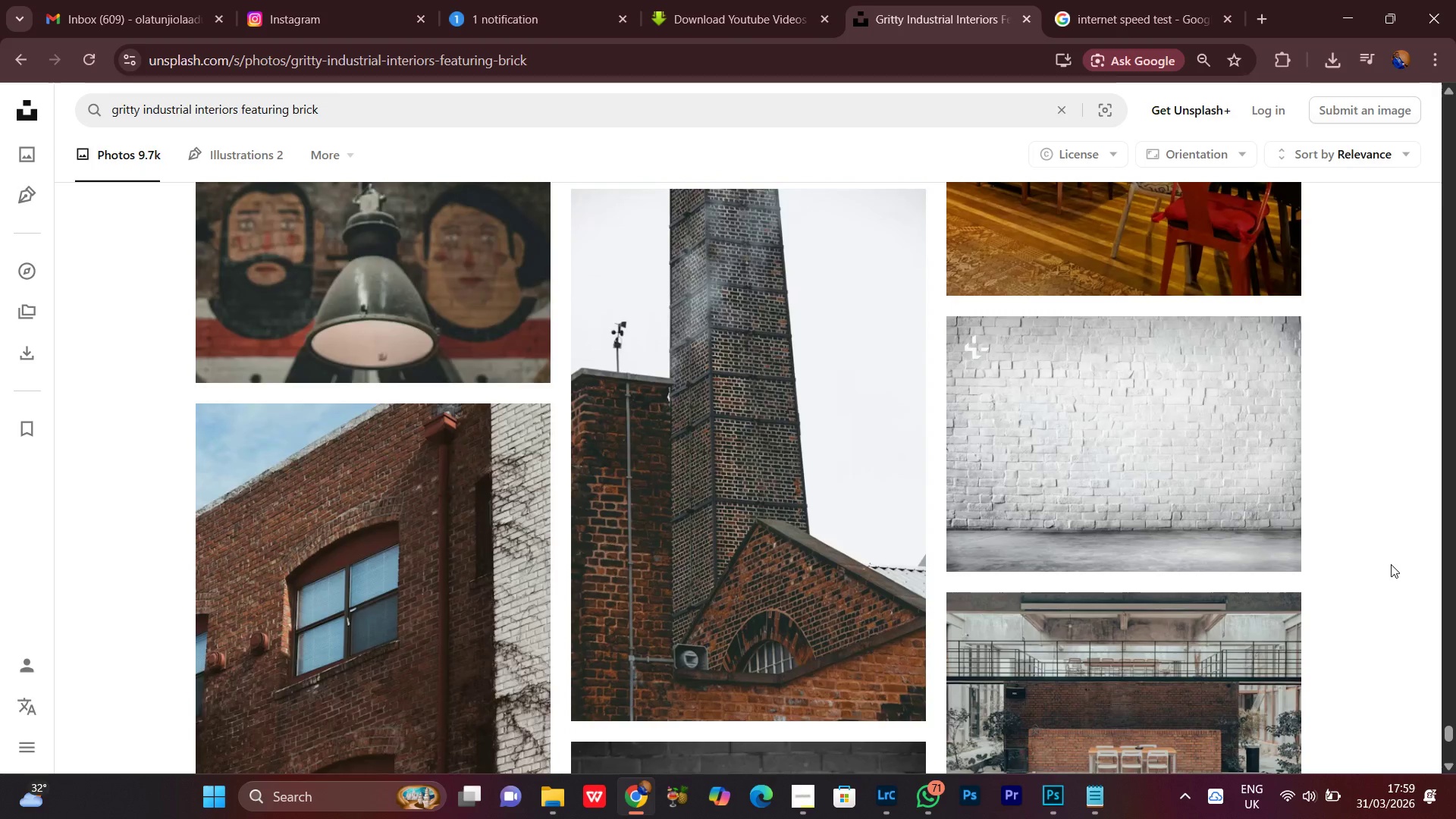 
scroll: coordinate [1391, 564], scroll_direction: up, amount: 3.0
 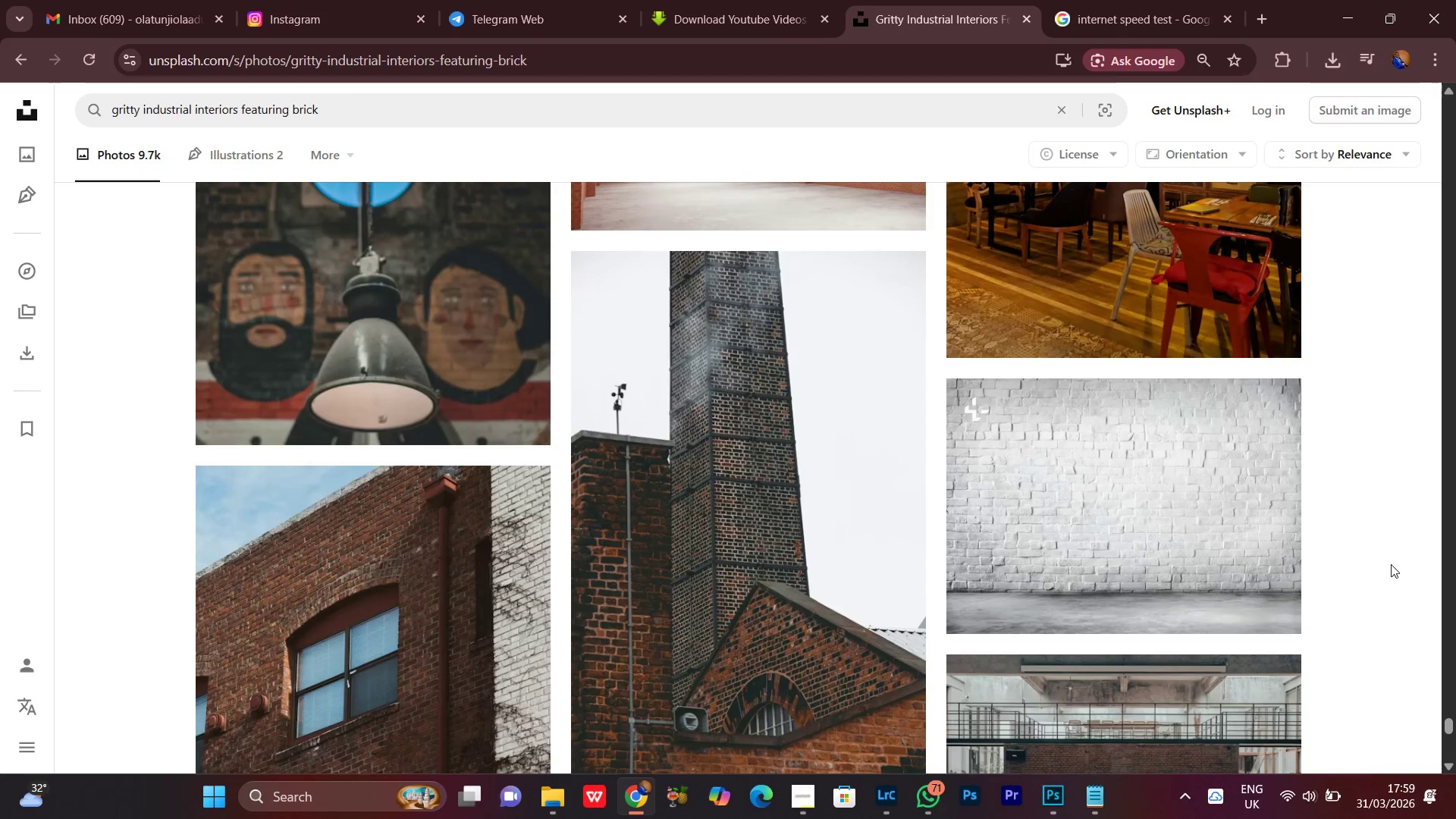 
scroll: coordinate [1391, 566], scroll_direction: down, amount: 13.0
 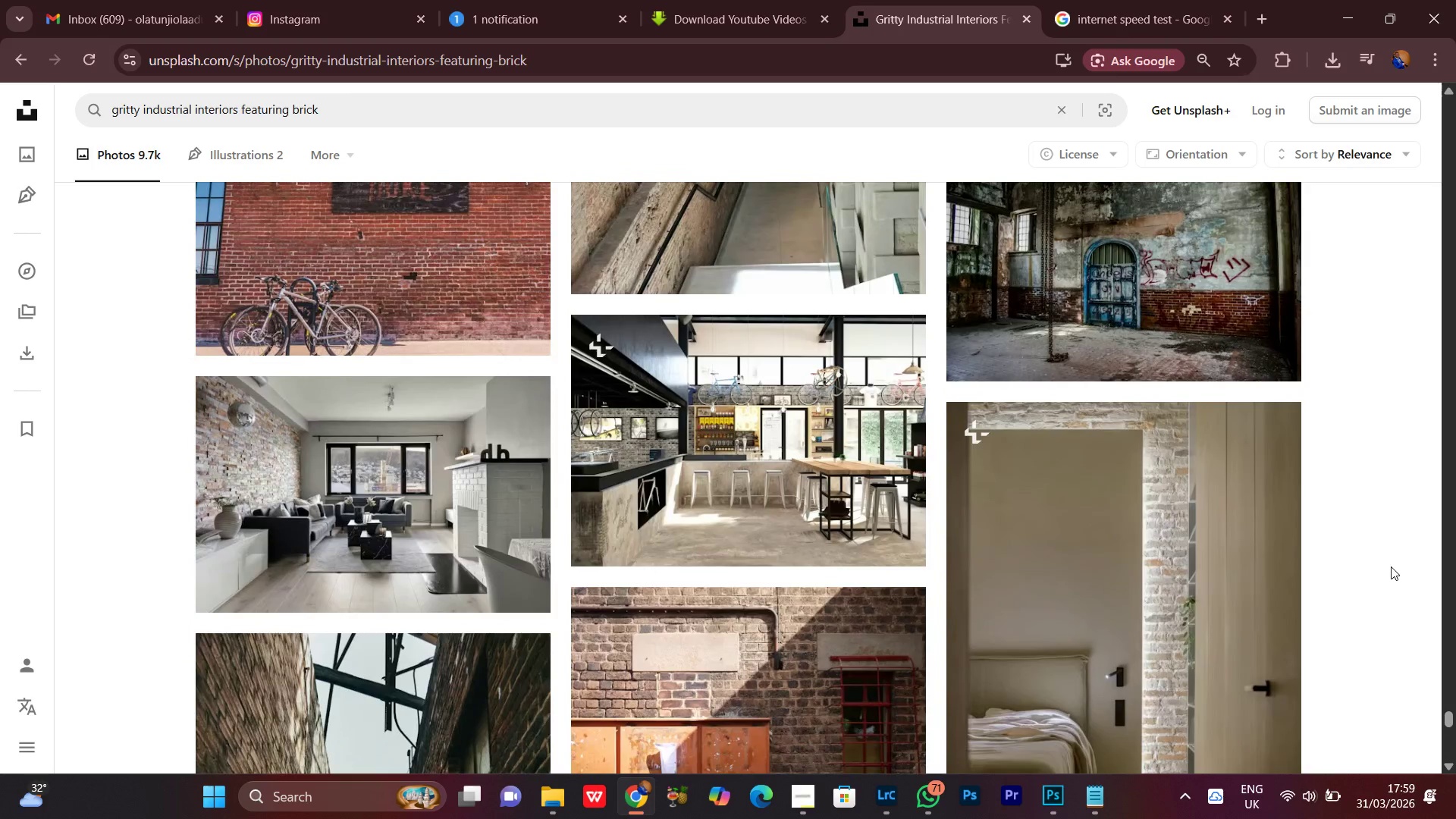 
scroll: coordinate [1391, 566], scroll_direction: up, amount: 3.0
 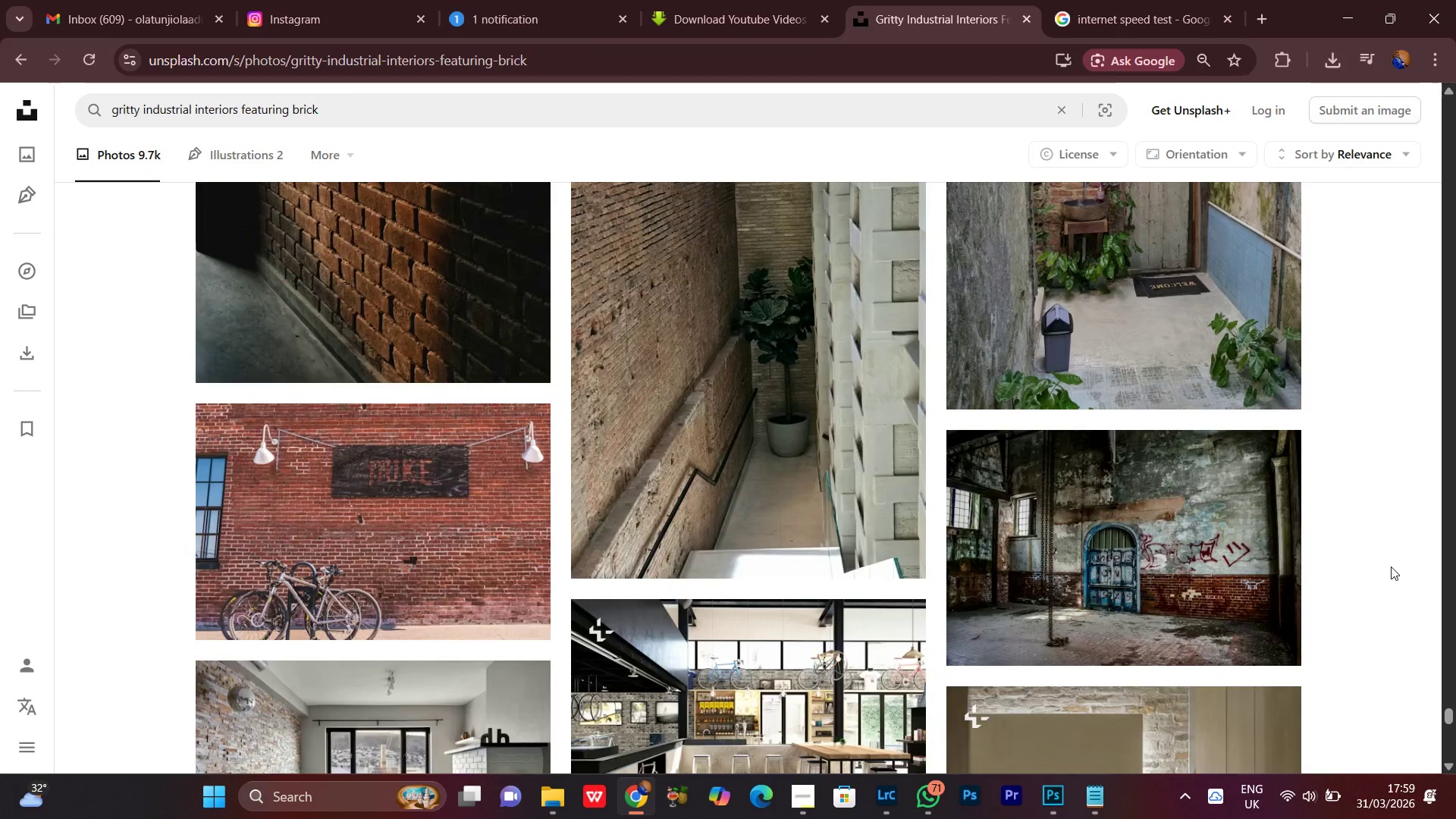 
scroll: coordinate [1391, 566], scroll_direction: down, amount: 5.0
 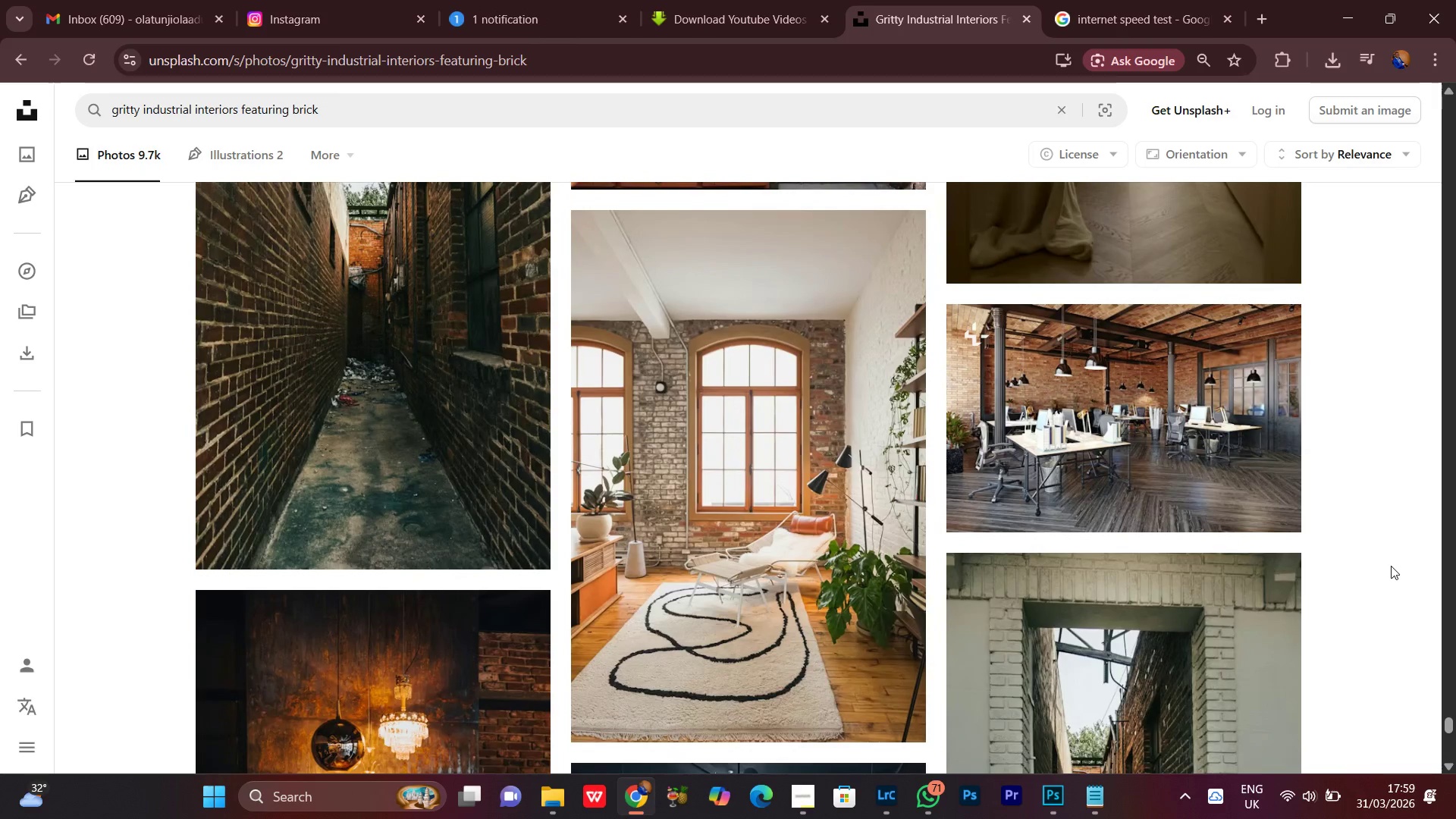 
scroll: coordinate [1391, 566], scroll_direction: up, amount: 2.0
 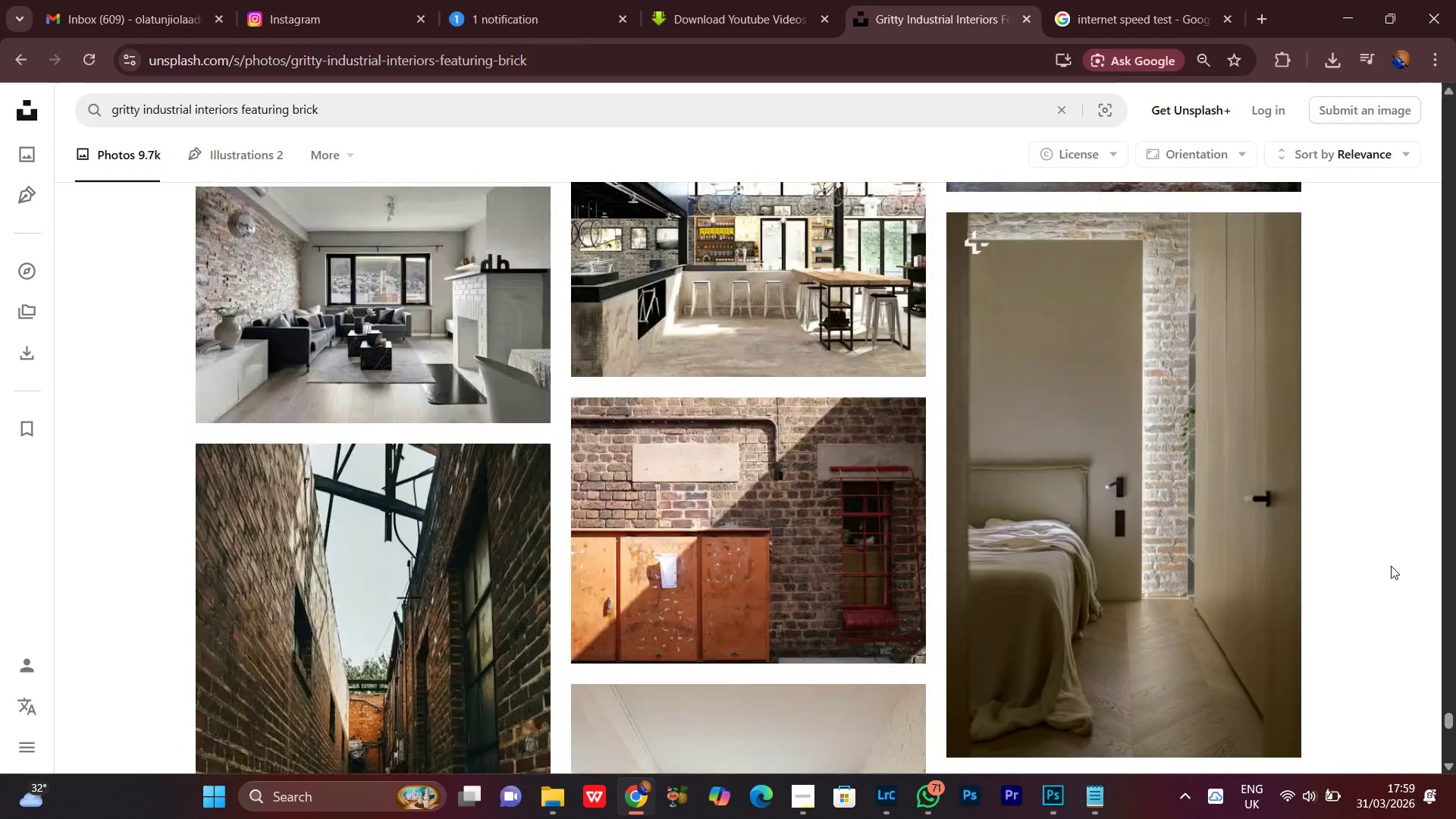 
scroll: coordinate [1391, 566], scroll_direction: down, amount: 15.0
 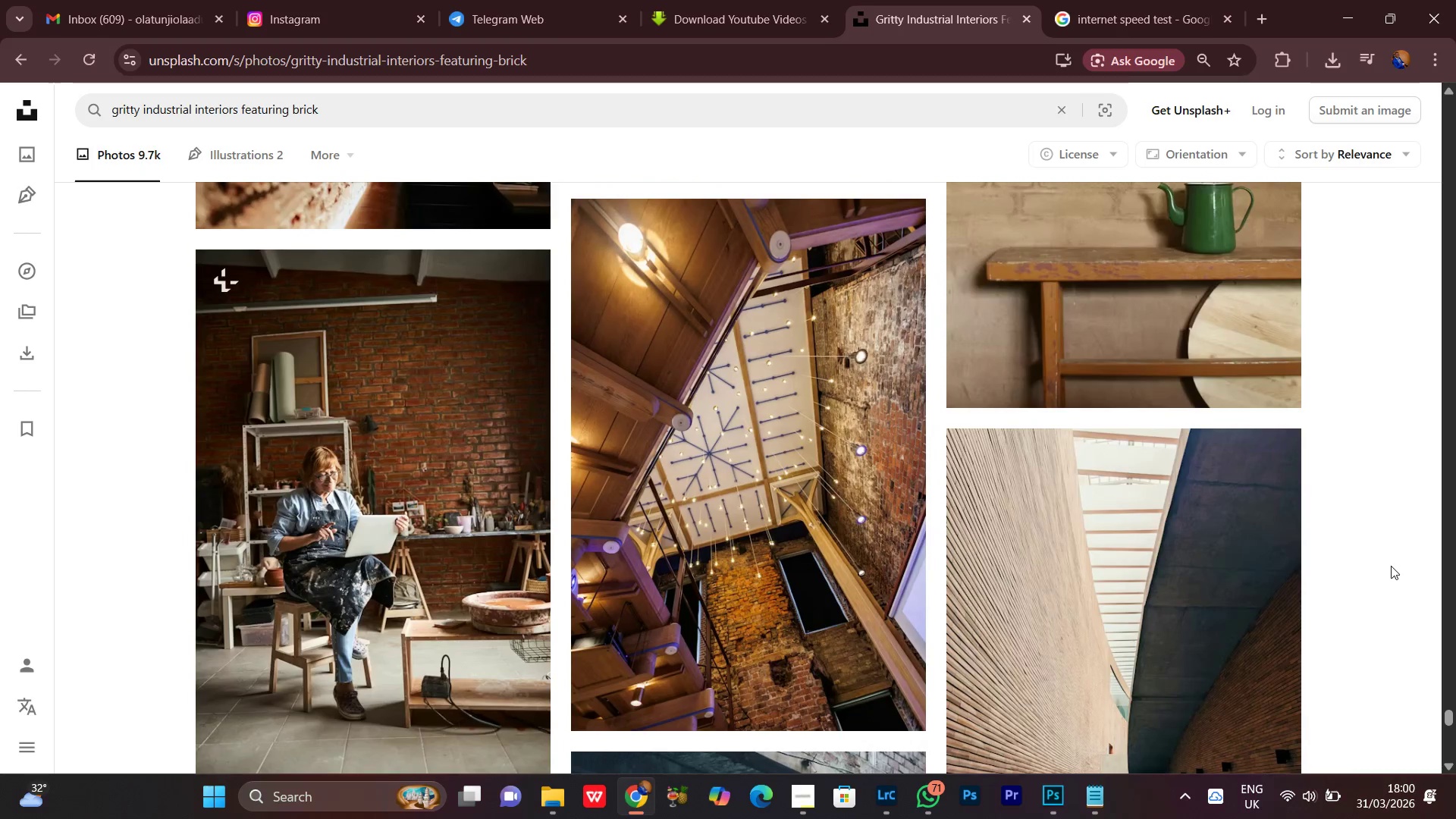 
scroll: coordinate [1391, 566], scroll_direction: none, amount: 0.0
 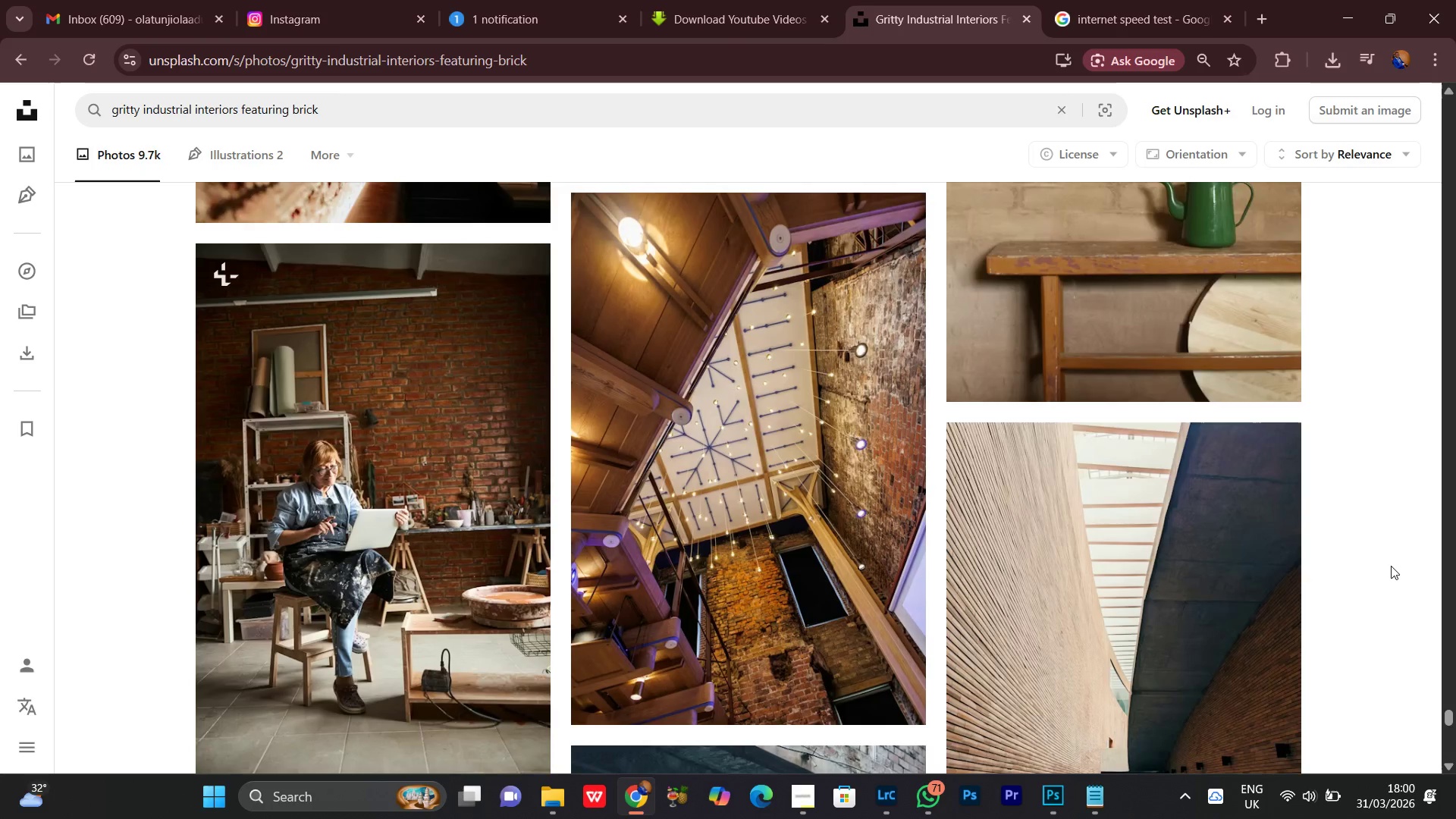 
scroll: coordinate [1391, 566], scroll_direction: down, amount: 6.0
 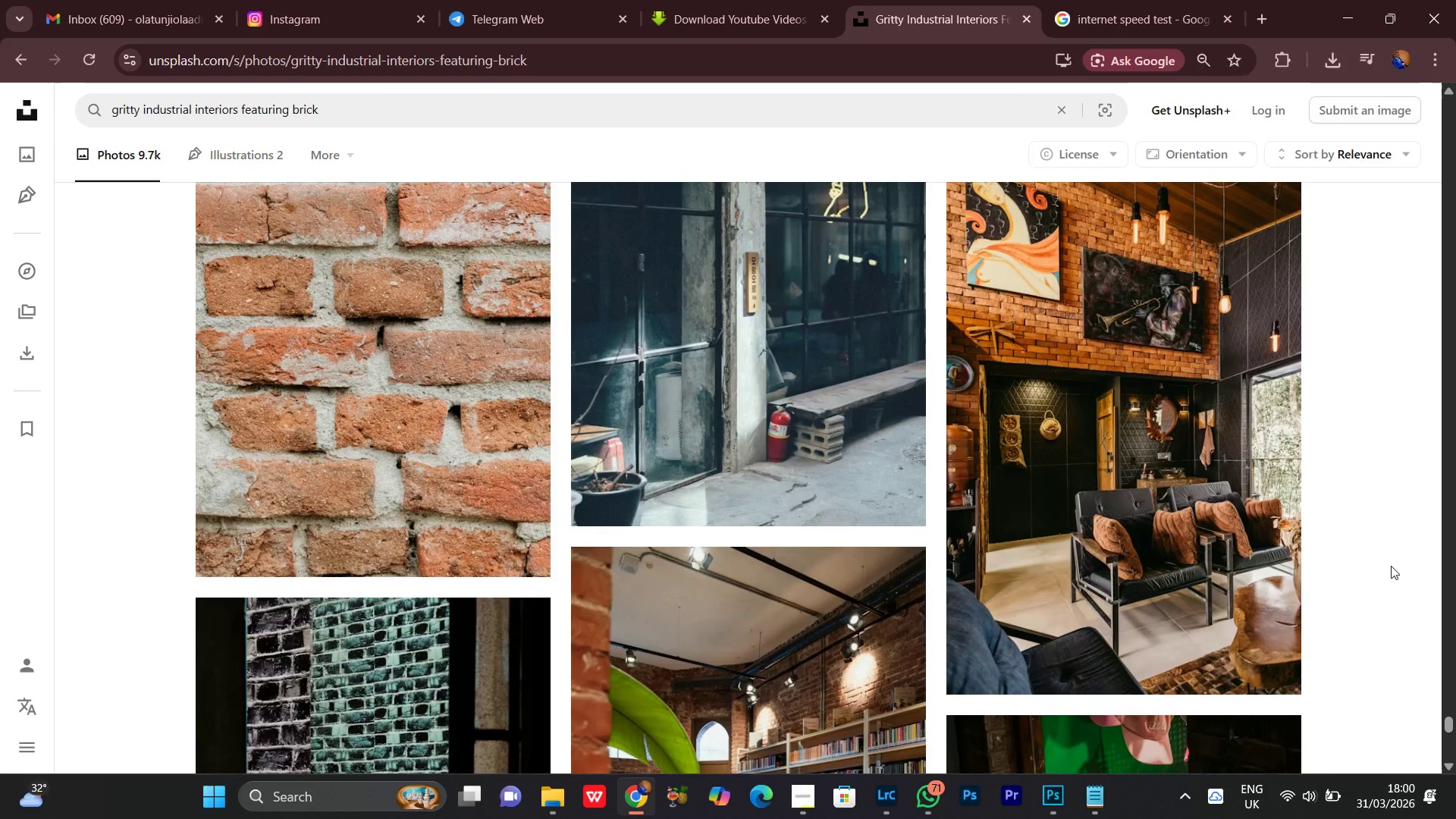 
scroll: coordinate [1391, 566], scroll_direction: up, amount: 1.0
 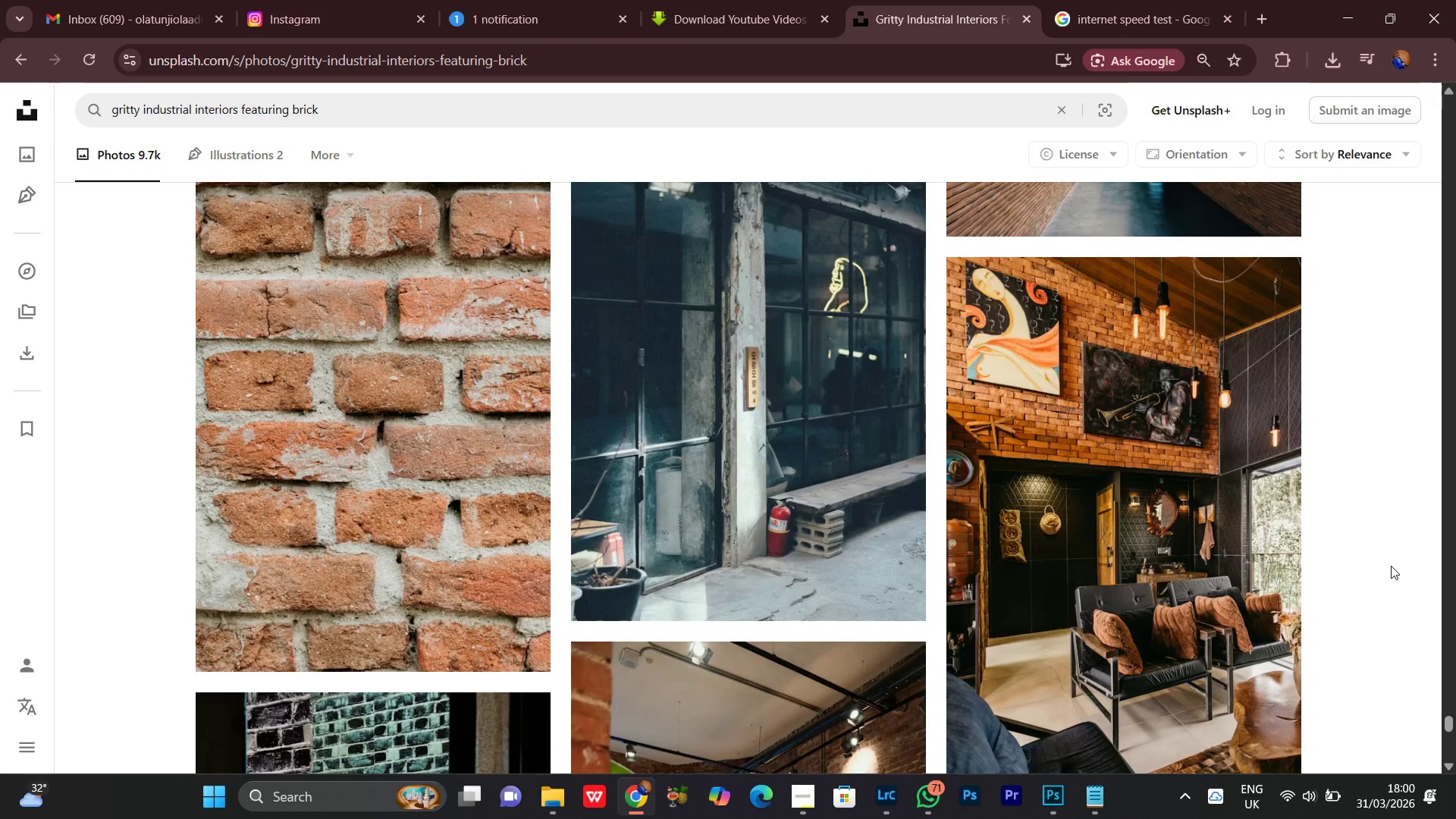 
scroll: coordinate [1391, 566], scroll_direction: down, amount: 1.0
 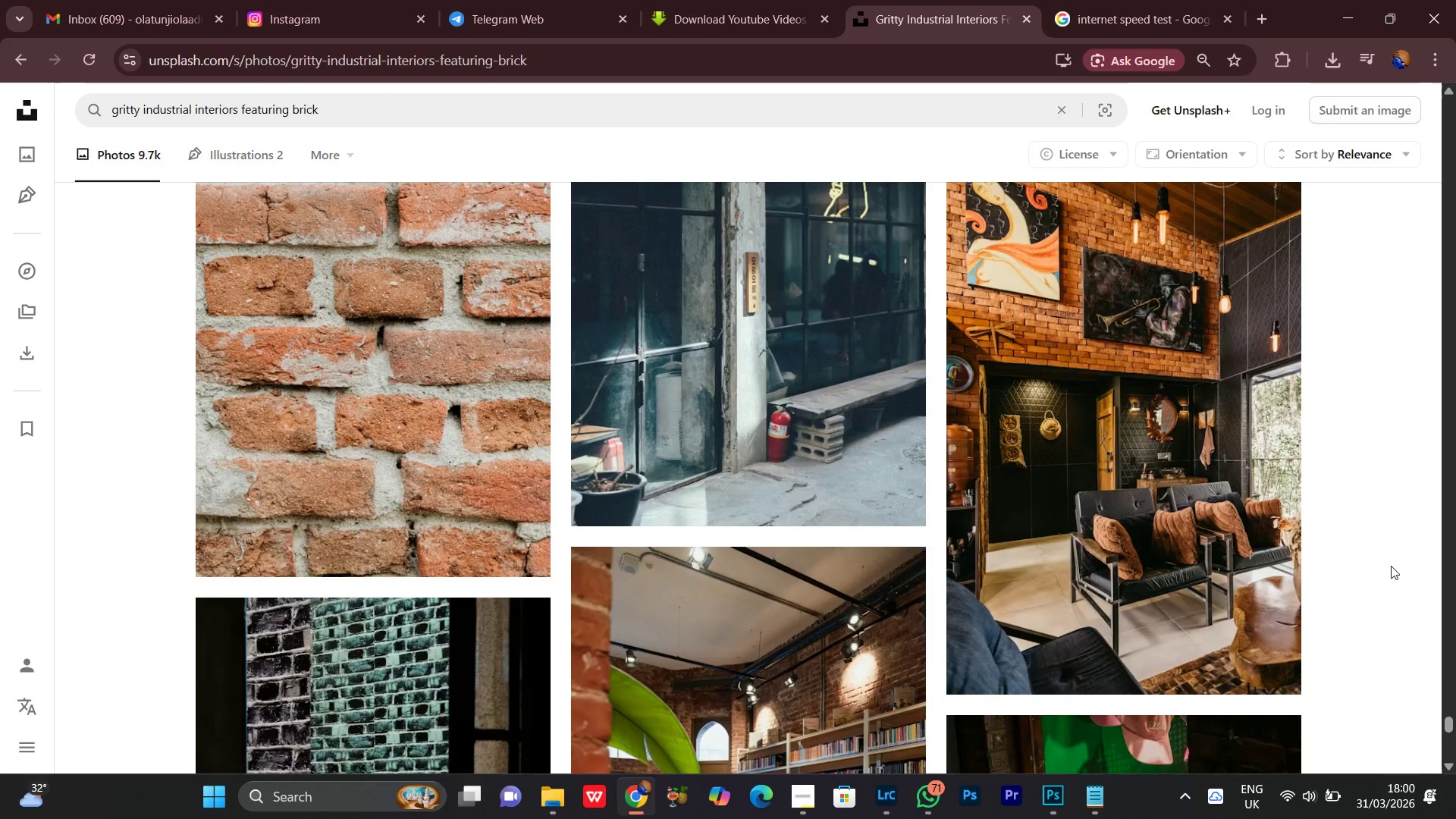 
scroll: coordinate [1391, 566], scroll_direction: up, amount: 1.0
 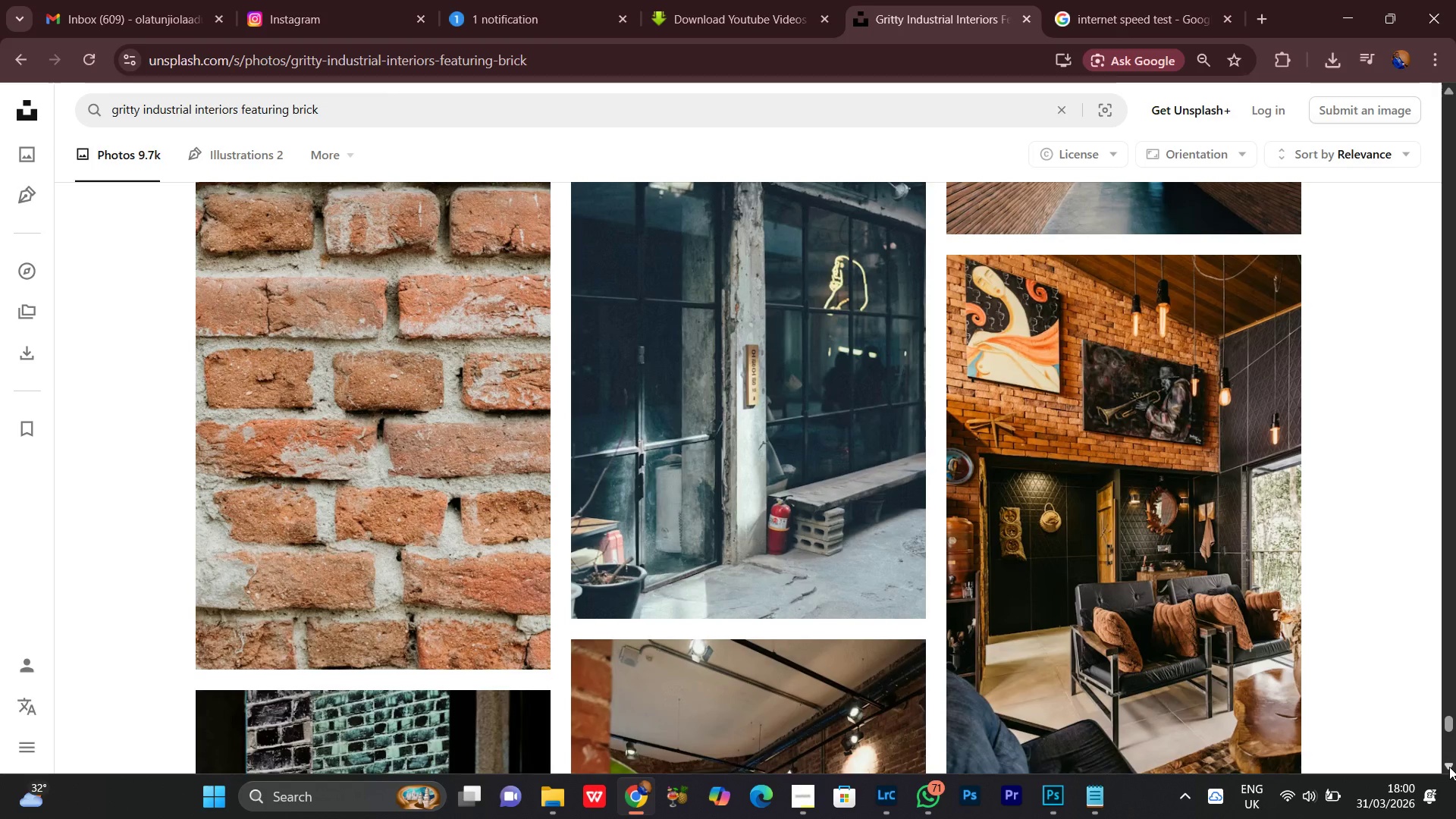 
double_click([1449, 767])
 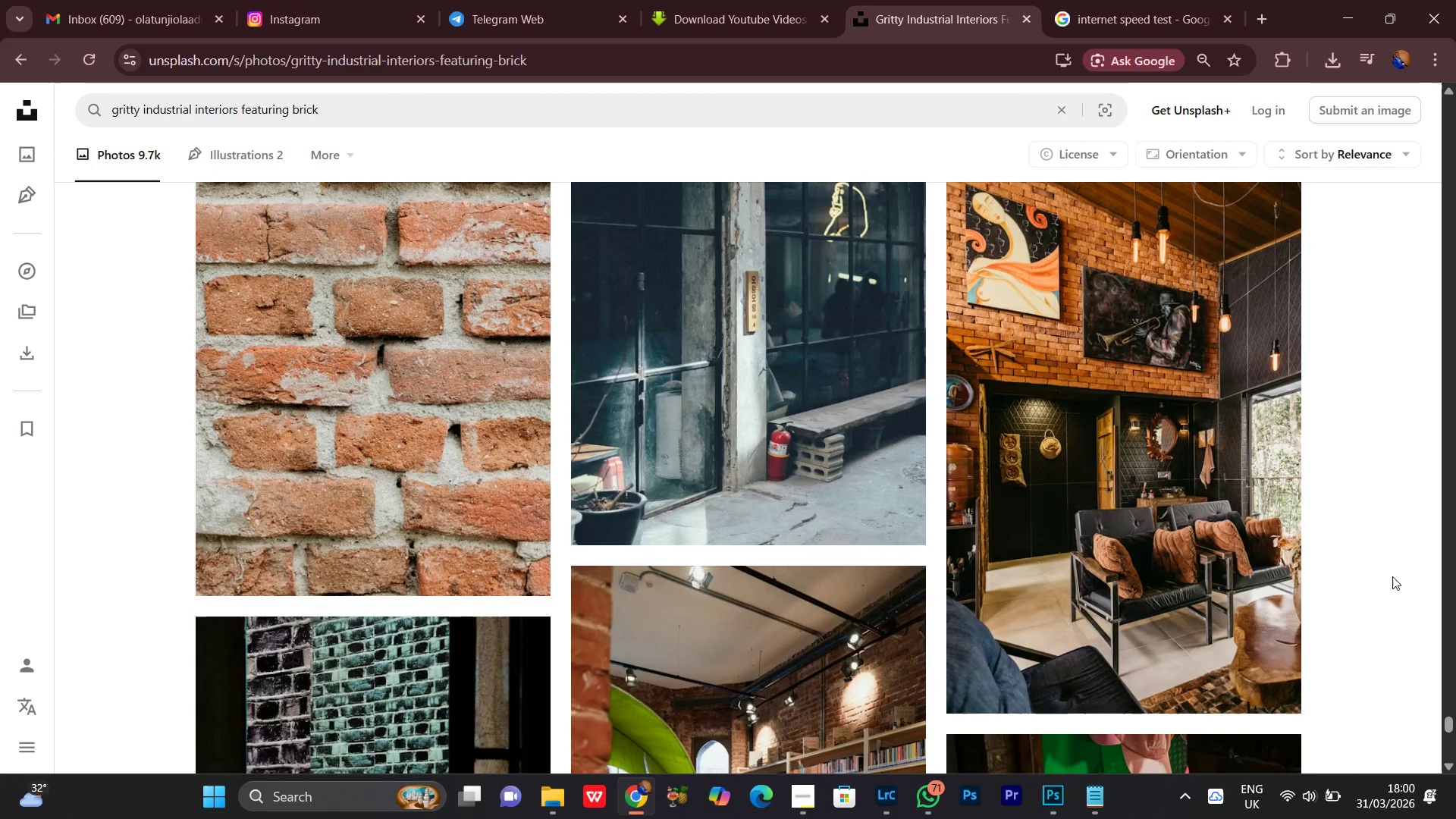 
scroll: coordinate [1392, 576], scroll_direction: up, amount: 1.0
 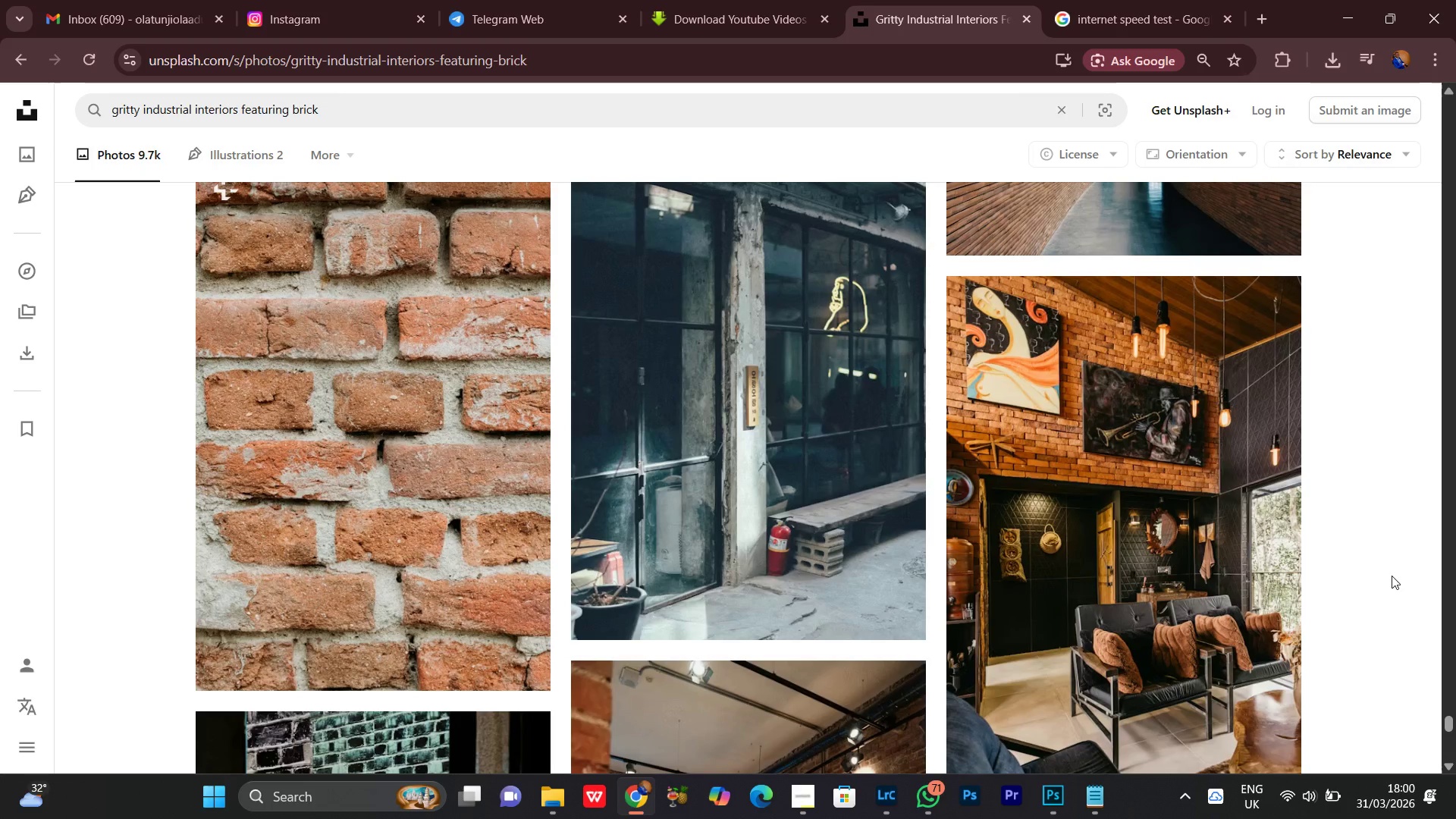 
wait(8.62)
 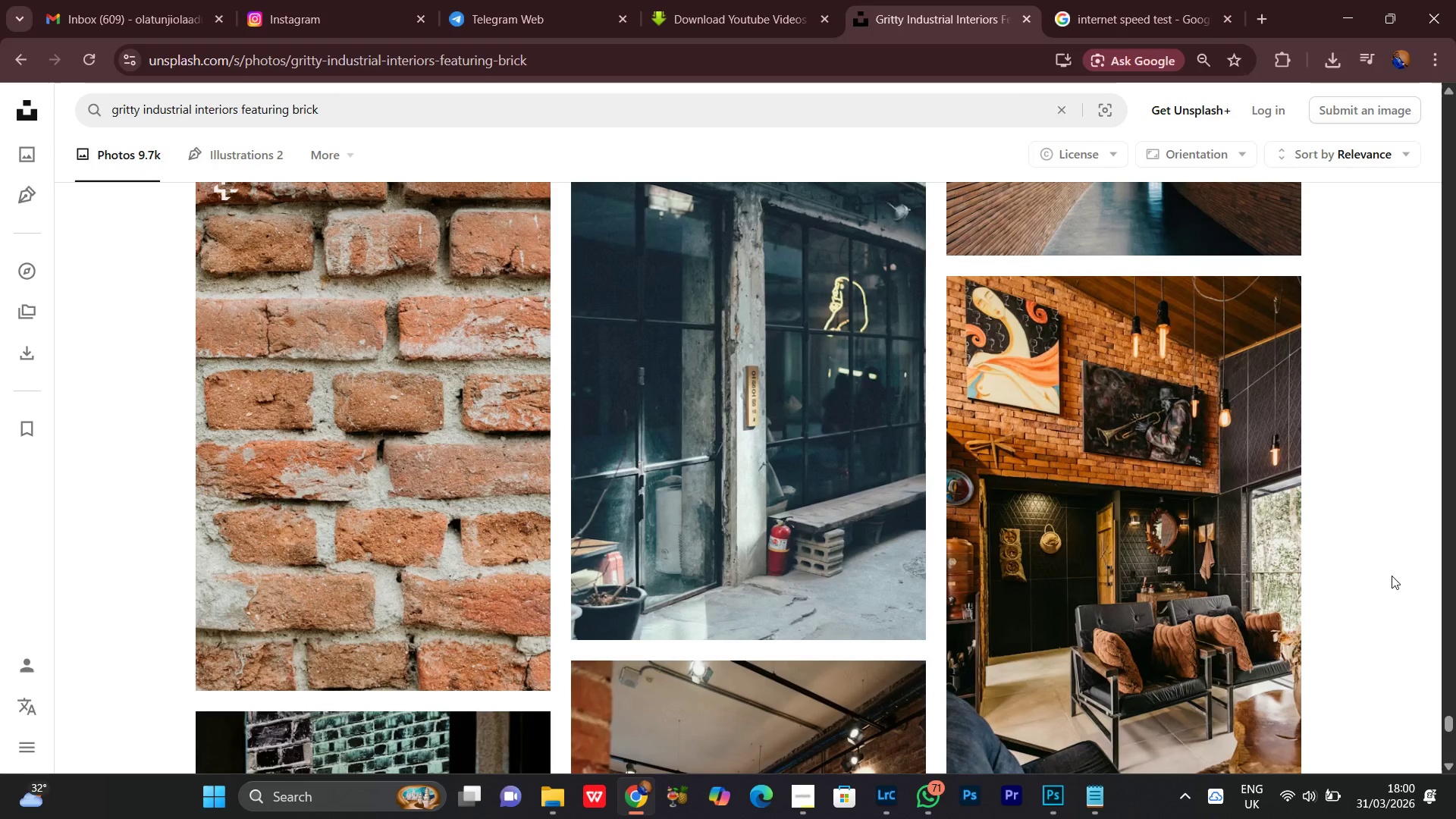 
scroll: coordinate [1373, 502], scroll_direction: down, amount: 4.0
 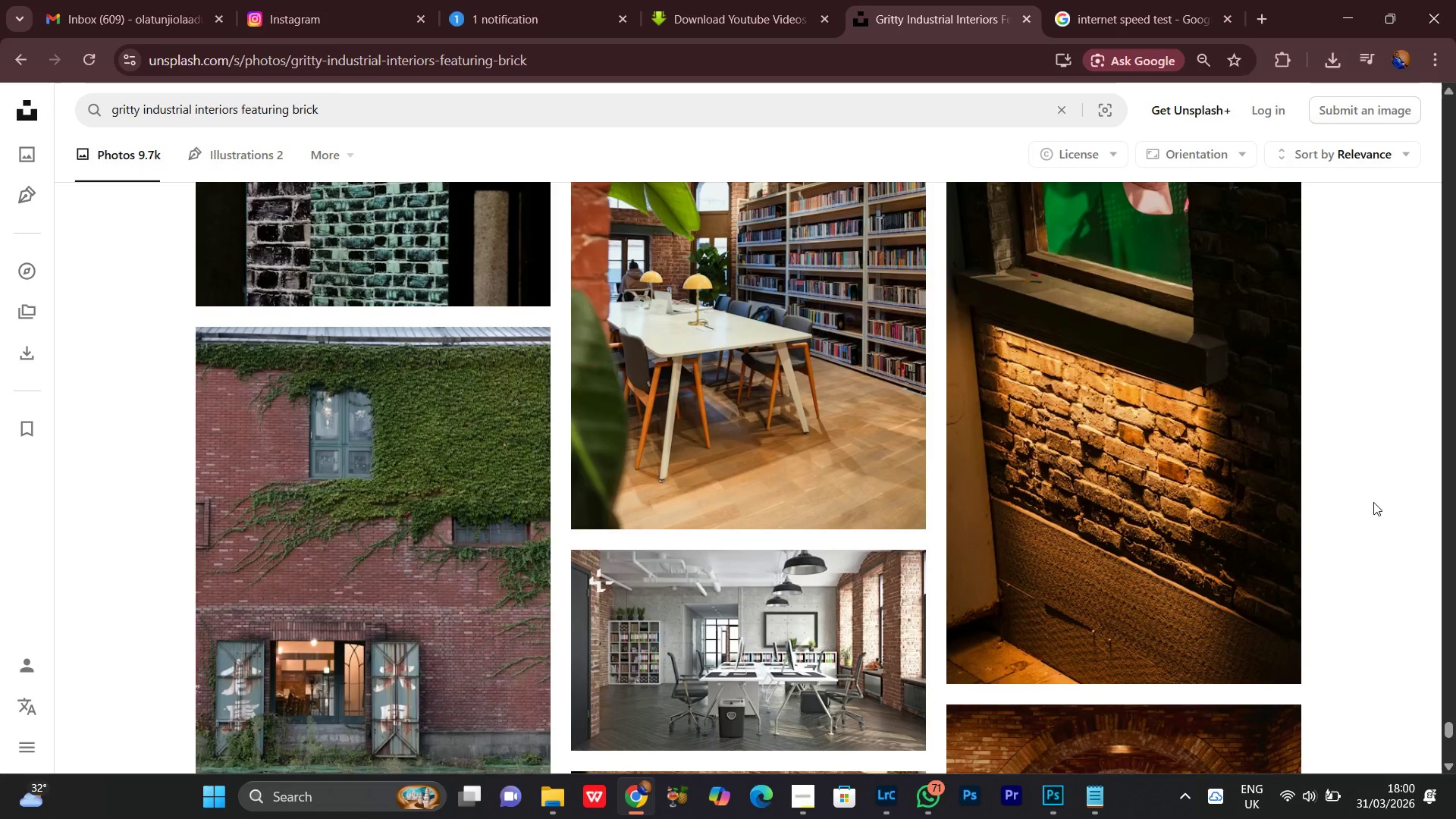 
scroll: coordinate [1373, 502], scroll_direction: up, amount: 3.0
 